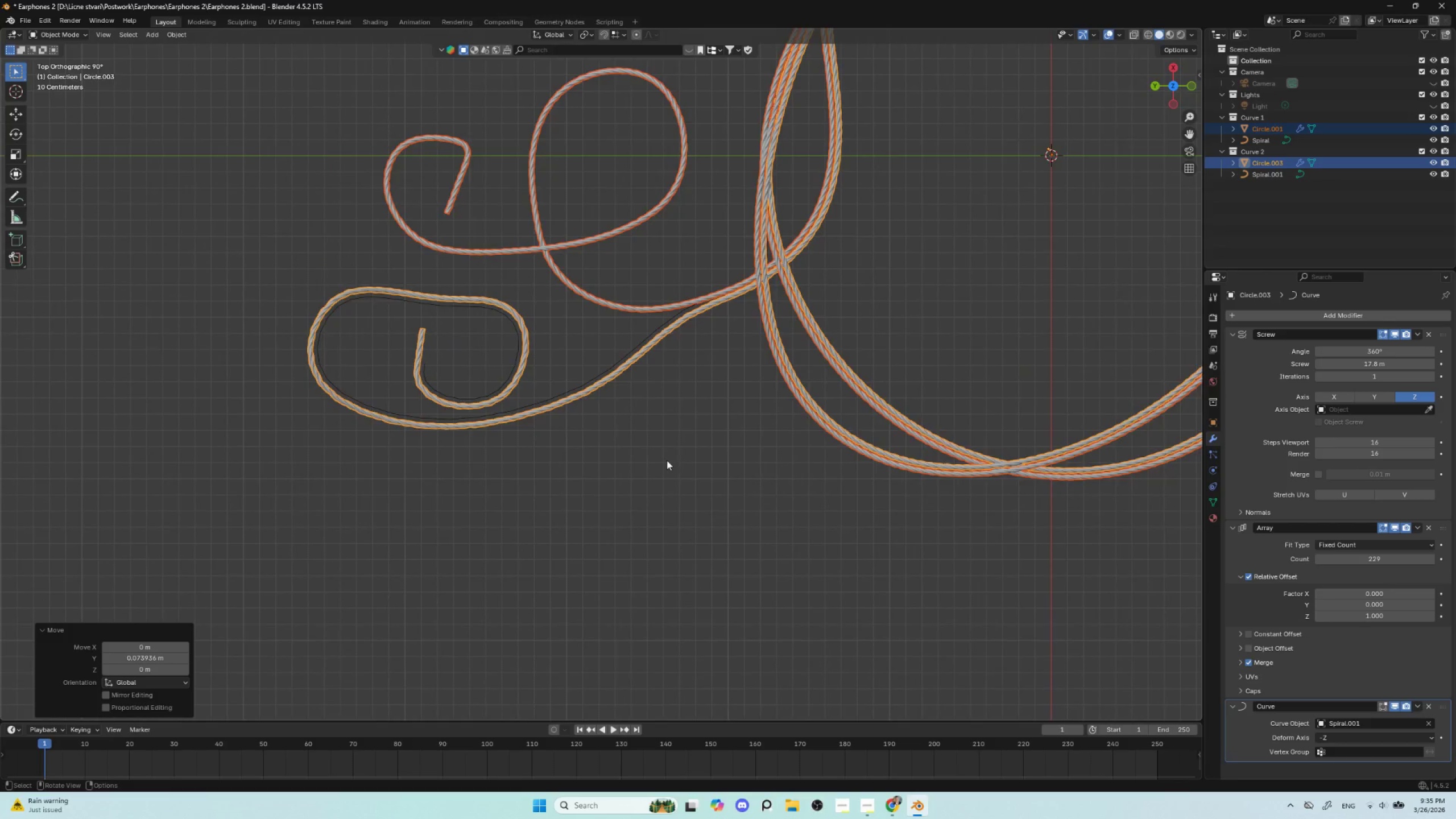 
scroll: coordinate [666, 460], scroll_direction: up, amount: 2.0
 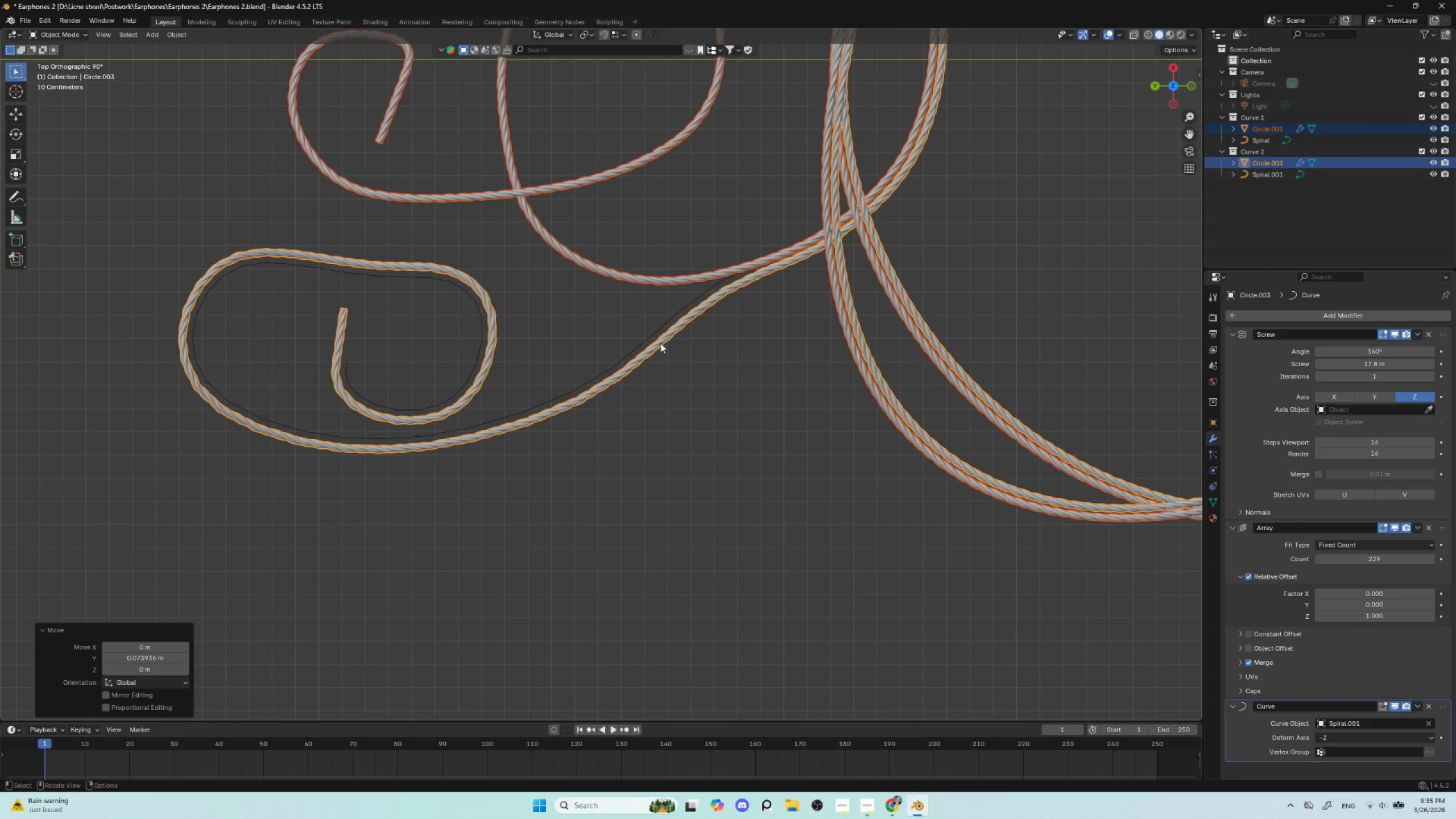 
left_click([639, 341])
 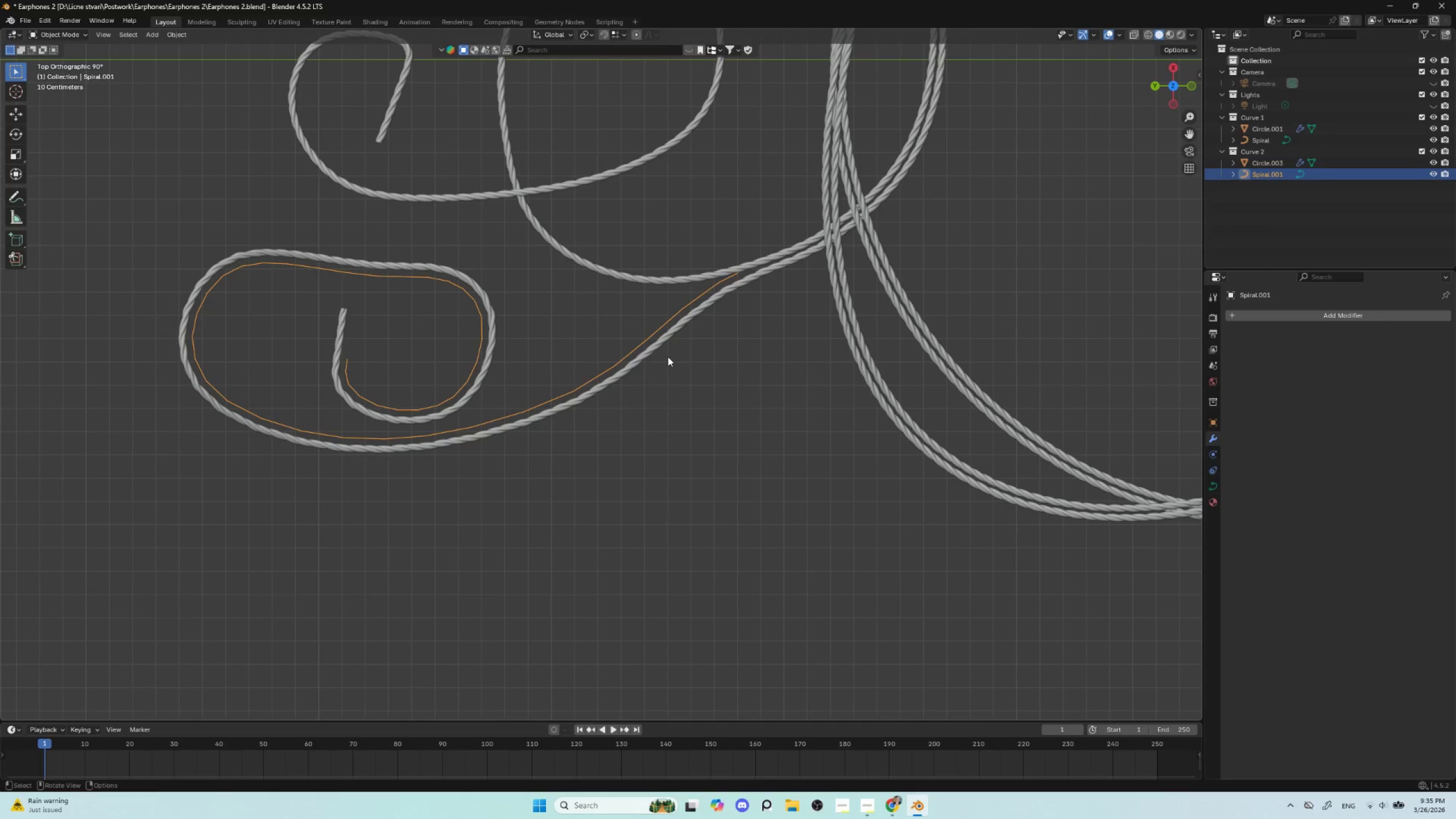 
key(G)
 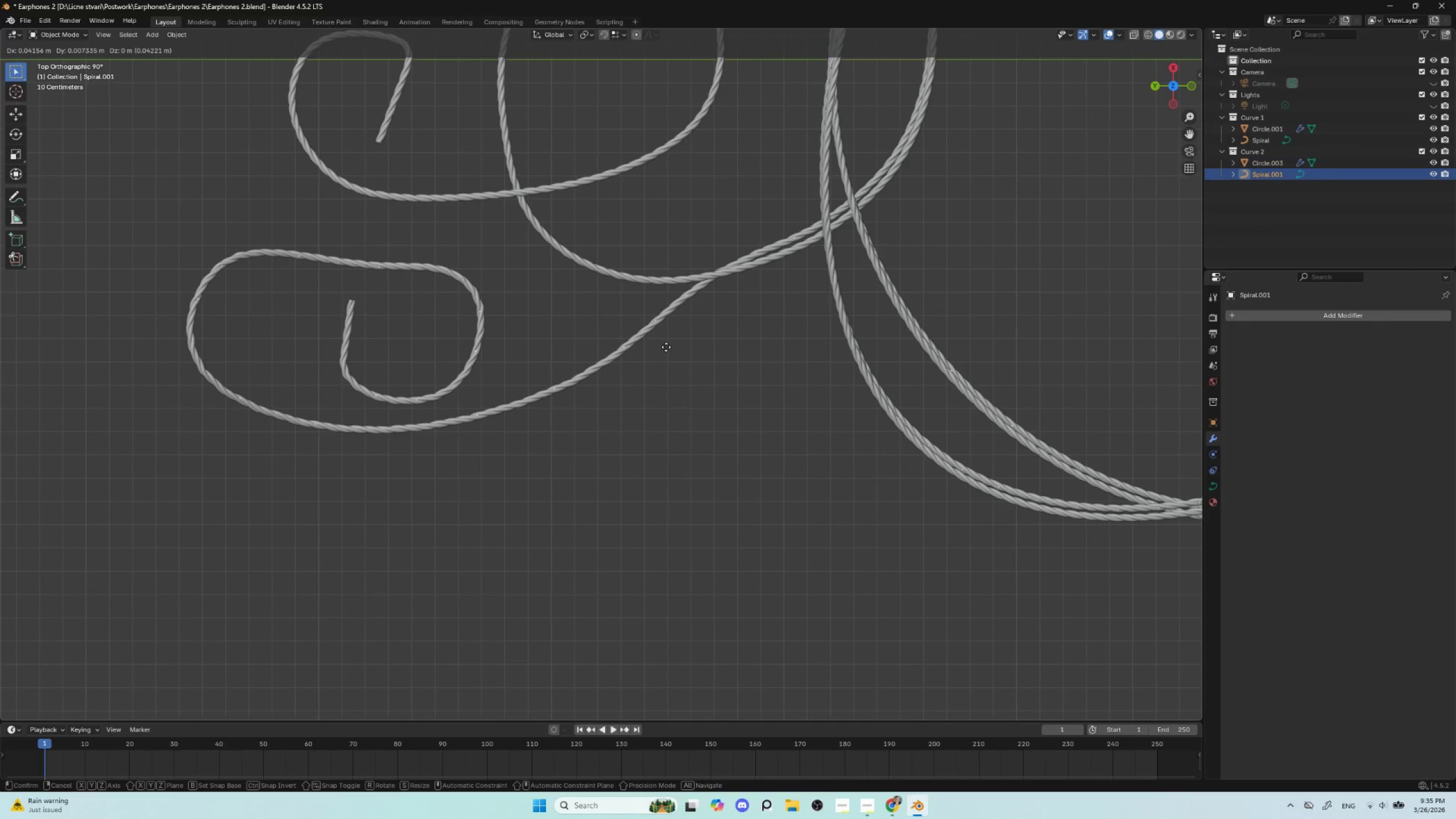 
key(Escape)
 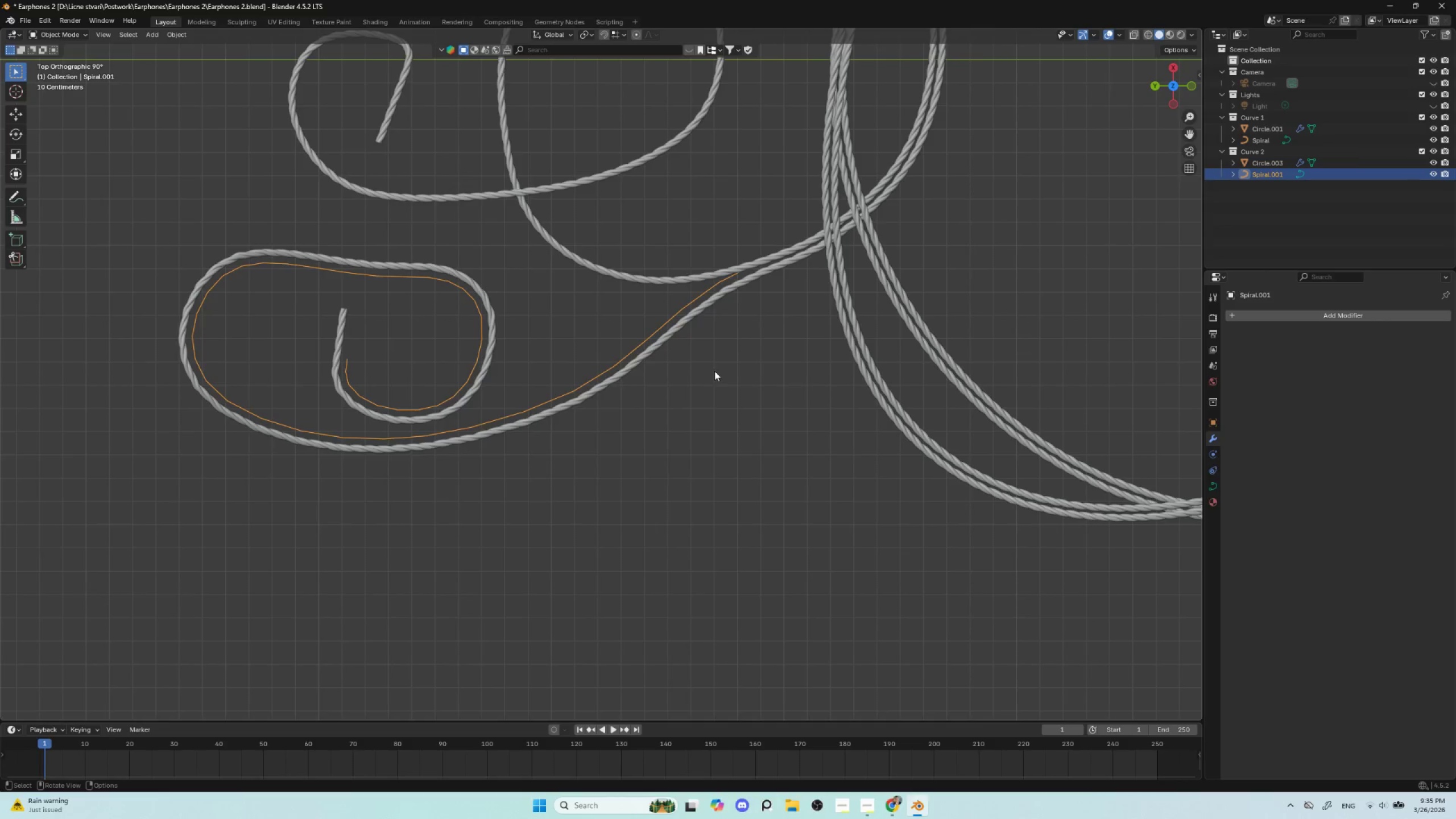 
hold_key(key=ShiftLeft, duration=0.67)
 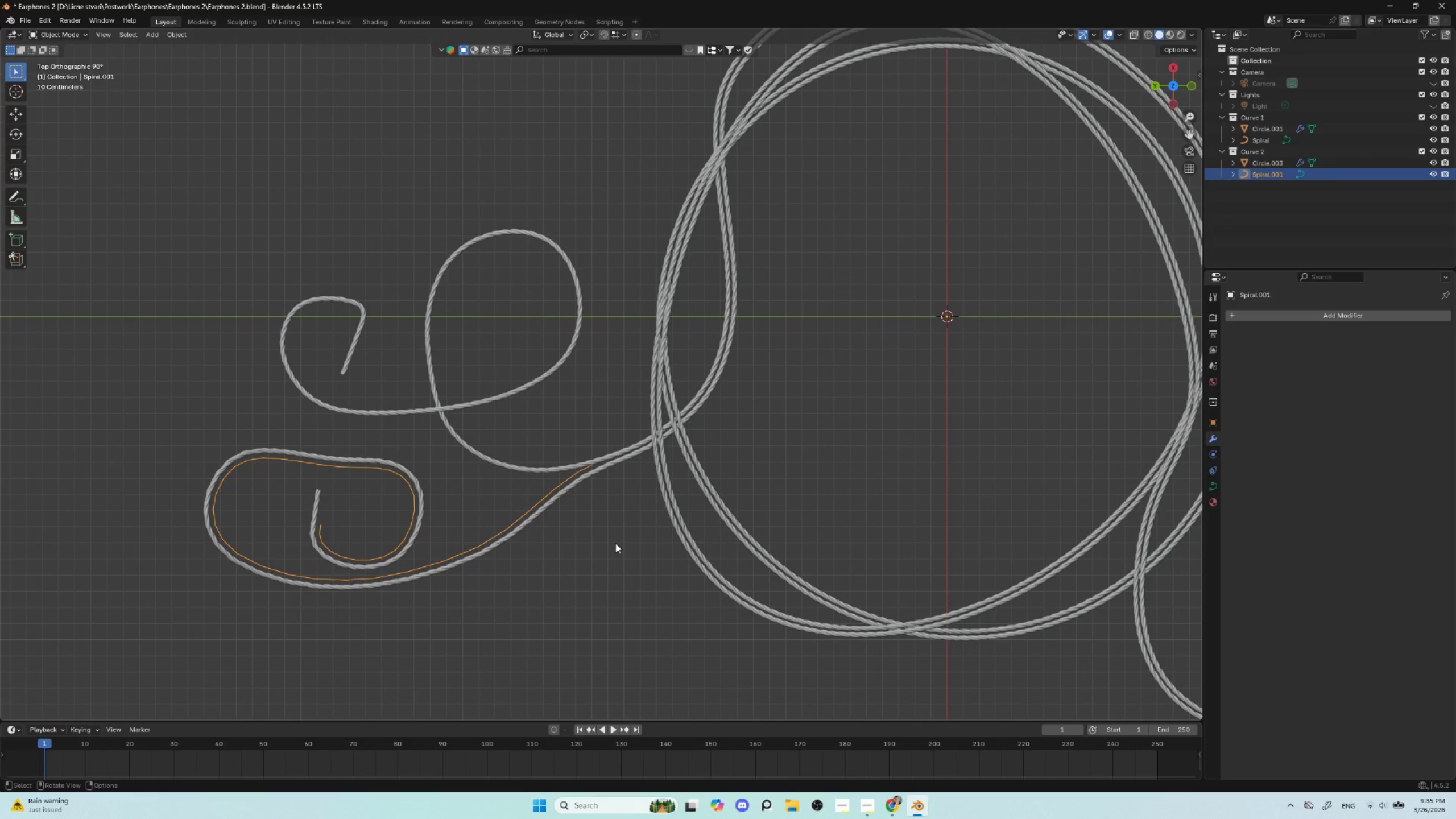 
scroll: coordinate [714, 374], scroll_direction: down, amount: 2.0
 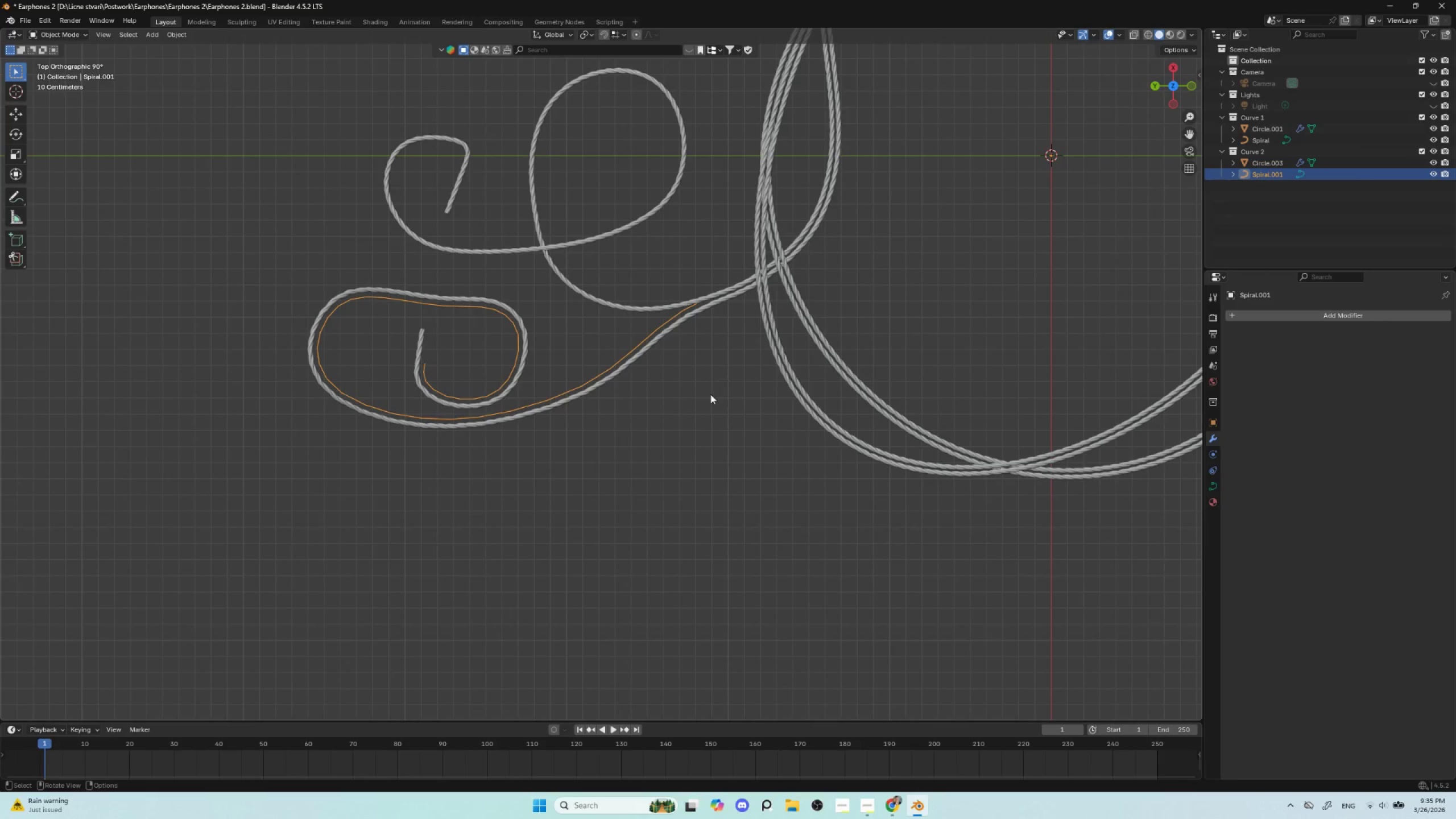 
key(G)
 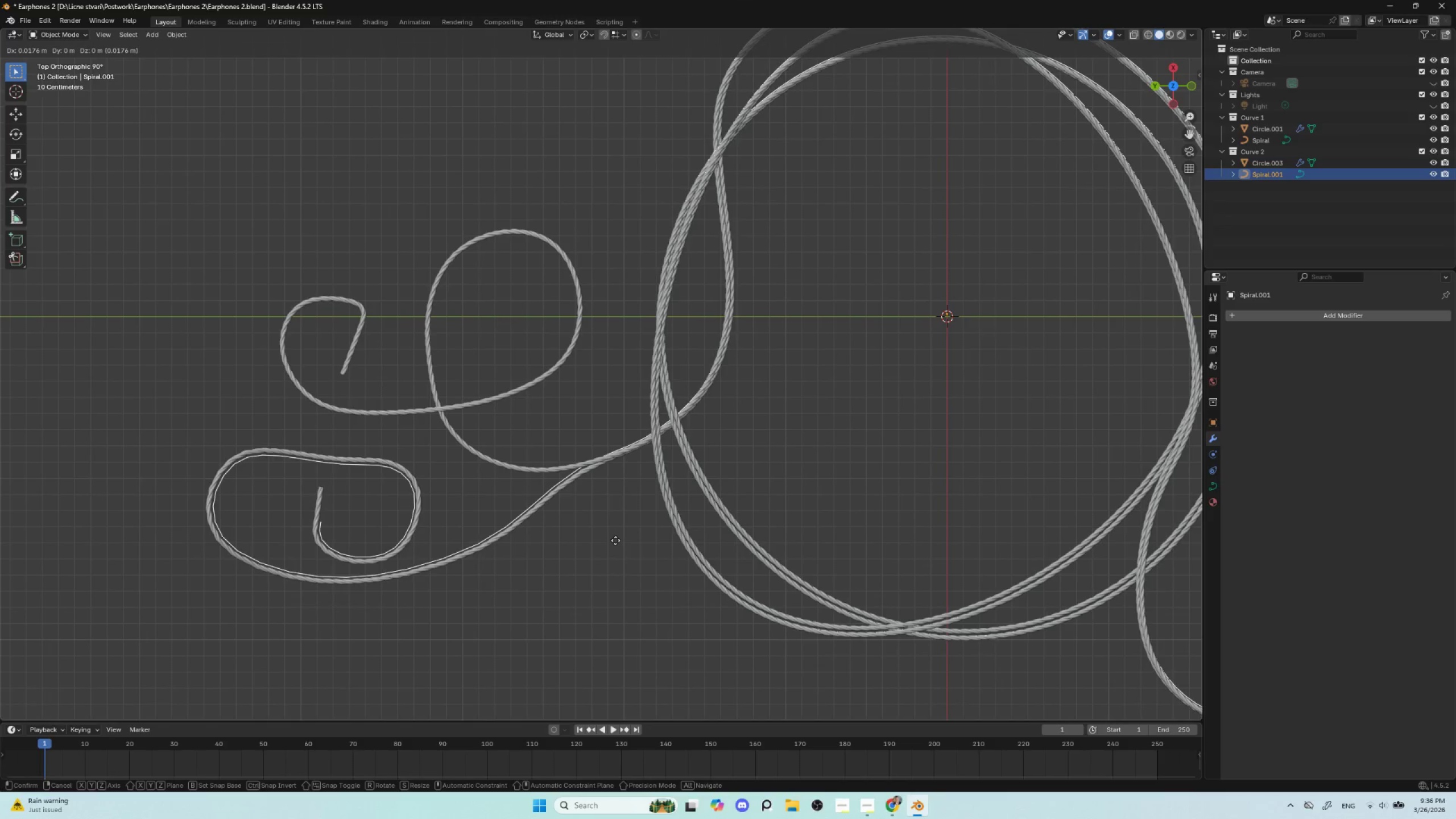 
key(Escape)
 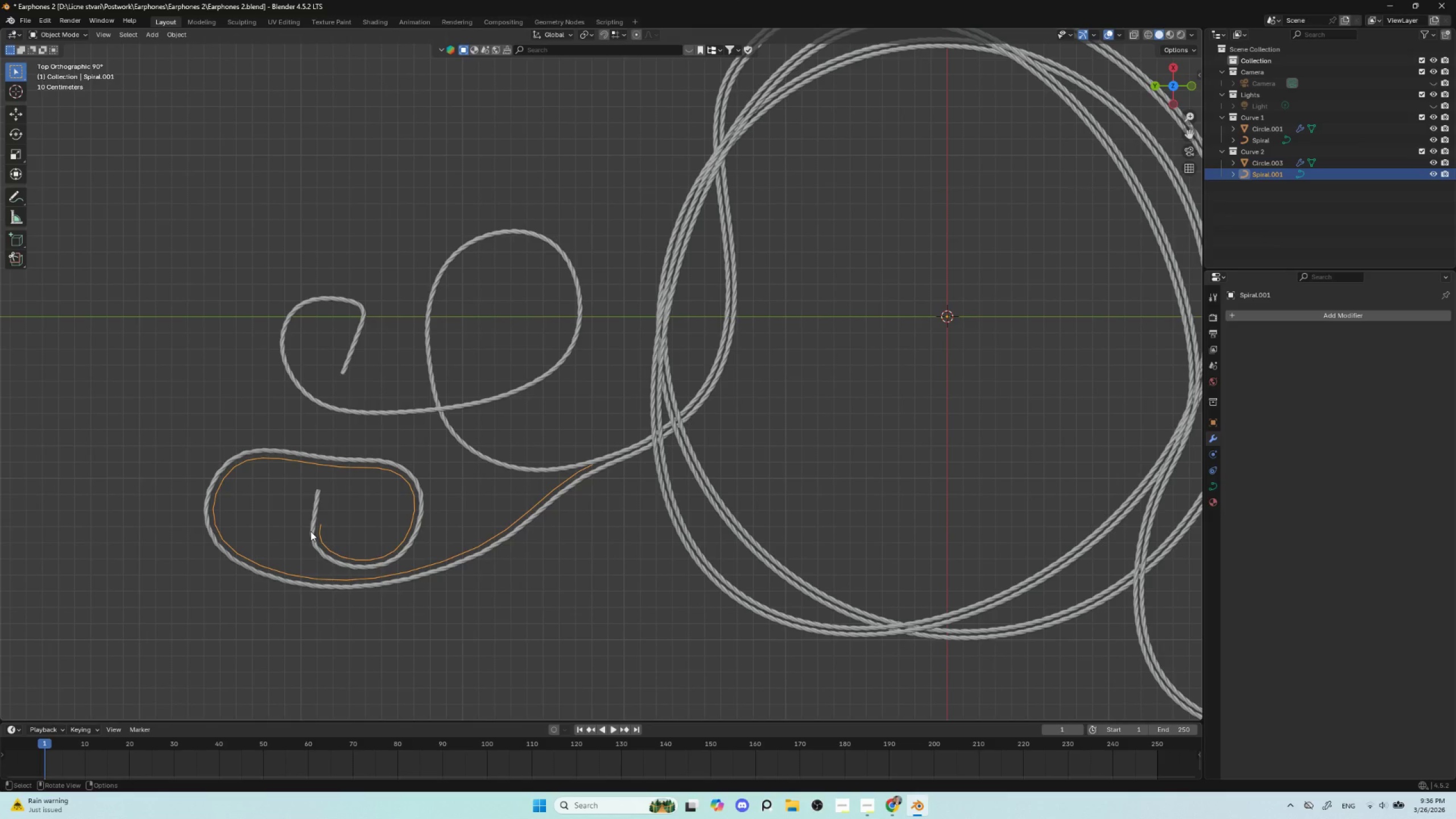 
left_click([311, 531])
 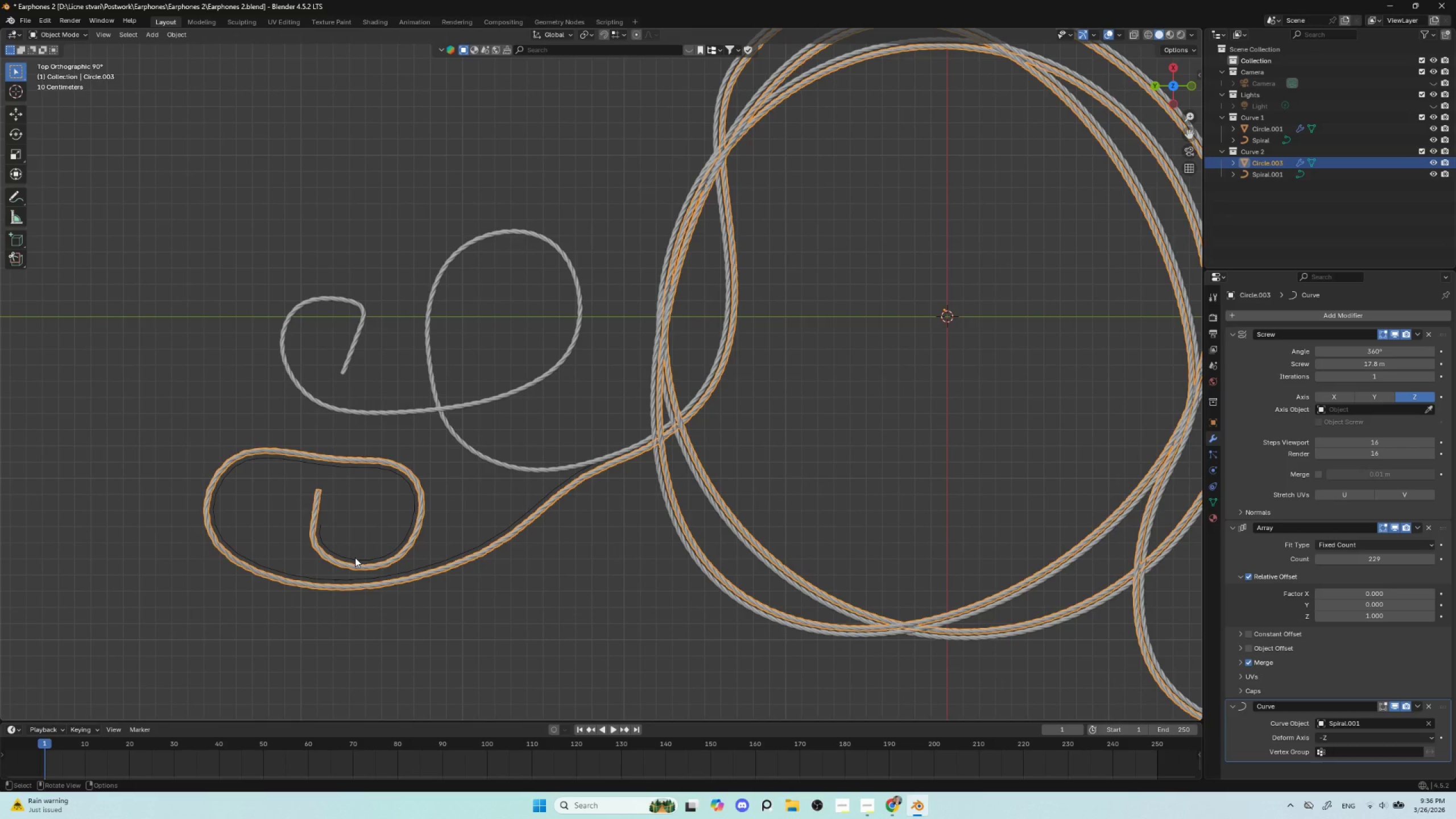 
key(G)
 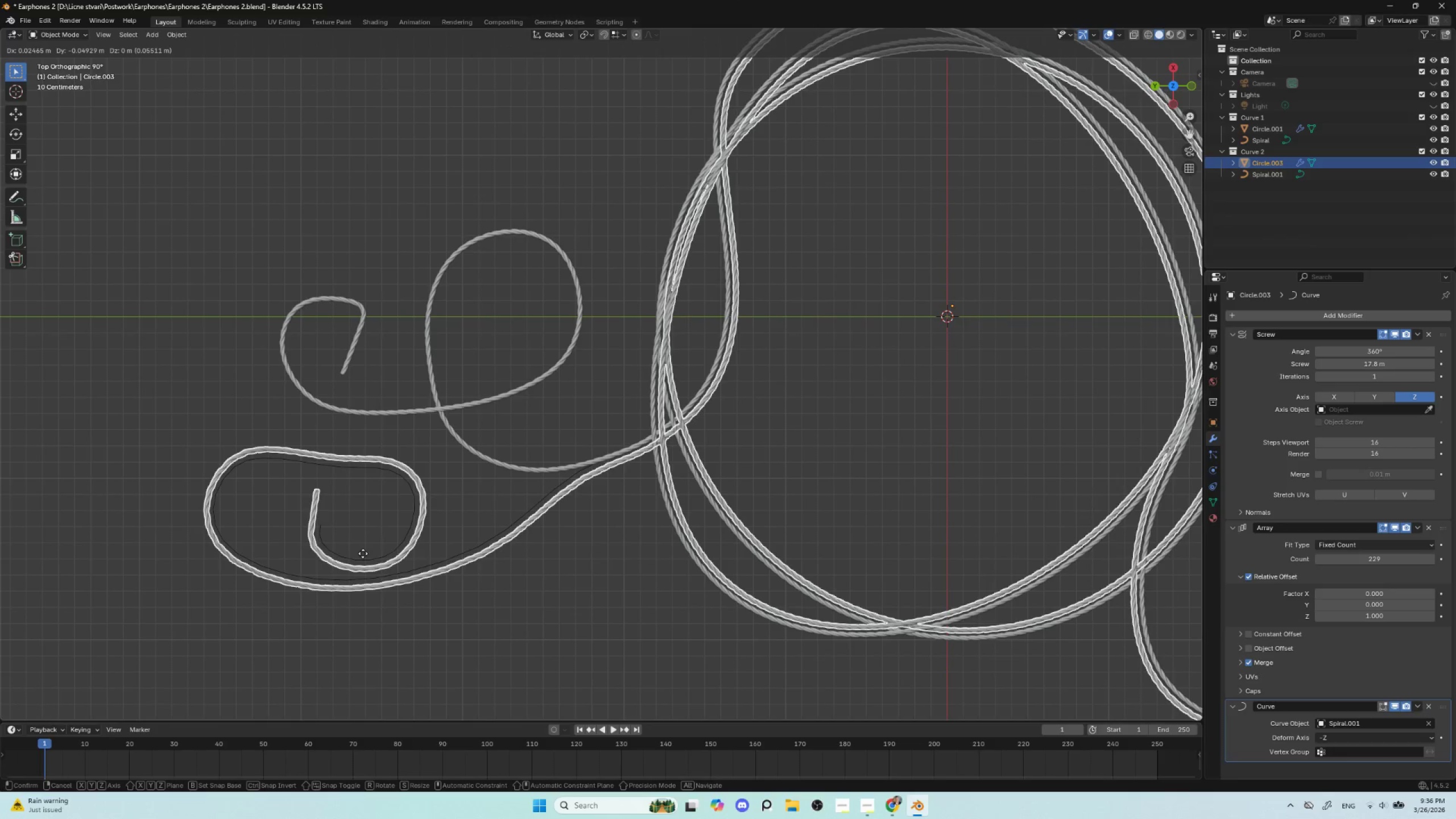 
key(Y)
 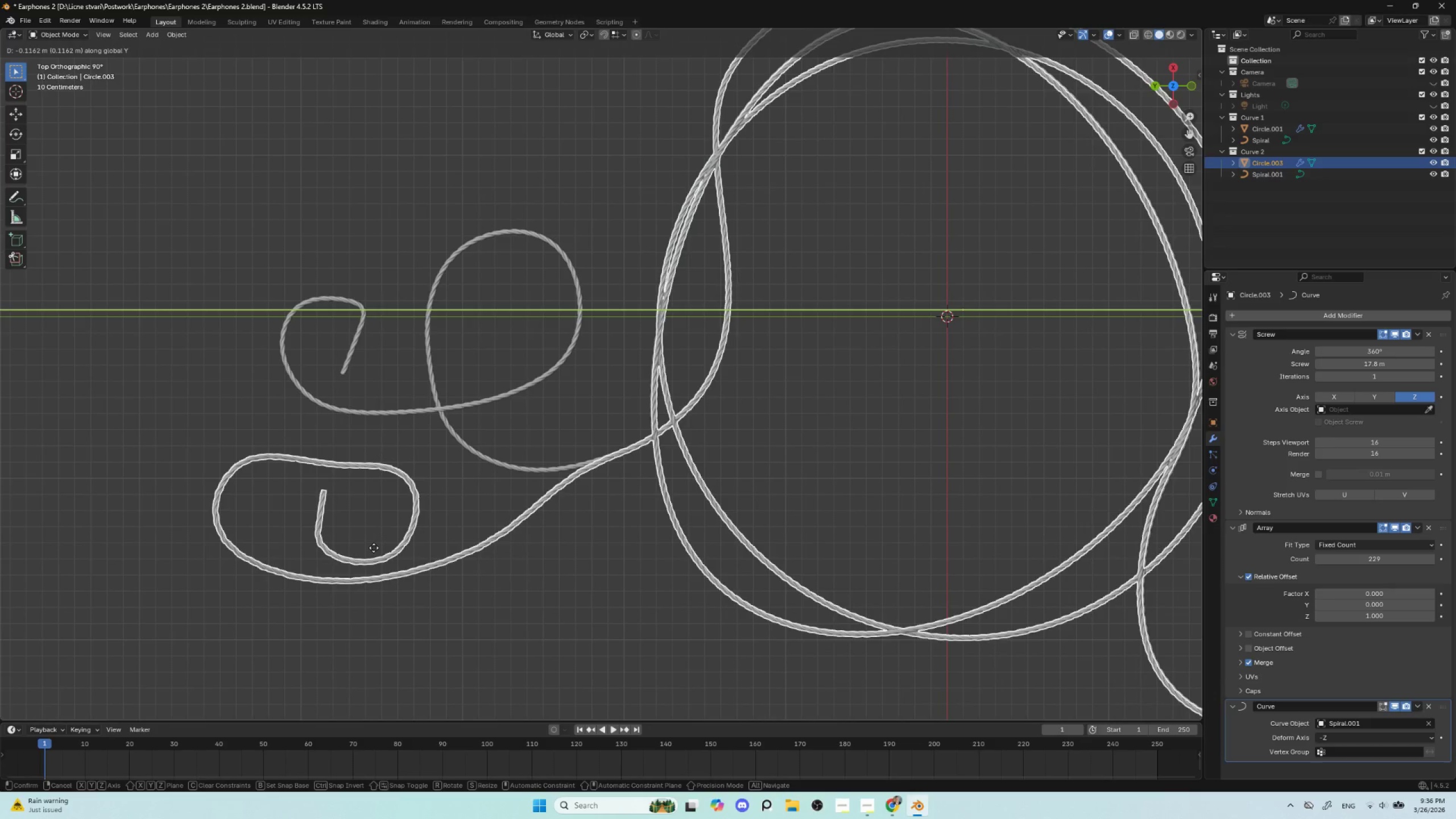 
key(Escape)
 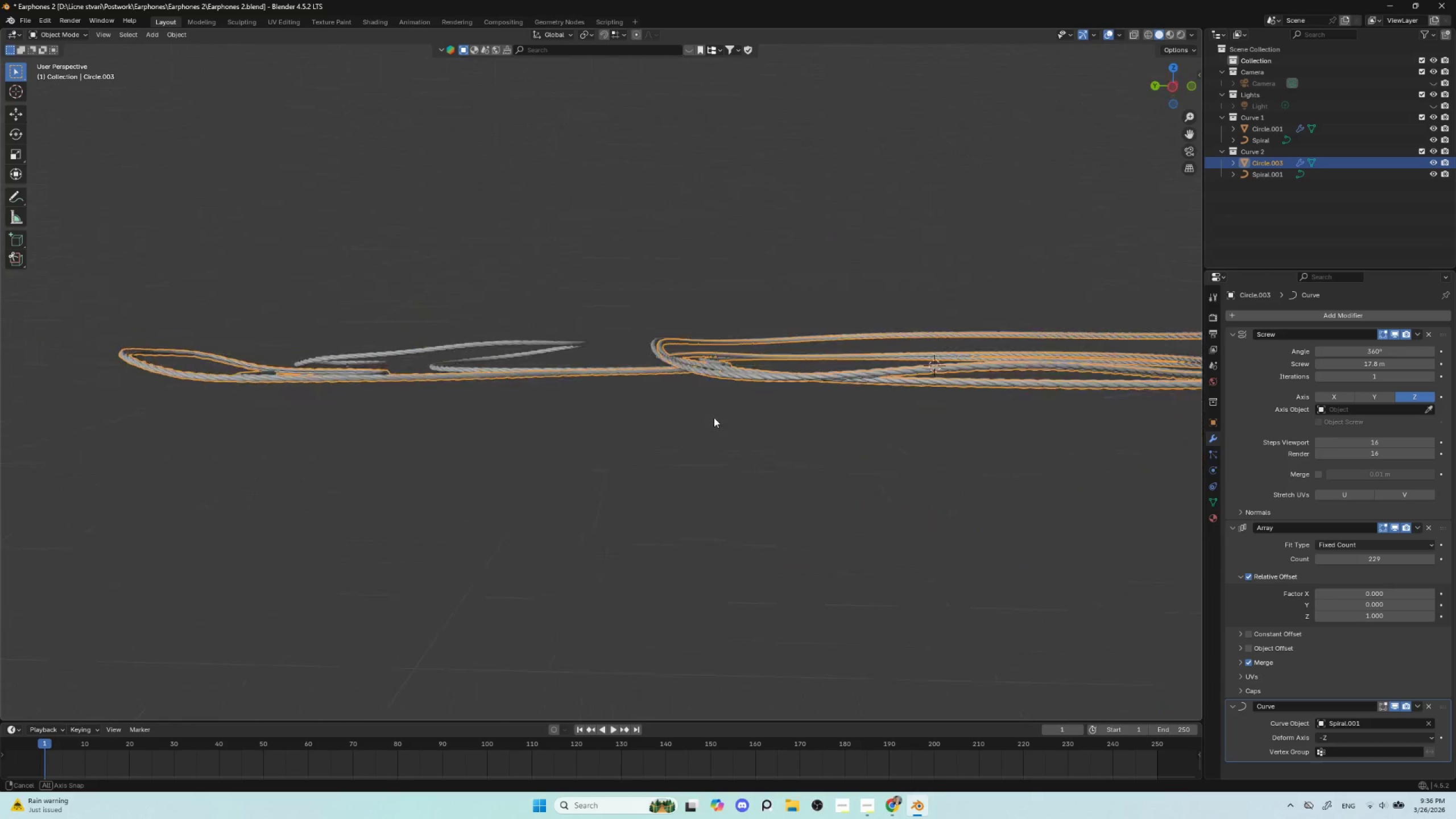 
hold_key(key=AltLeft, duration=0.5)
 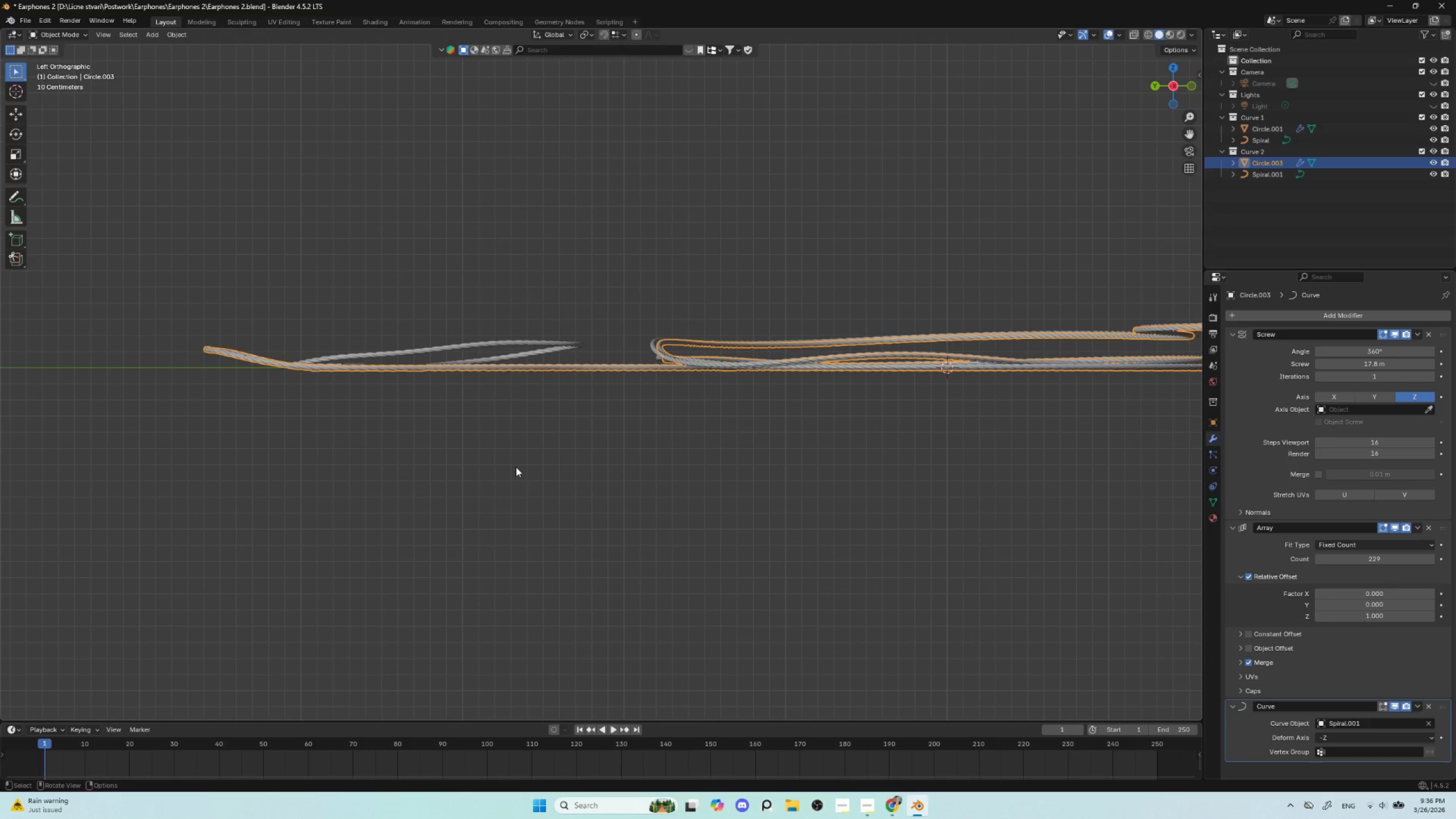 
type(gy)
 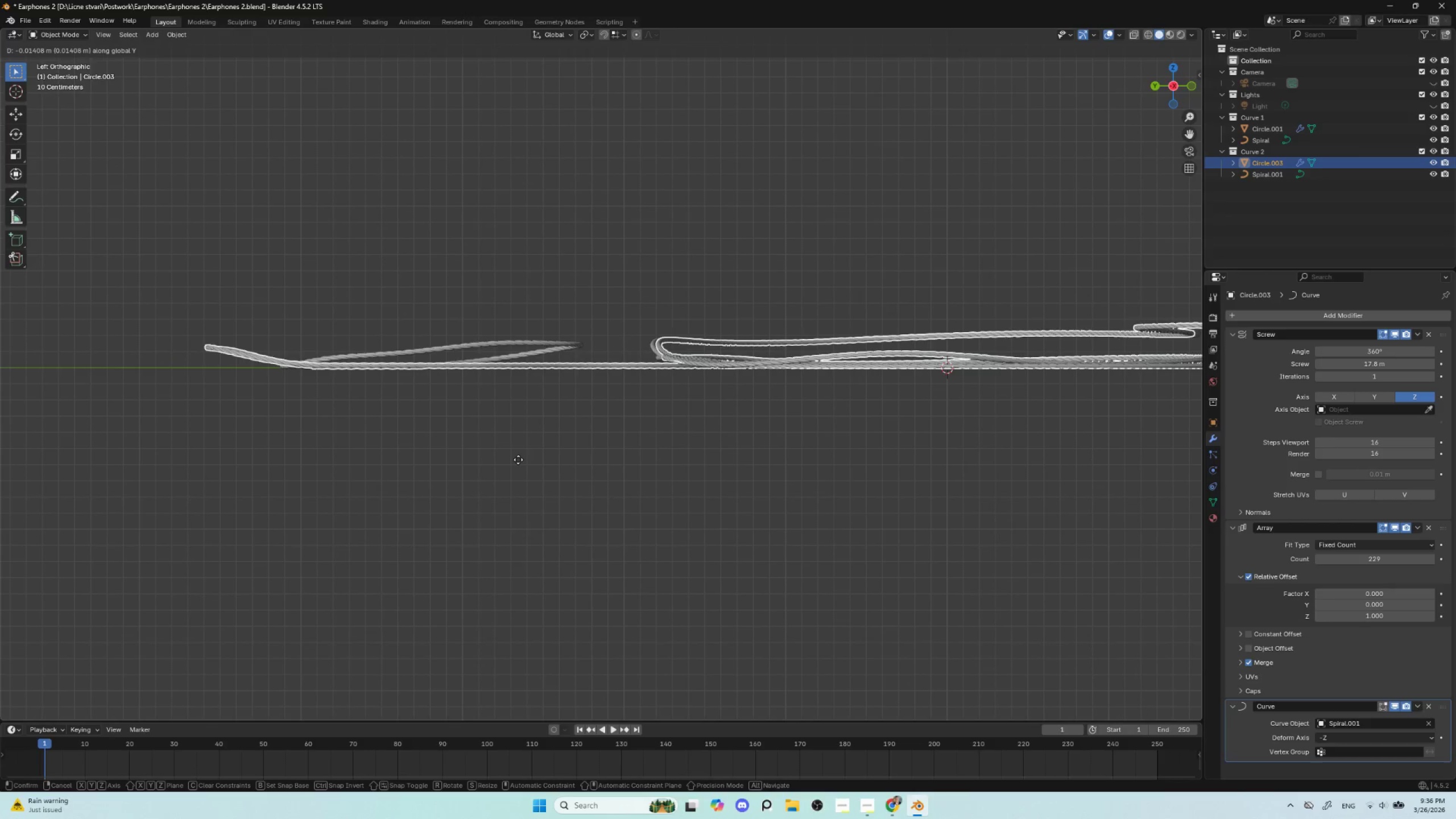 
key(Escape)
type(gx)
 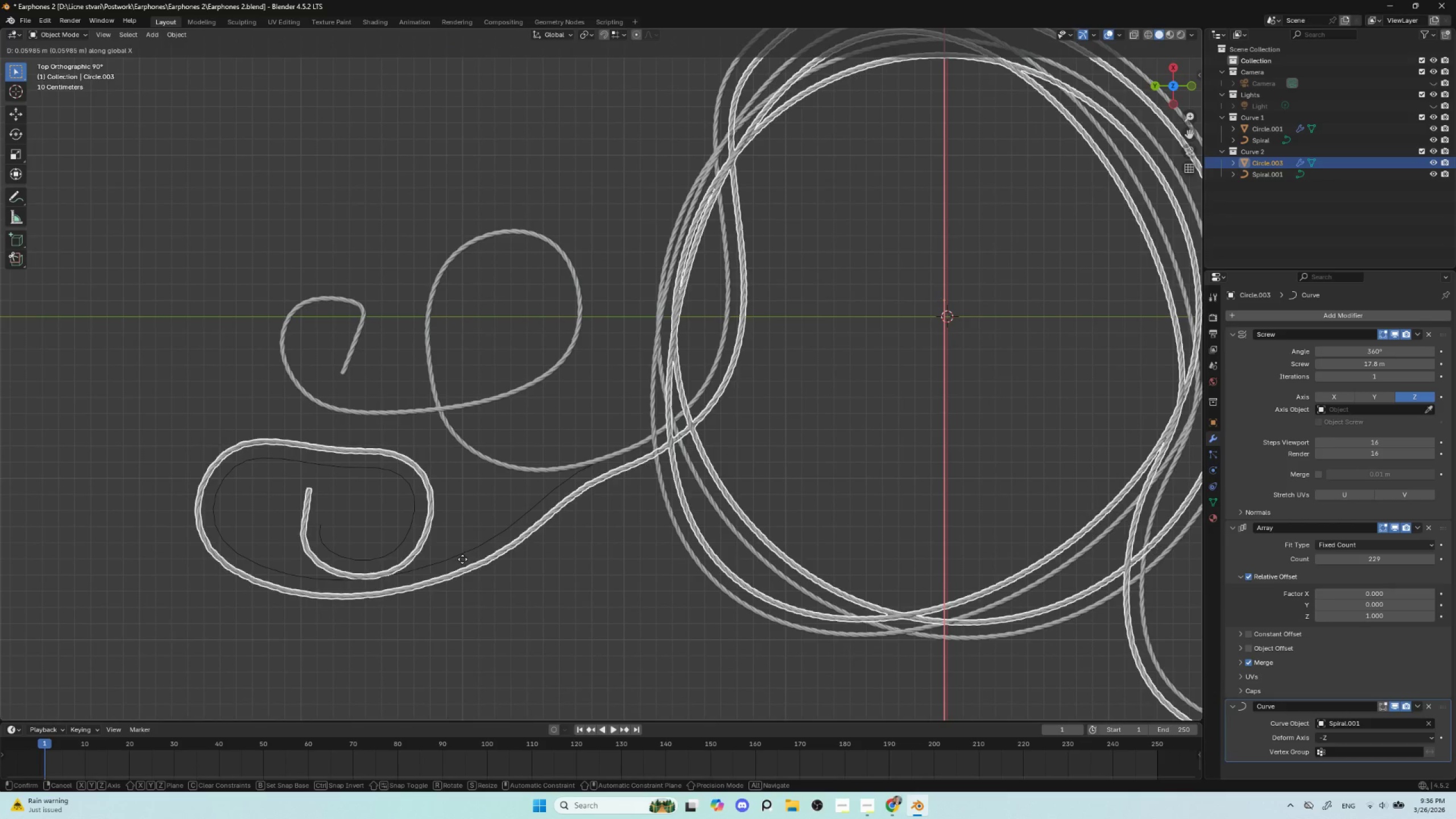 
hold_key(key=AltLeft, duration=0.8)
 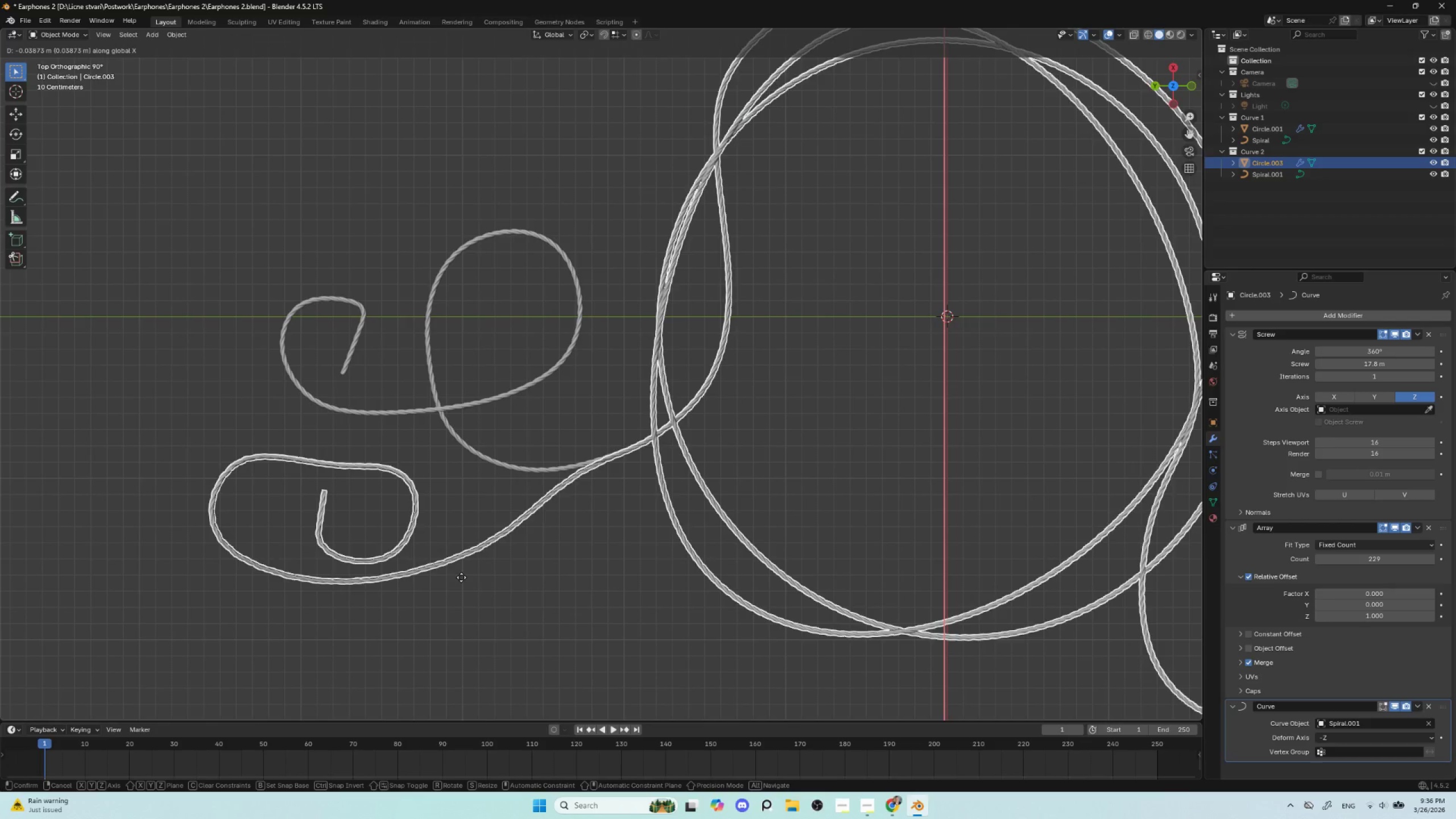 
hold_key(key=ShiftLeft, duration=1.51)
 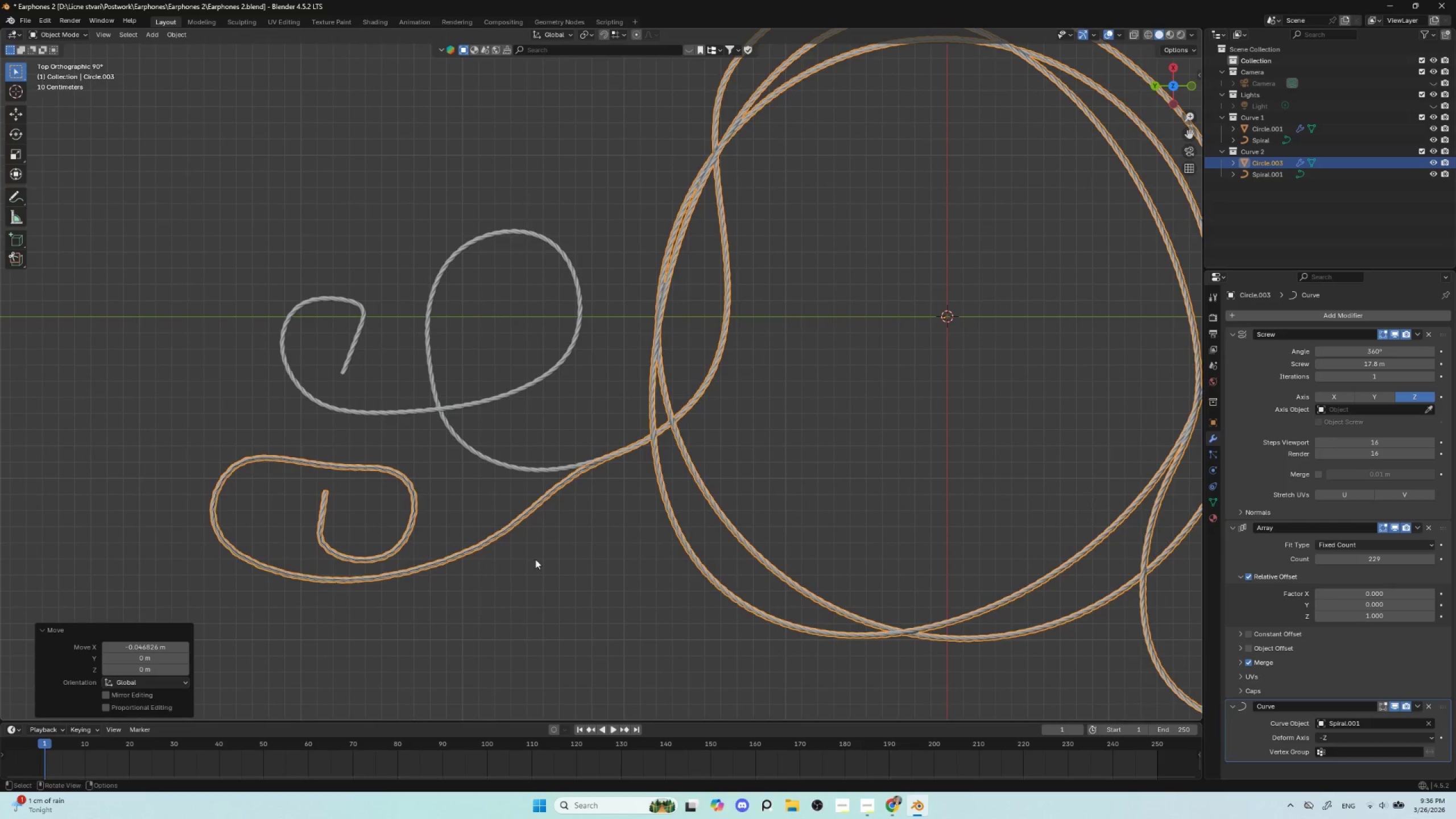 
hold_key(key=ShiftLeft, duration=0.48)
left_click([462, 583])
 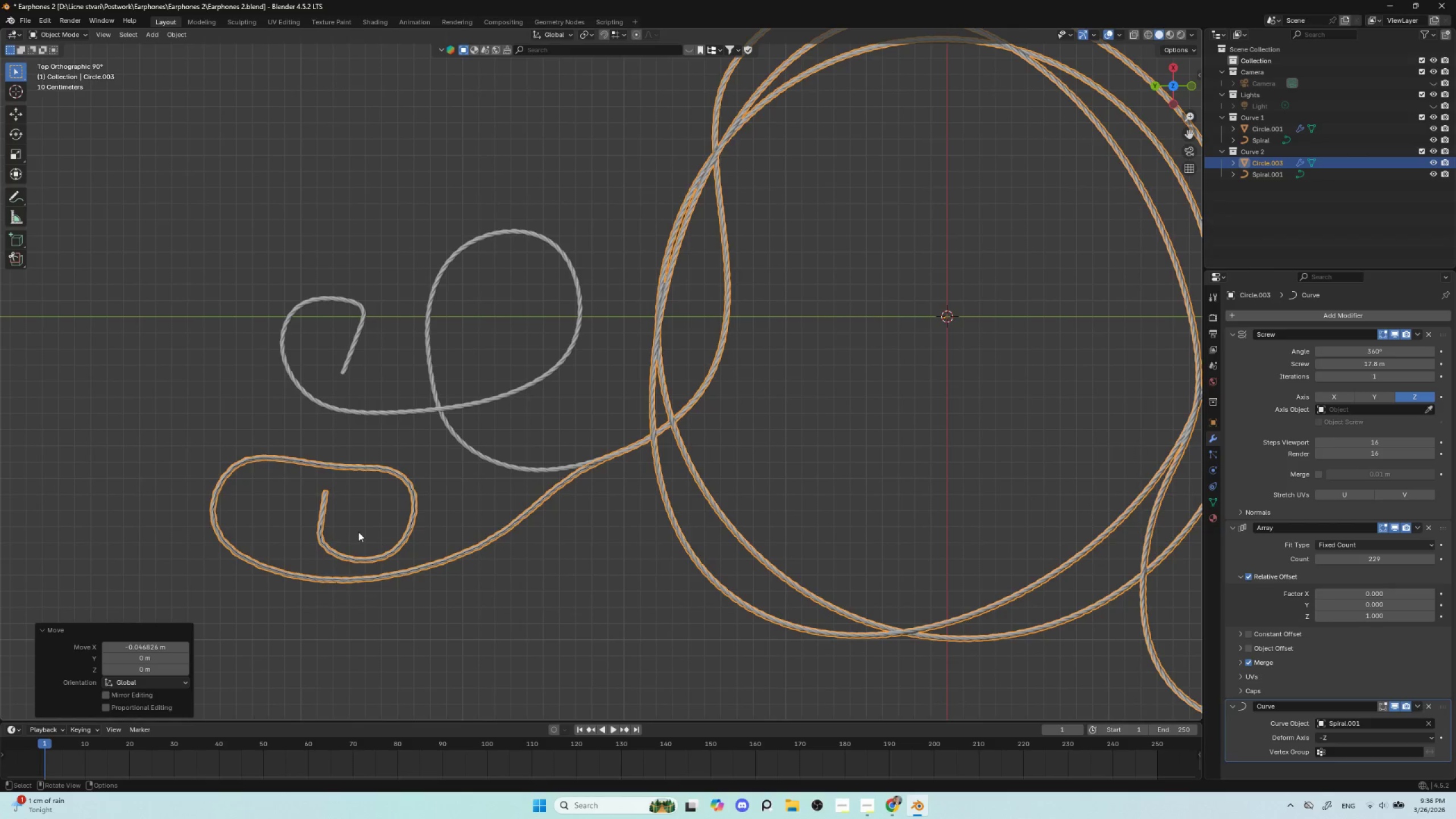 
hold_key(key=ShiftLeft, duration=0.38)
 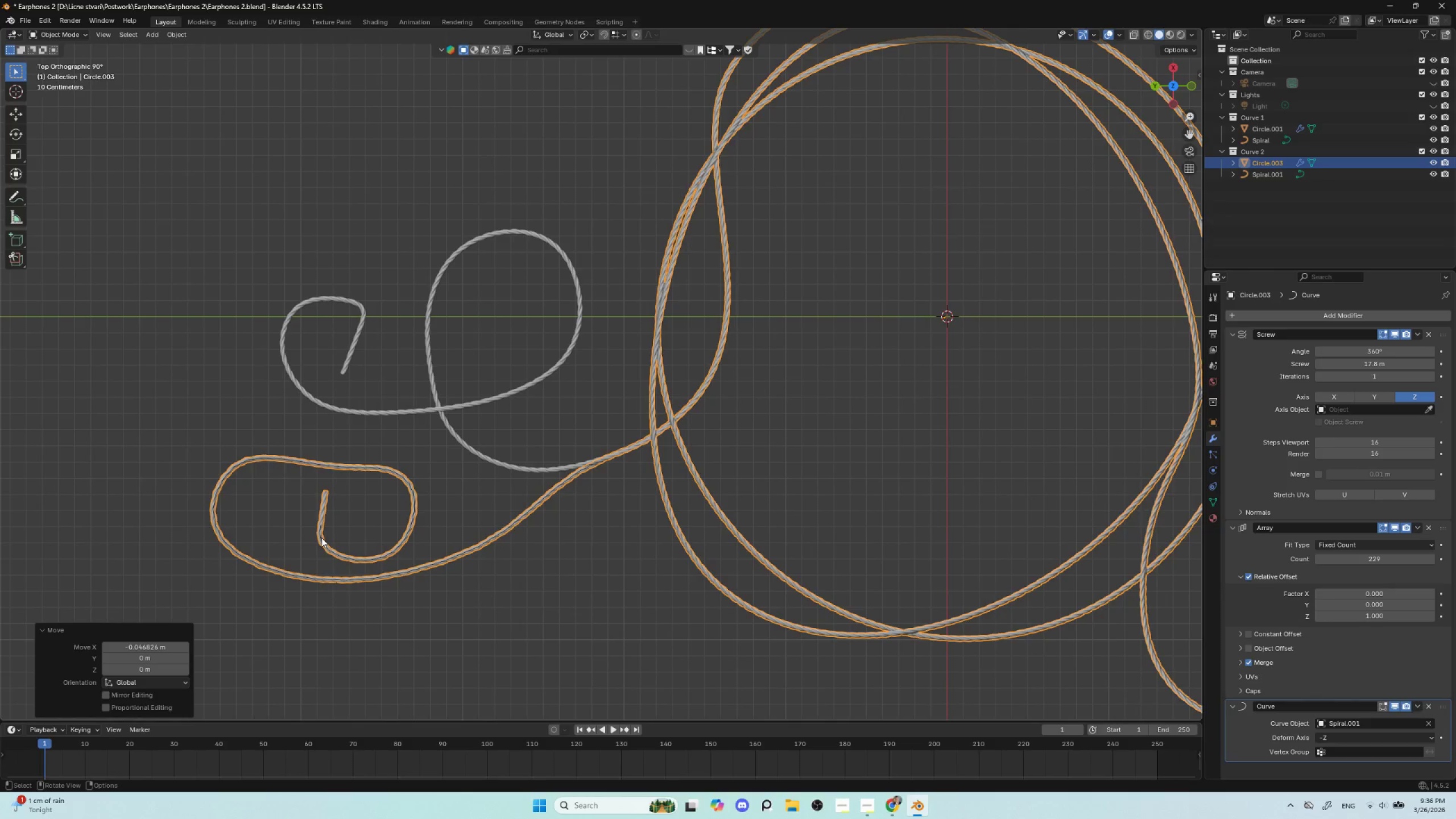 
hold_key(key=ShiftLeft, duration=0.92)
left_click([321, 537])
 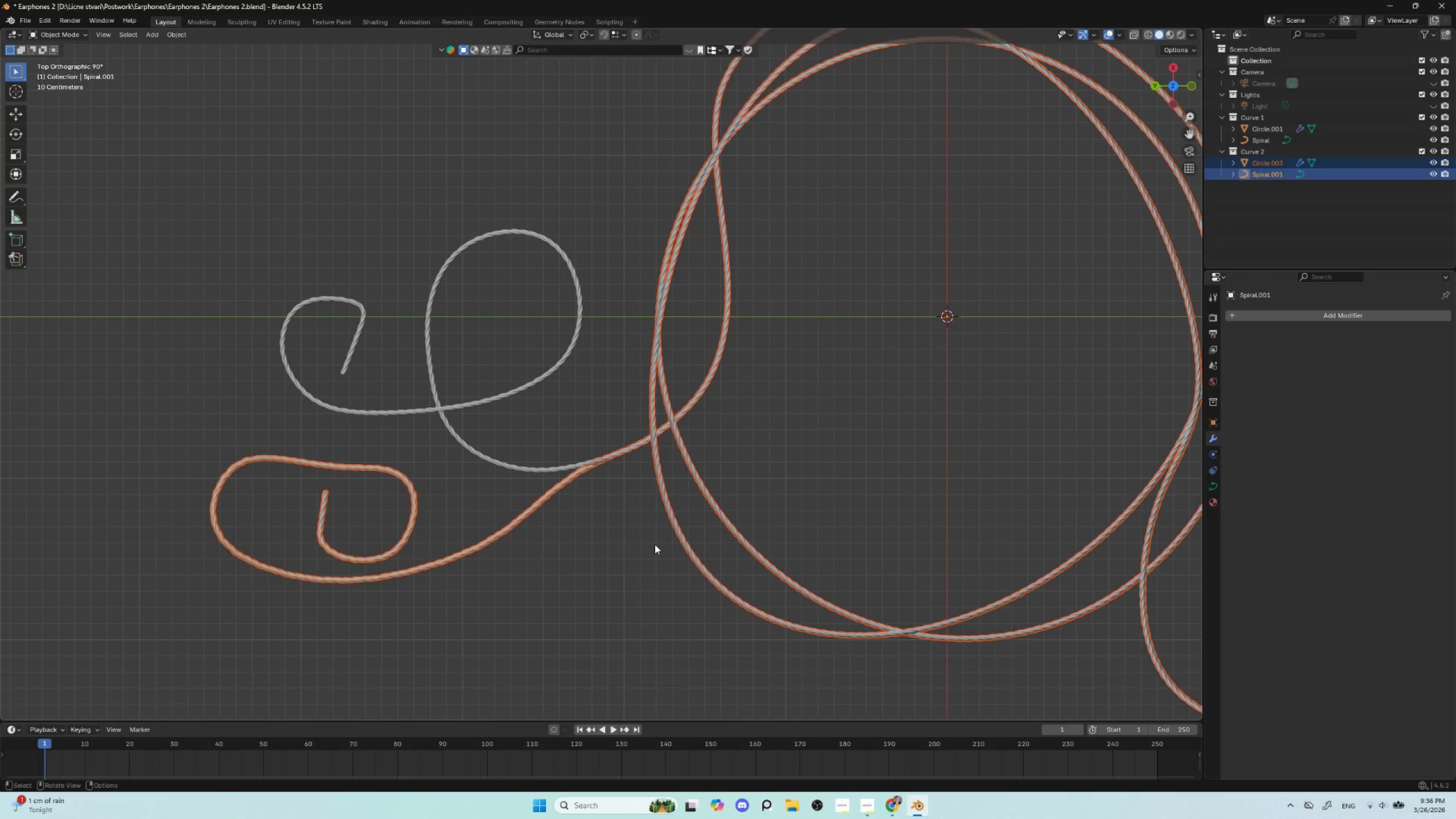 
key(G)
 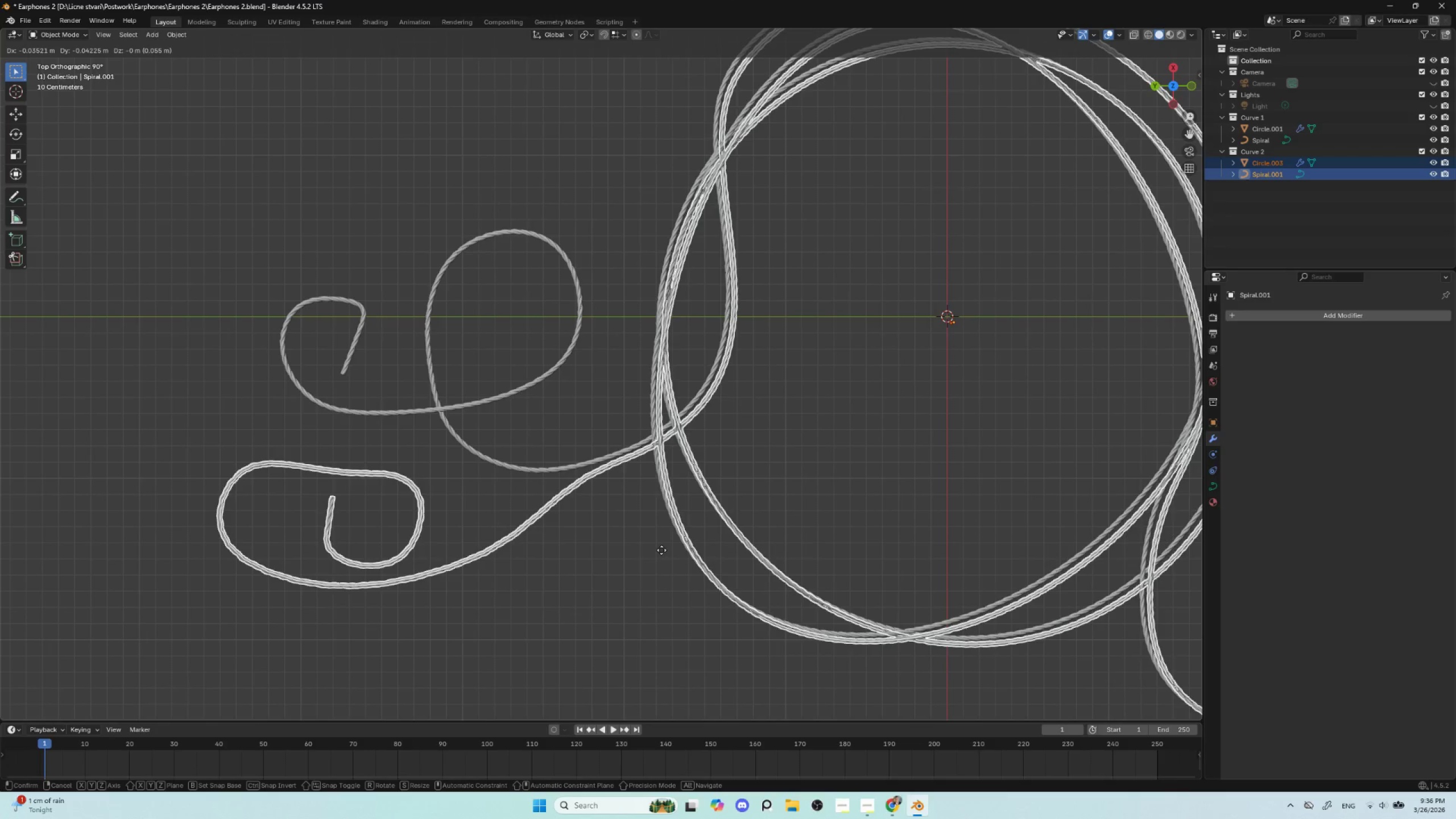 
wait(5.49)
 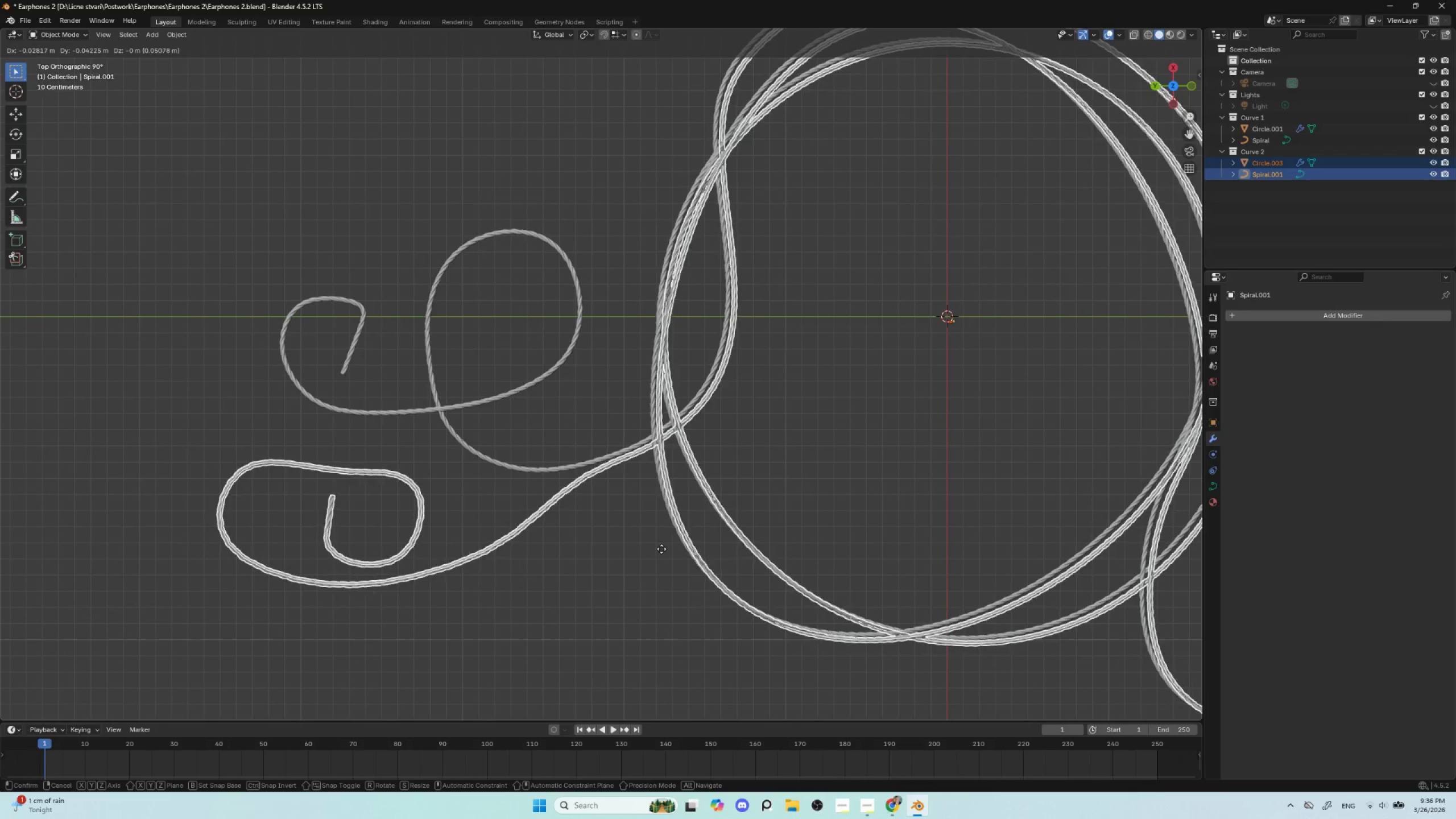 
left_click([661, 550])
 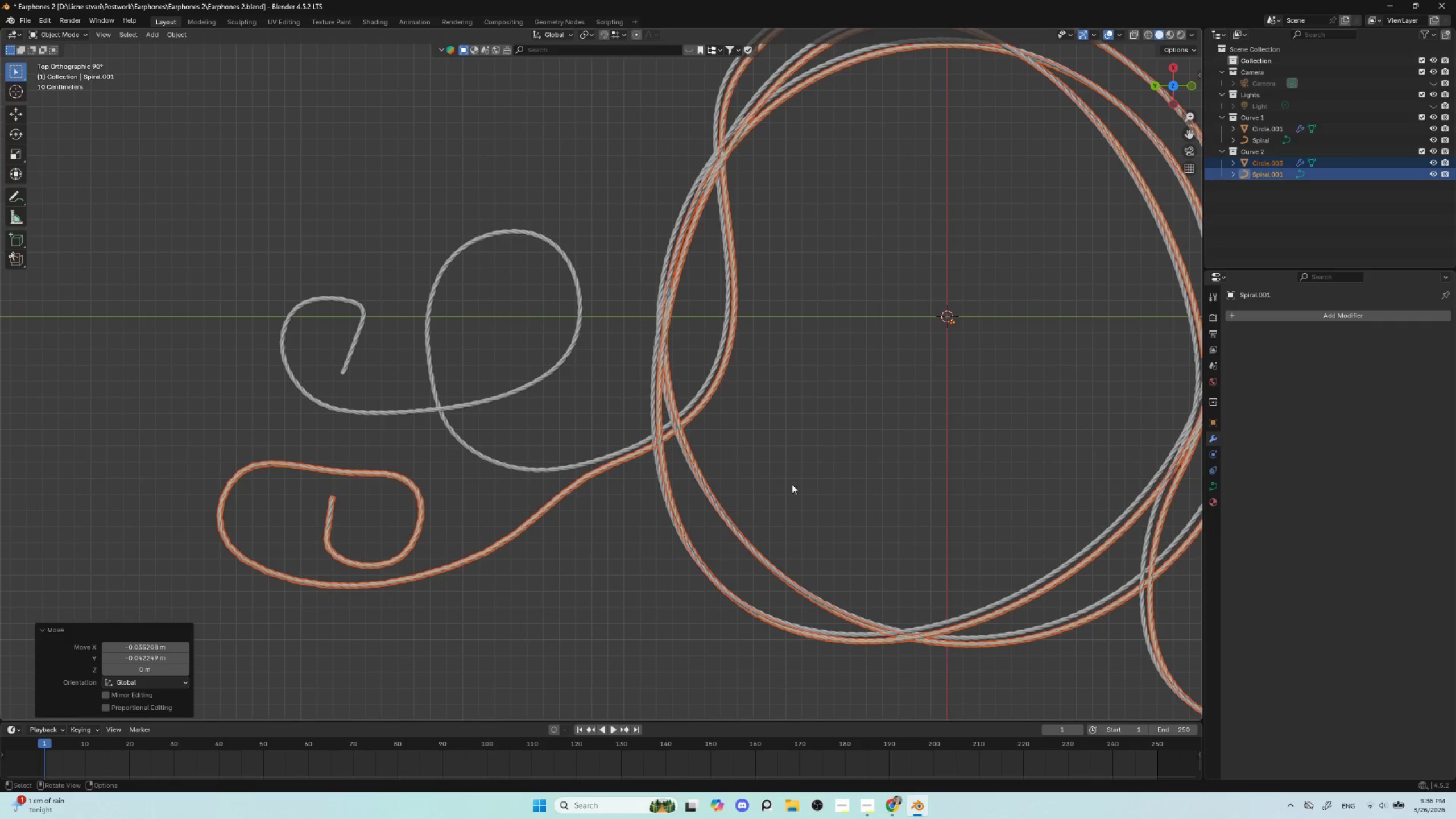 
hold_key(key=ShiftLeft, duration=0.81)
 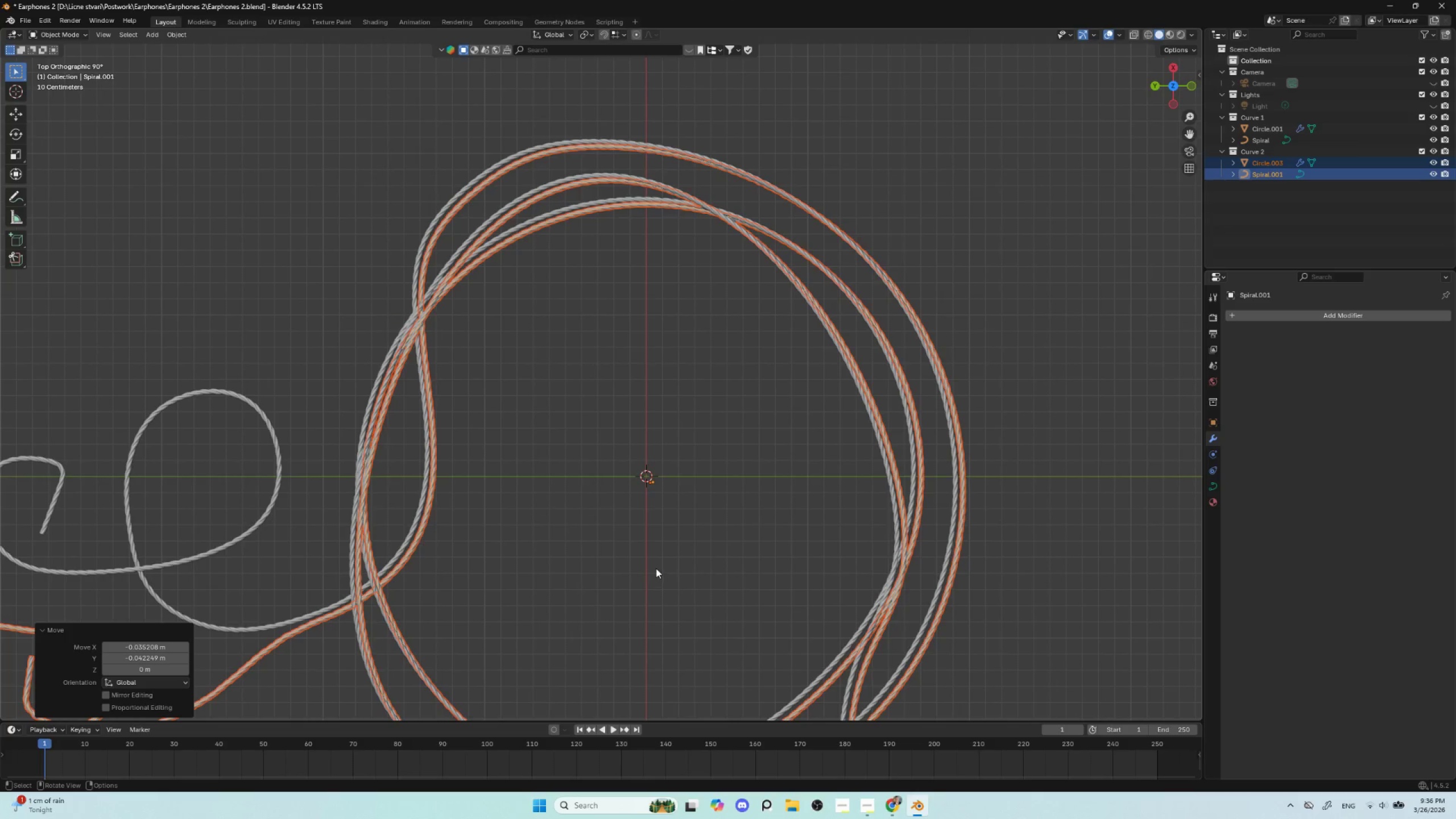 
scroll: coordinate [656, 568], scroll_direction: down, amount: 3.0
 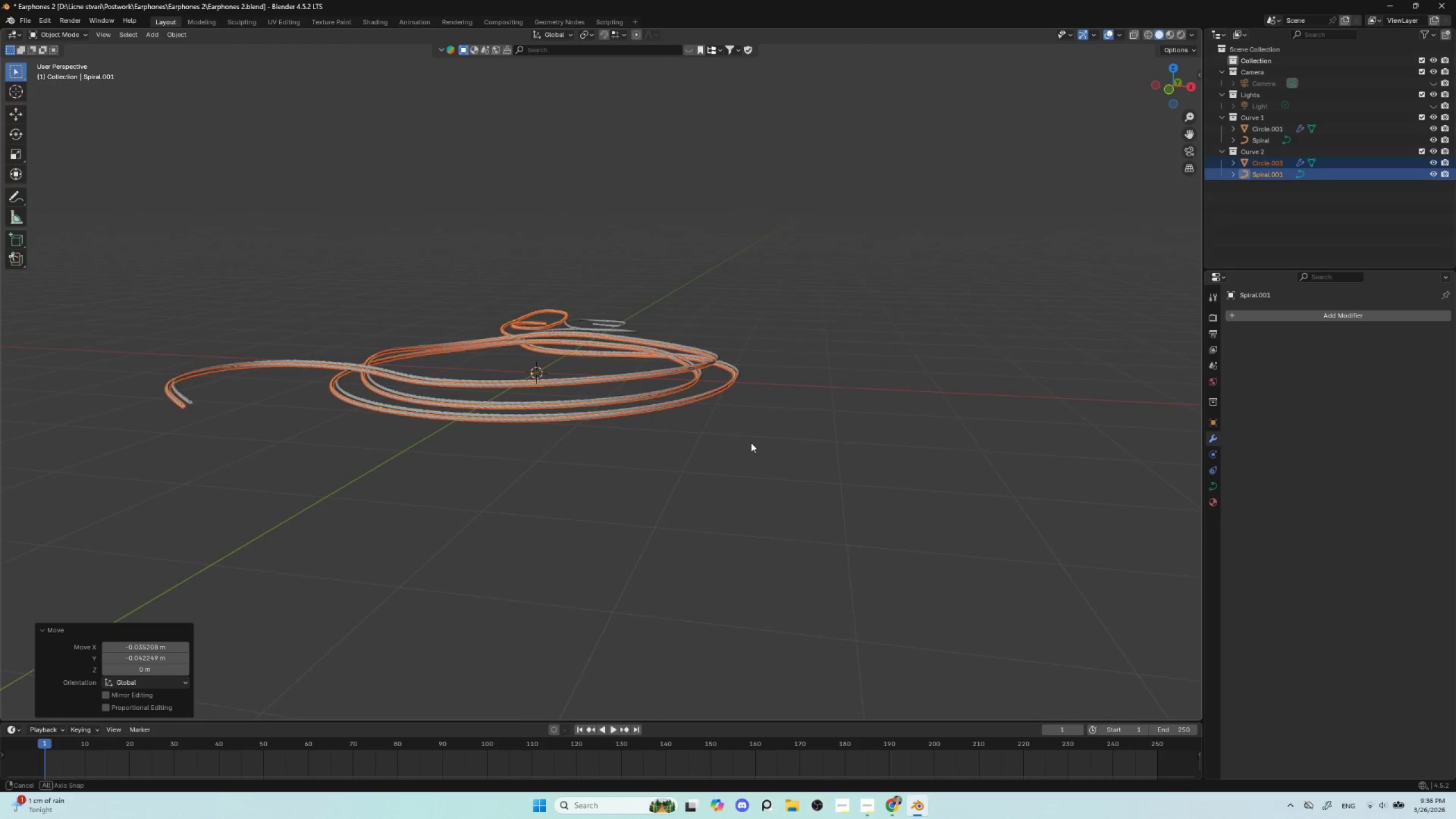 
wait(5.17)
 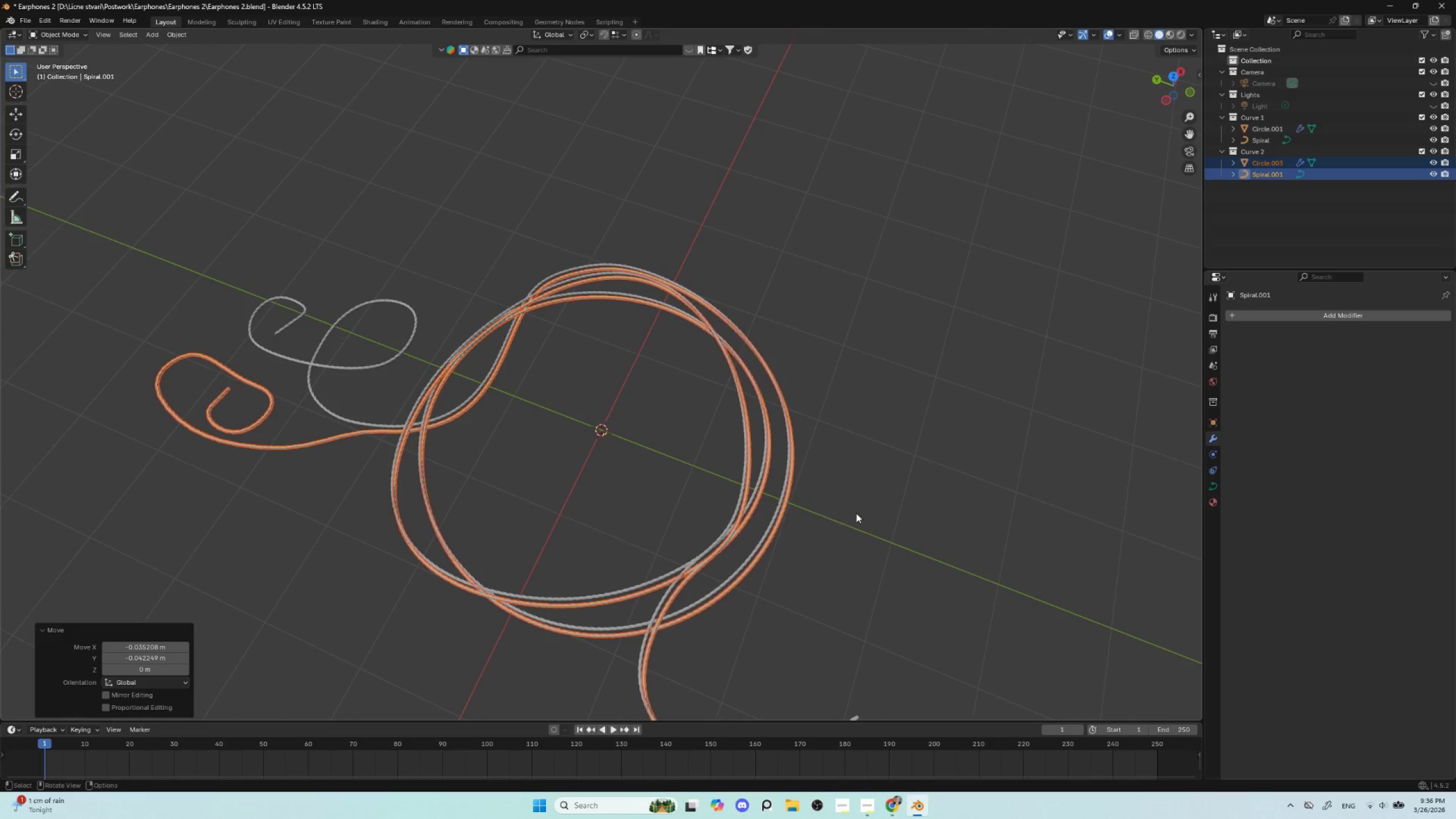 
left_click([624, 661])
 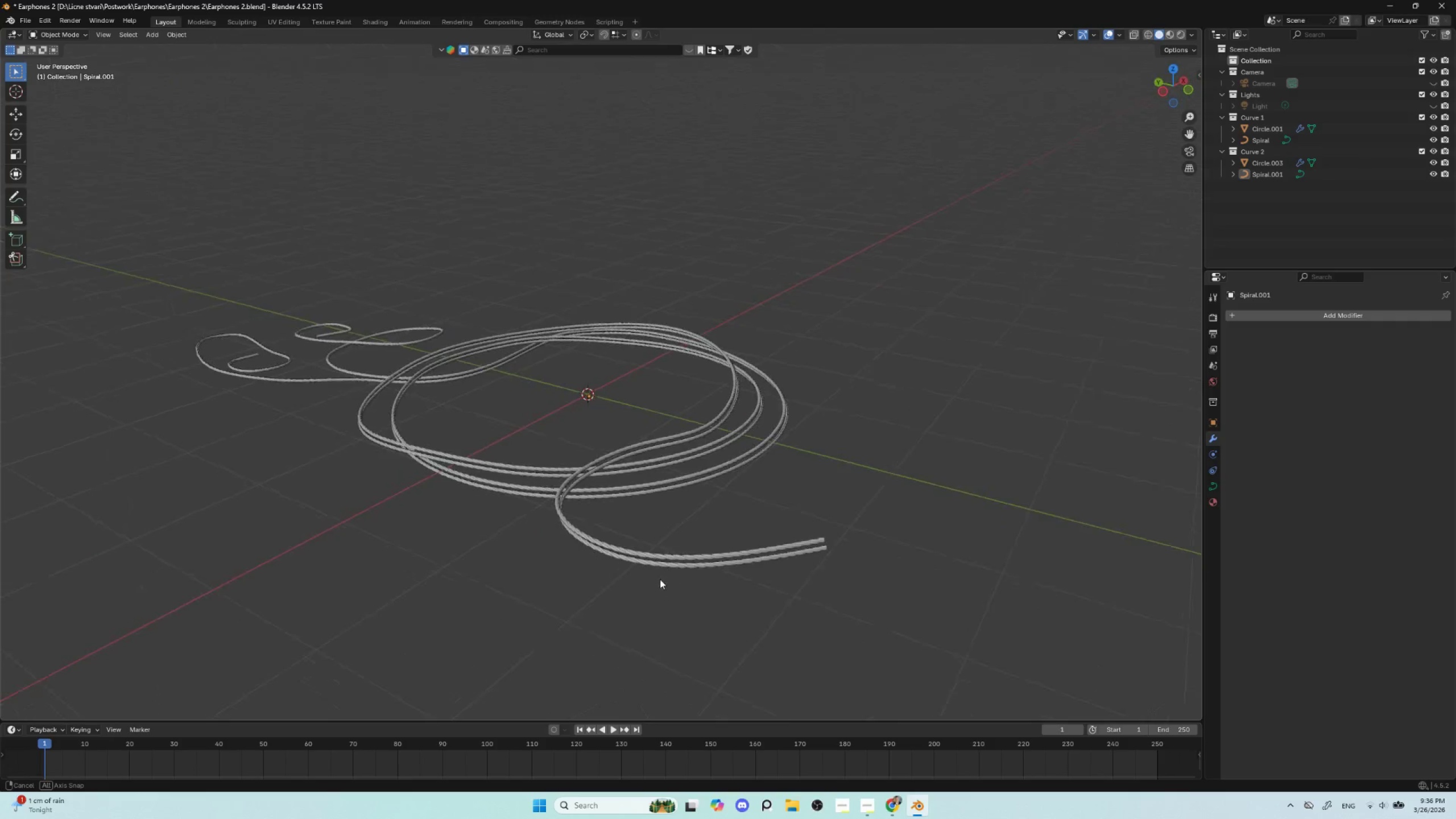 
hold_key(key=ShiftLeft, duration=0.66)
 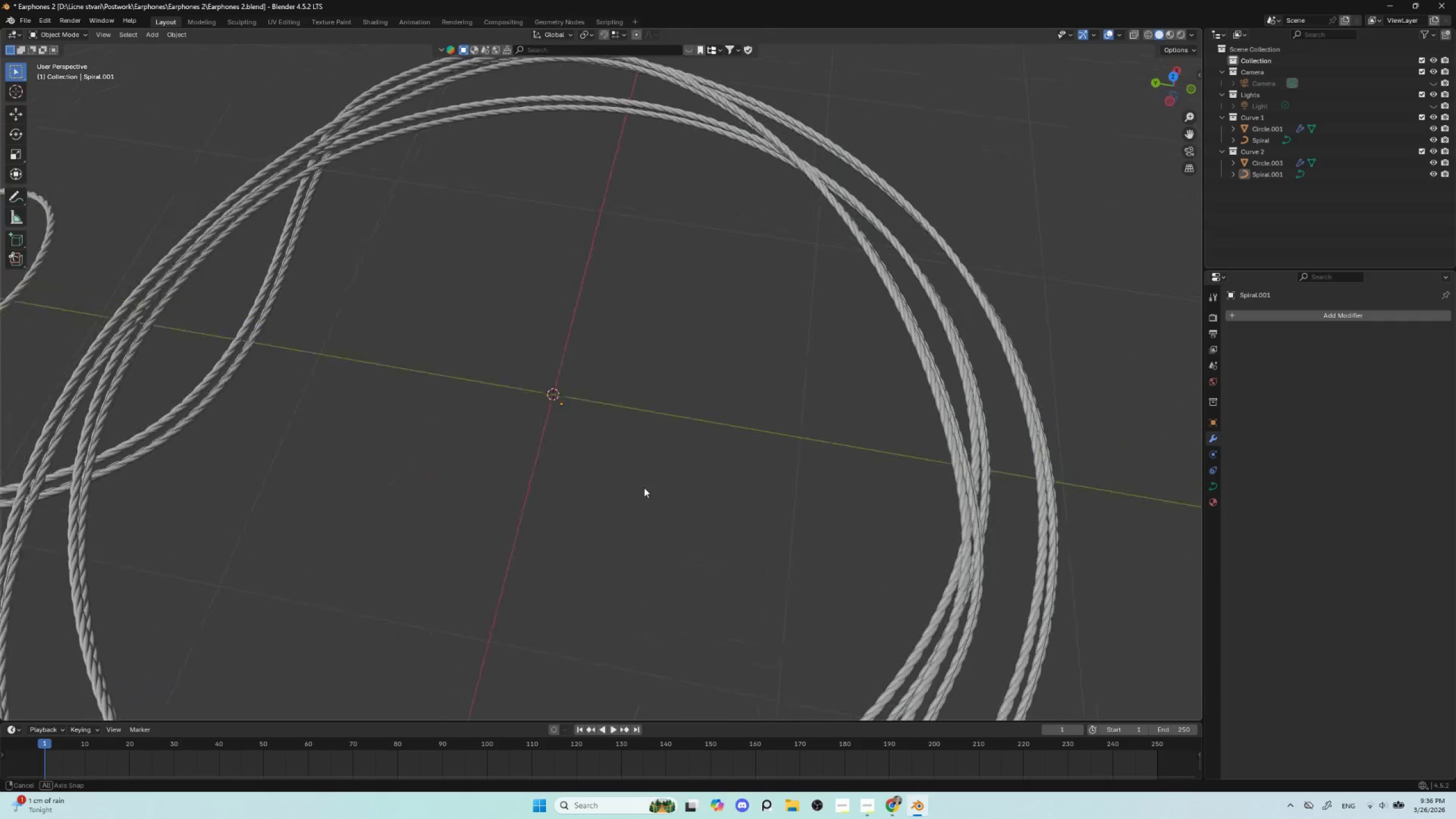 
scroll: coordinate [660, 576], scroll_direction: up, amount: 4.0
 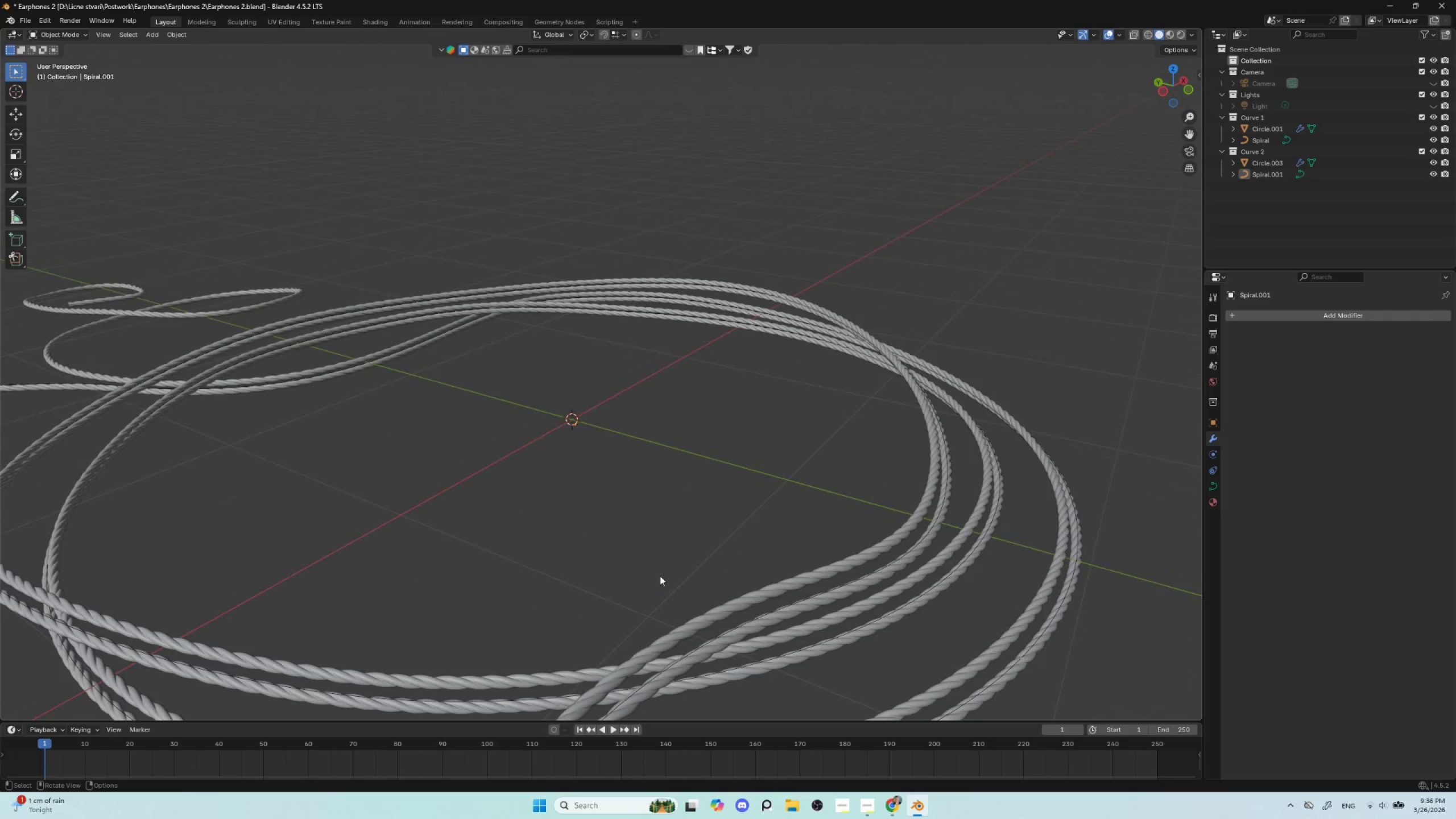 
hold_key(key=AltLeft, duration=0.48)
 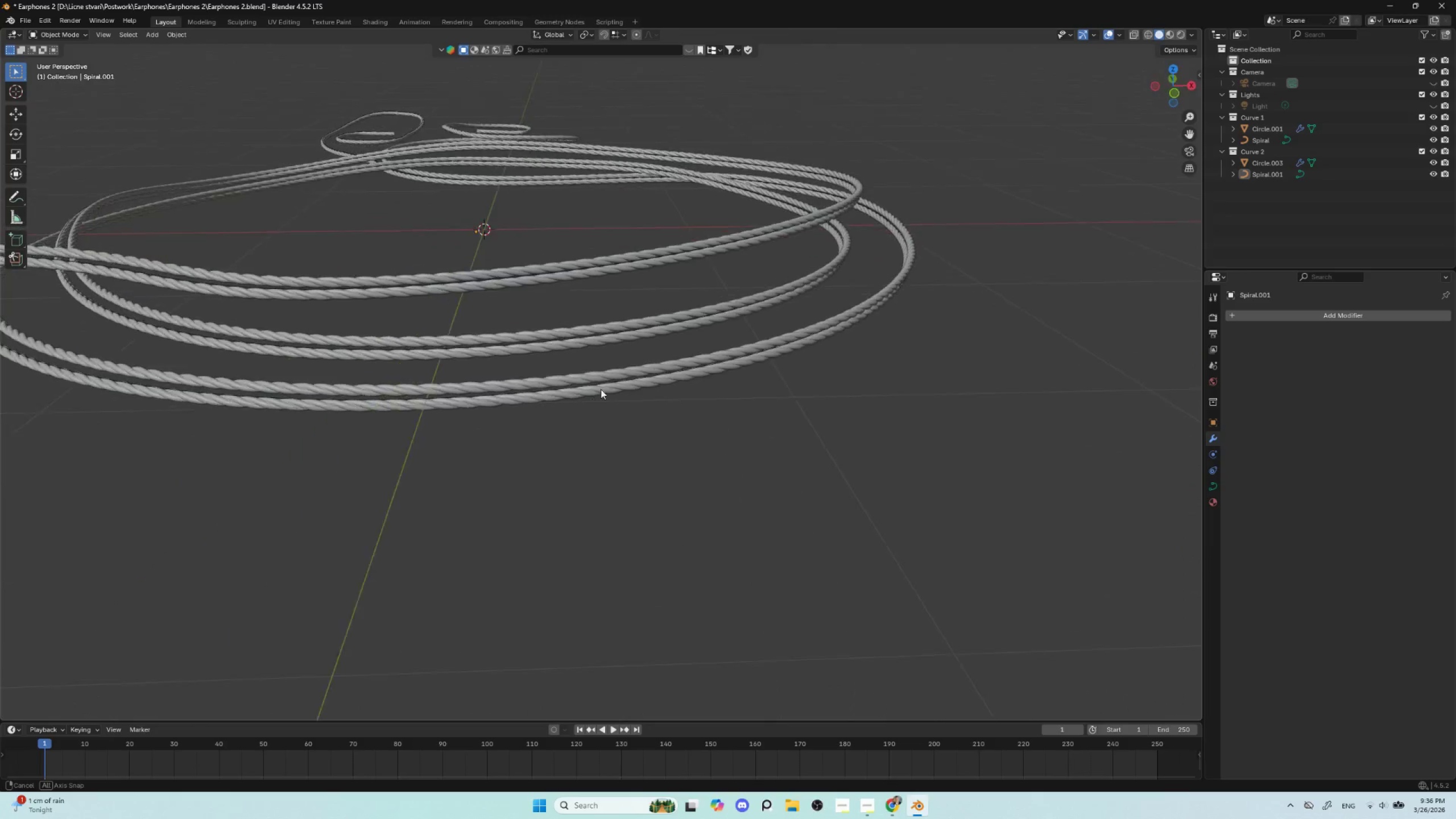 
hold_key(key=AltLeft, duration=0.78)
 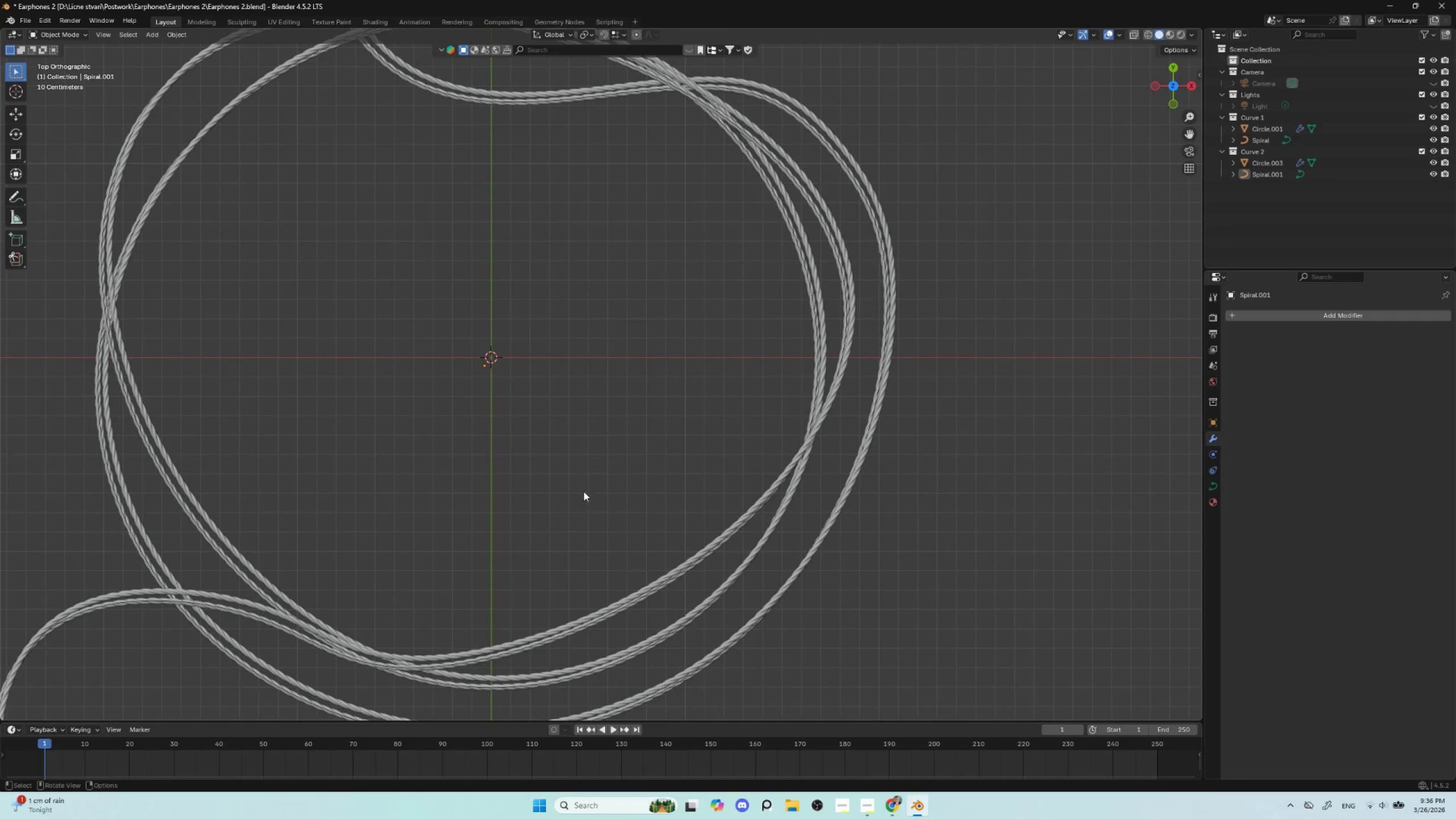 
hold_key(key=ShiftLeft, duration=1.03)
 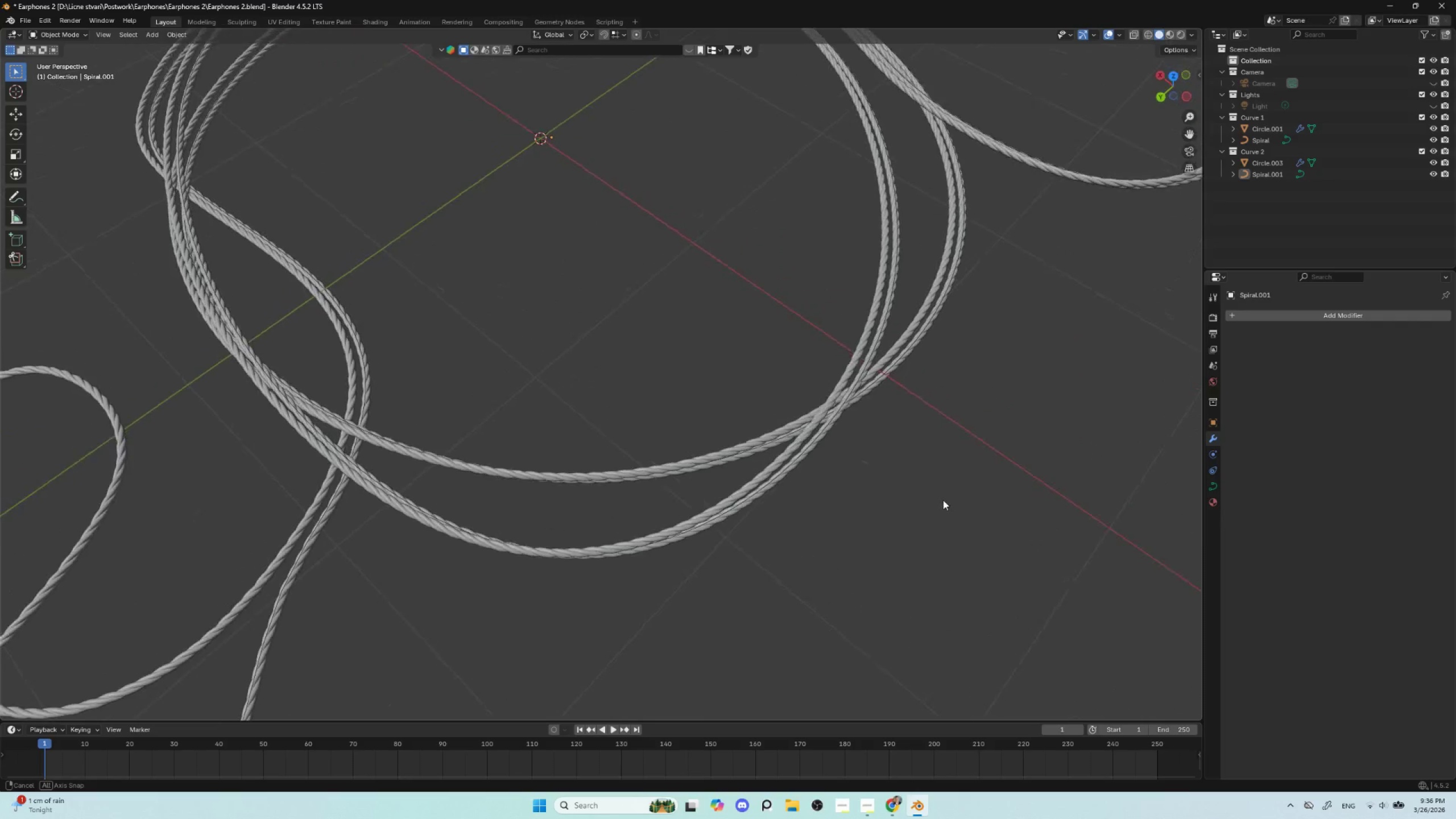 
hold_key(key=AltLeft, duration=0.48)
 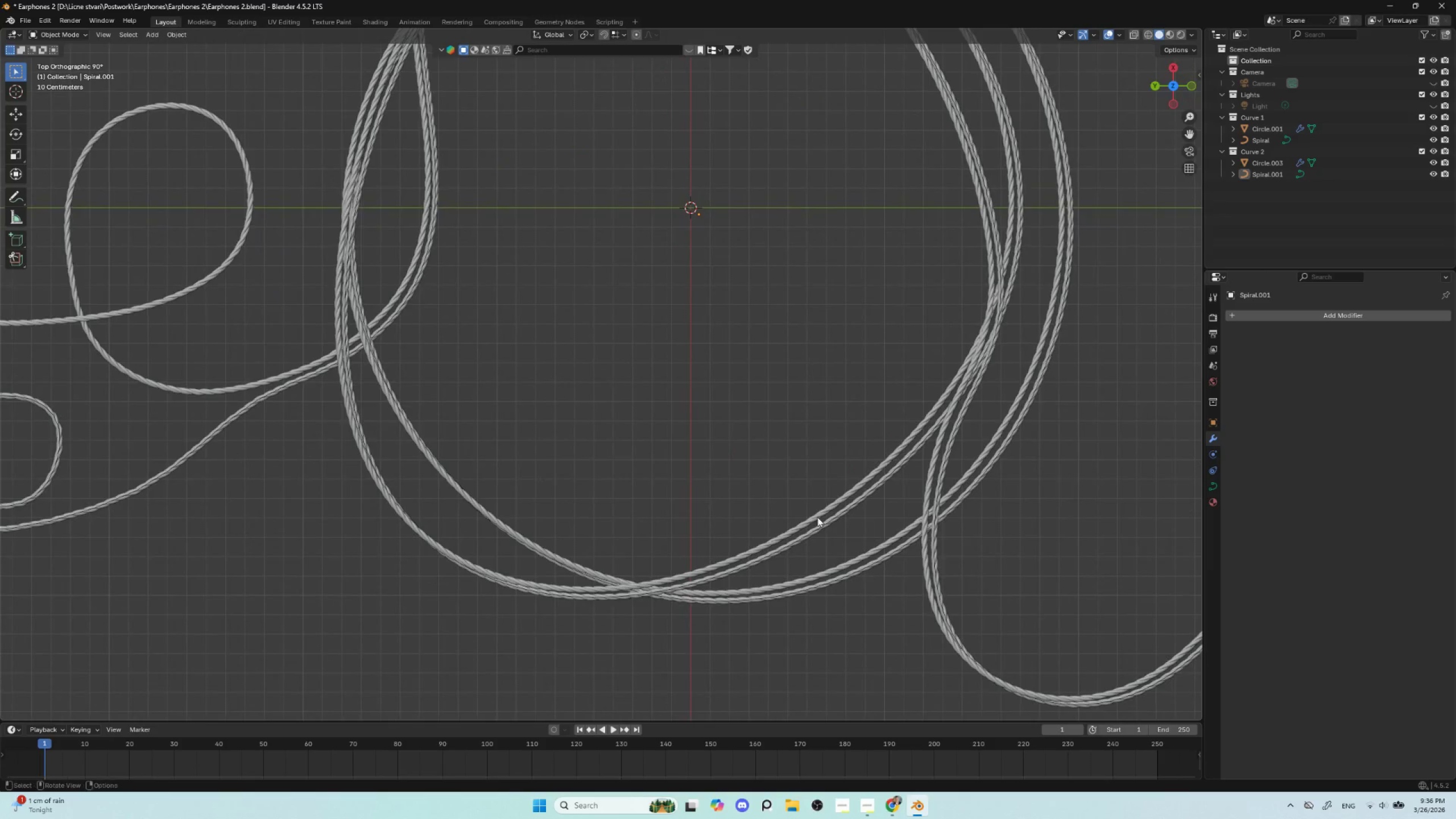 
hold_key(key=ShiftLeft, duration=0.55)
 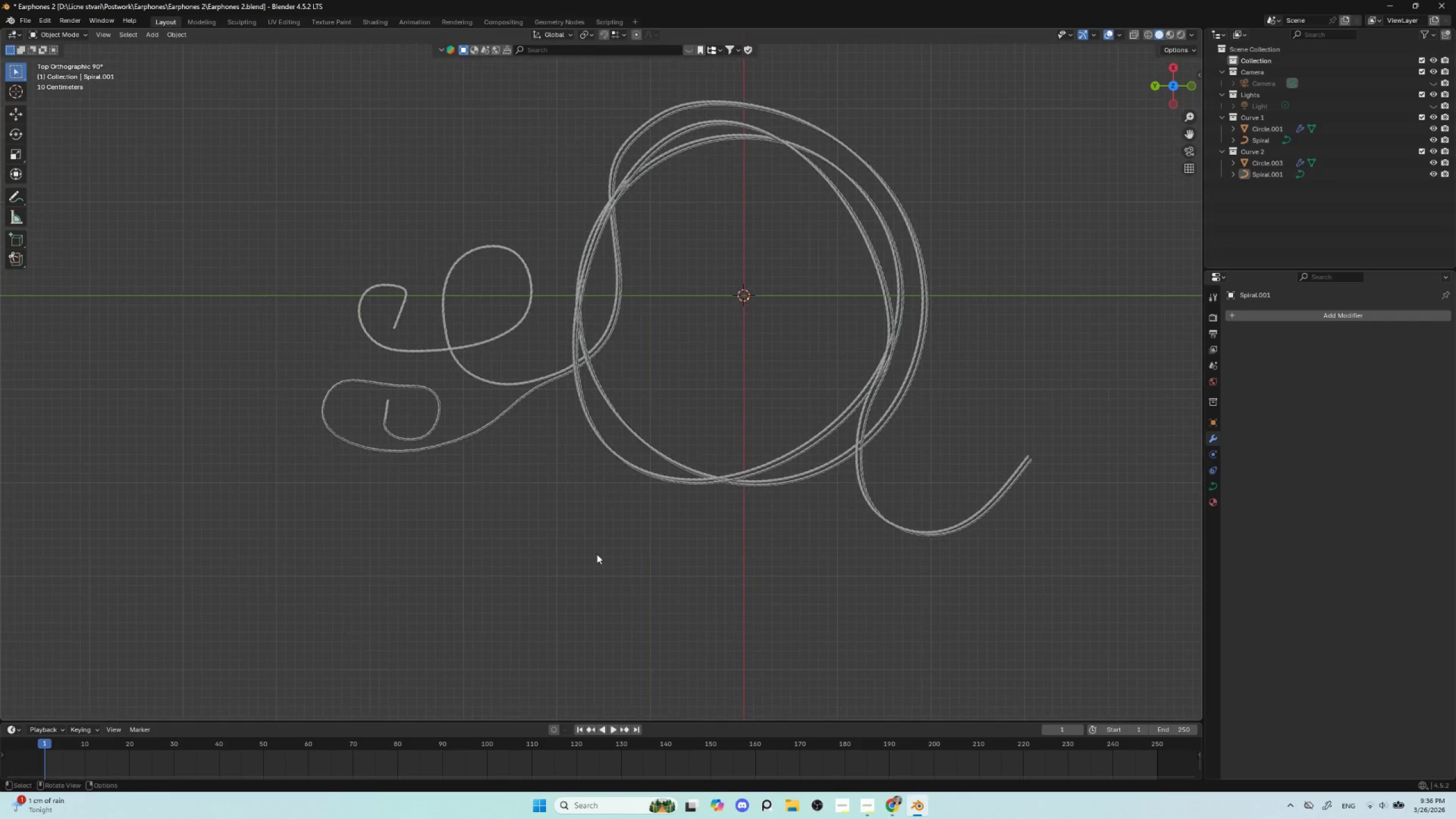 
scroll: coordinate [814, 519], scroll_direction: down, amount: 4.0
 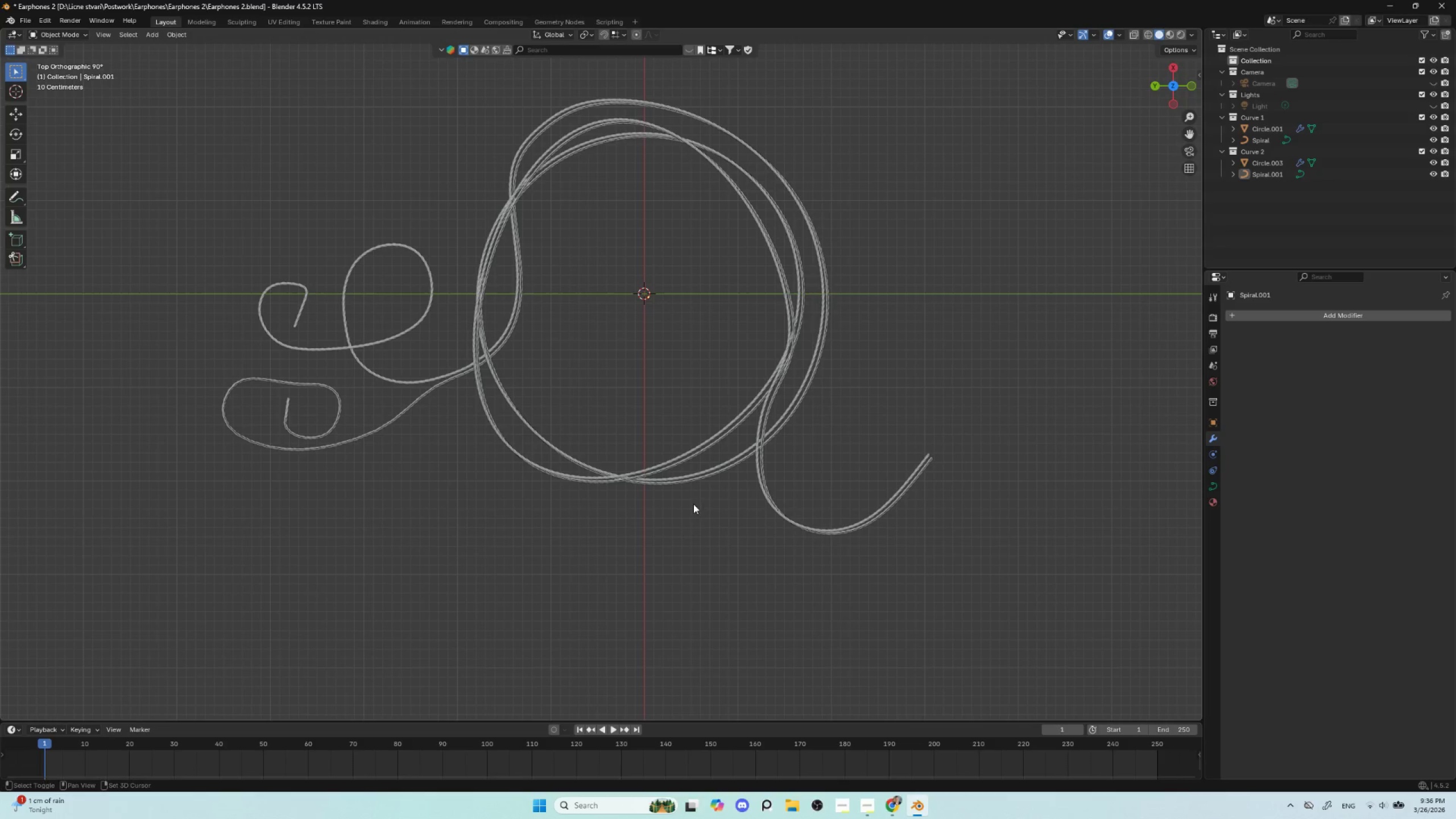 
scroll: coordinate [595, 555], scroll_direction: up, amount: 4.0
 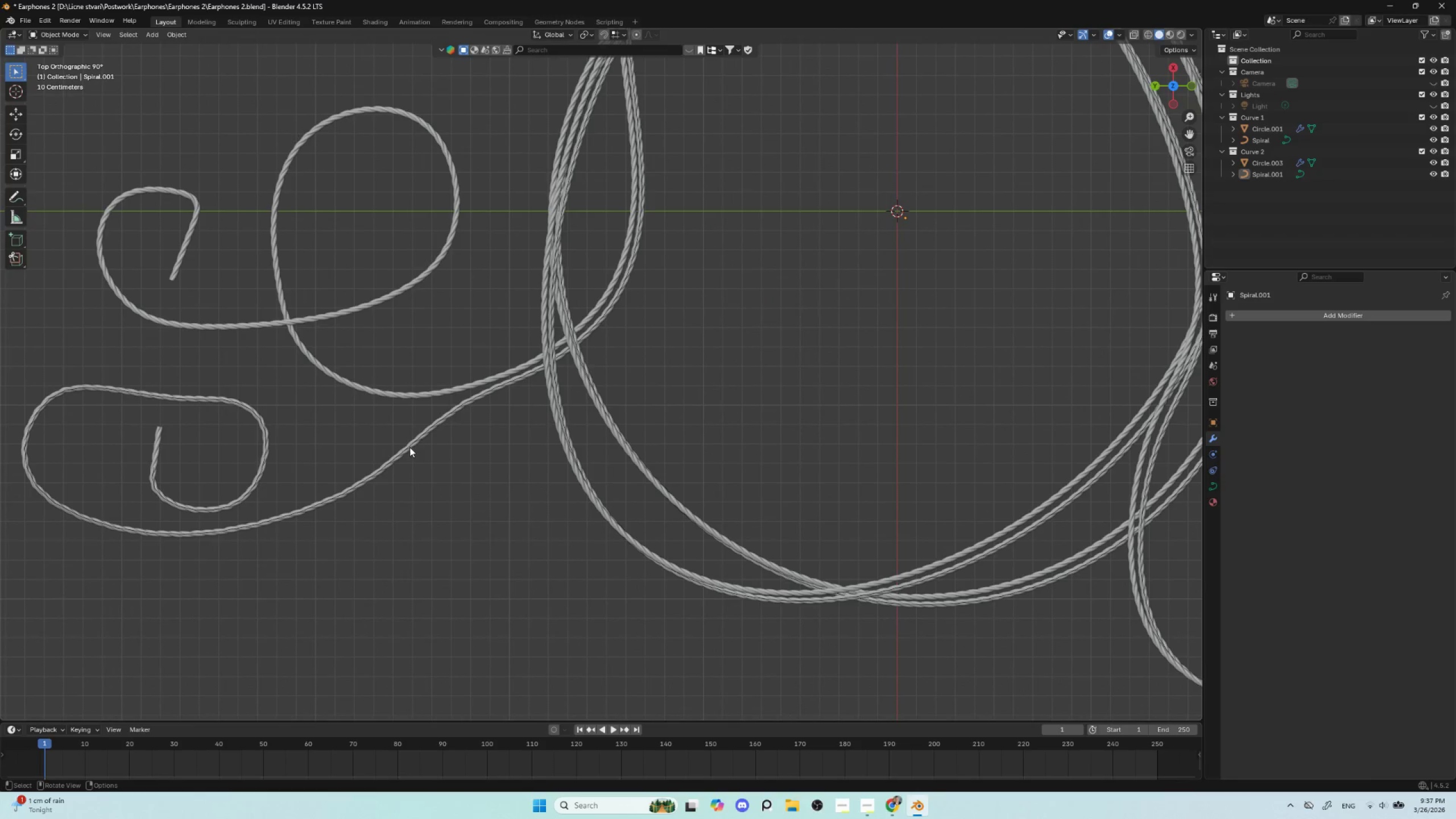 
left_click([410, 445])
 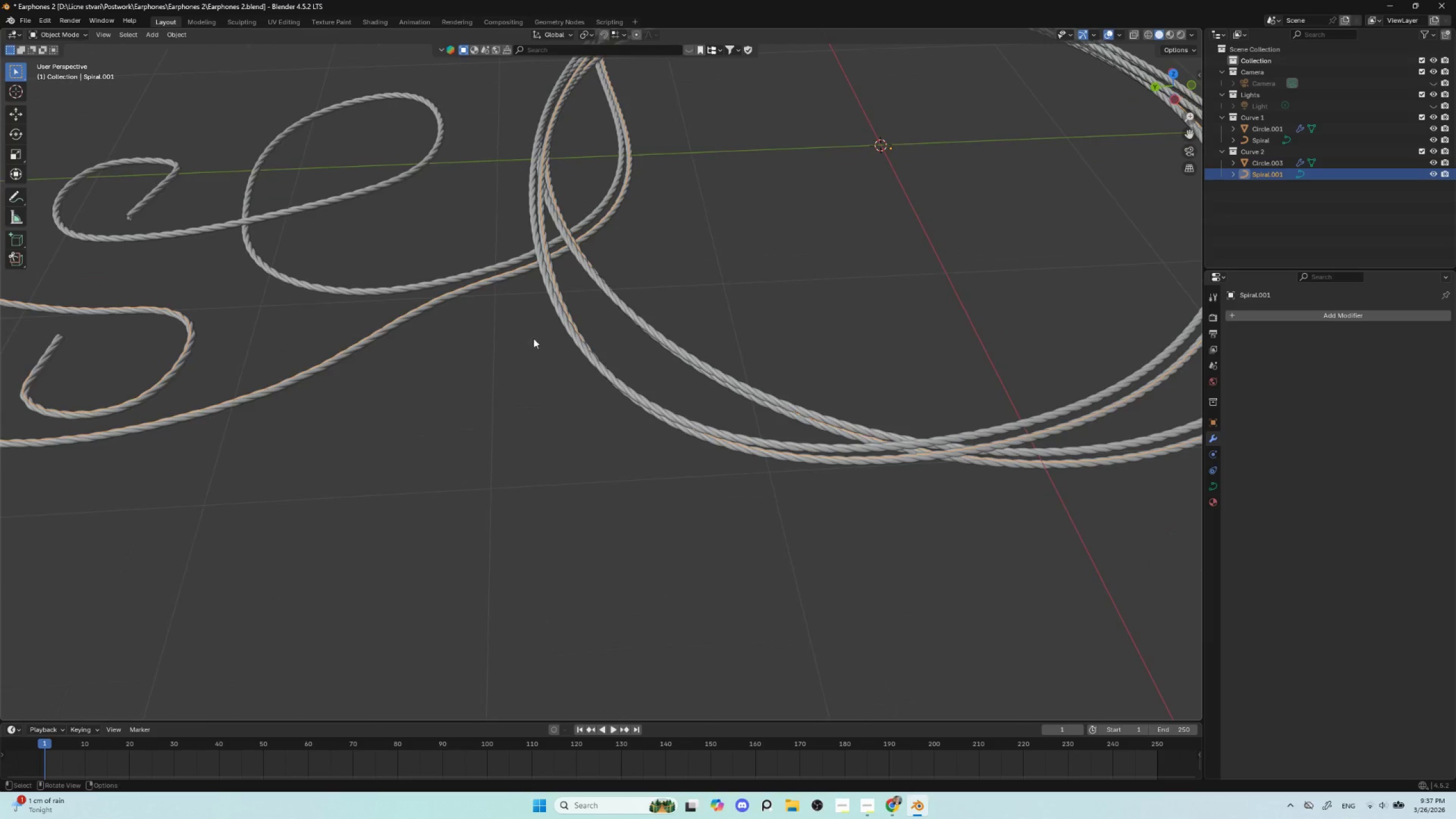 
wait(5.41)
 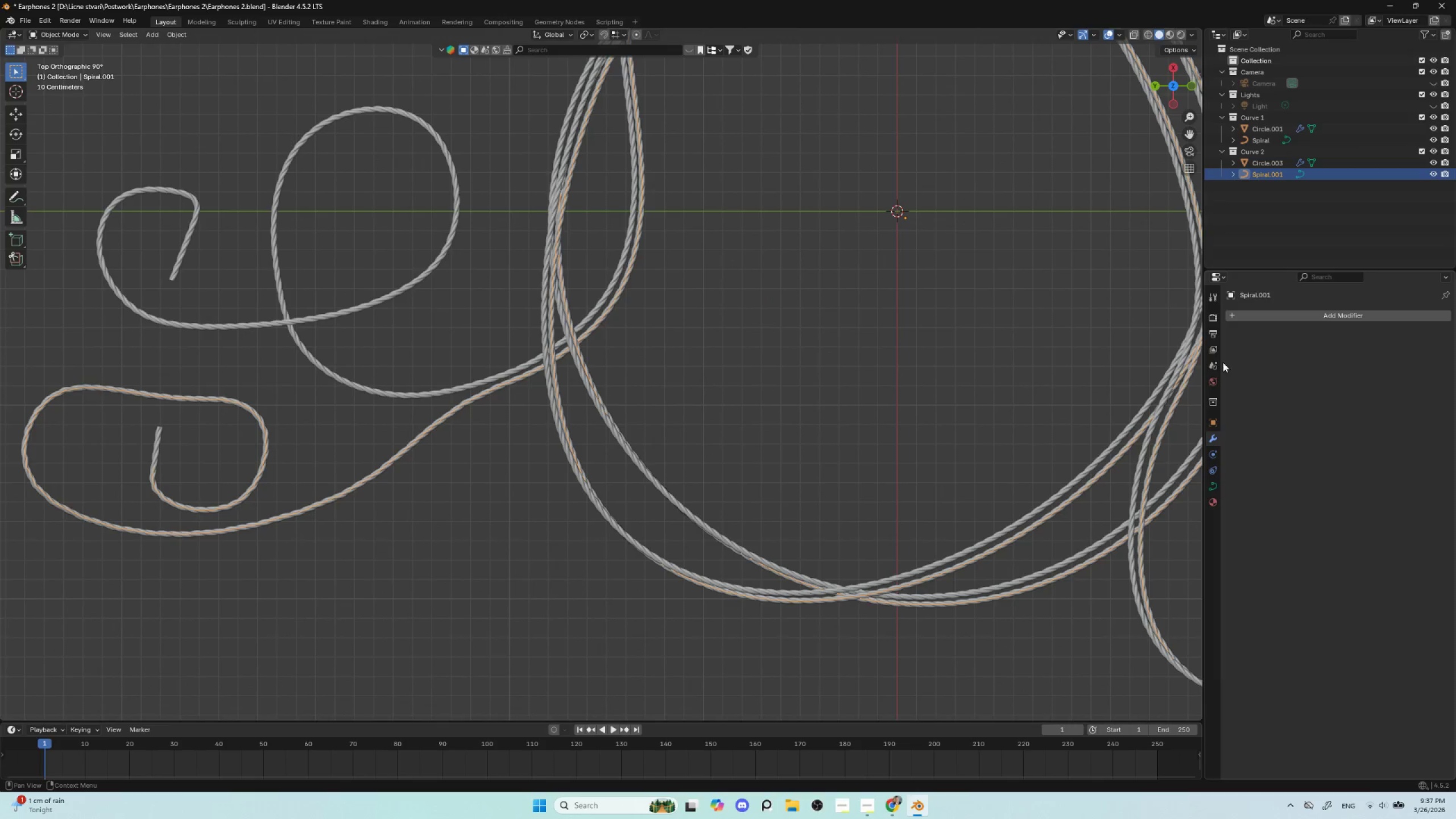 
hold_key(key=AltLeft, duration=0.5)
 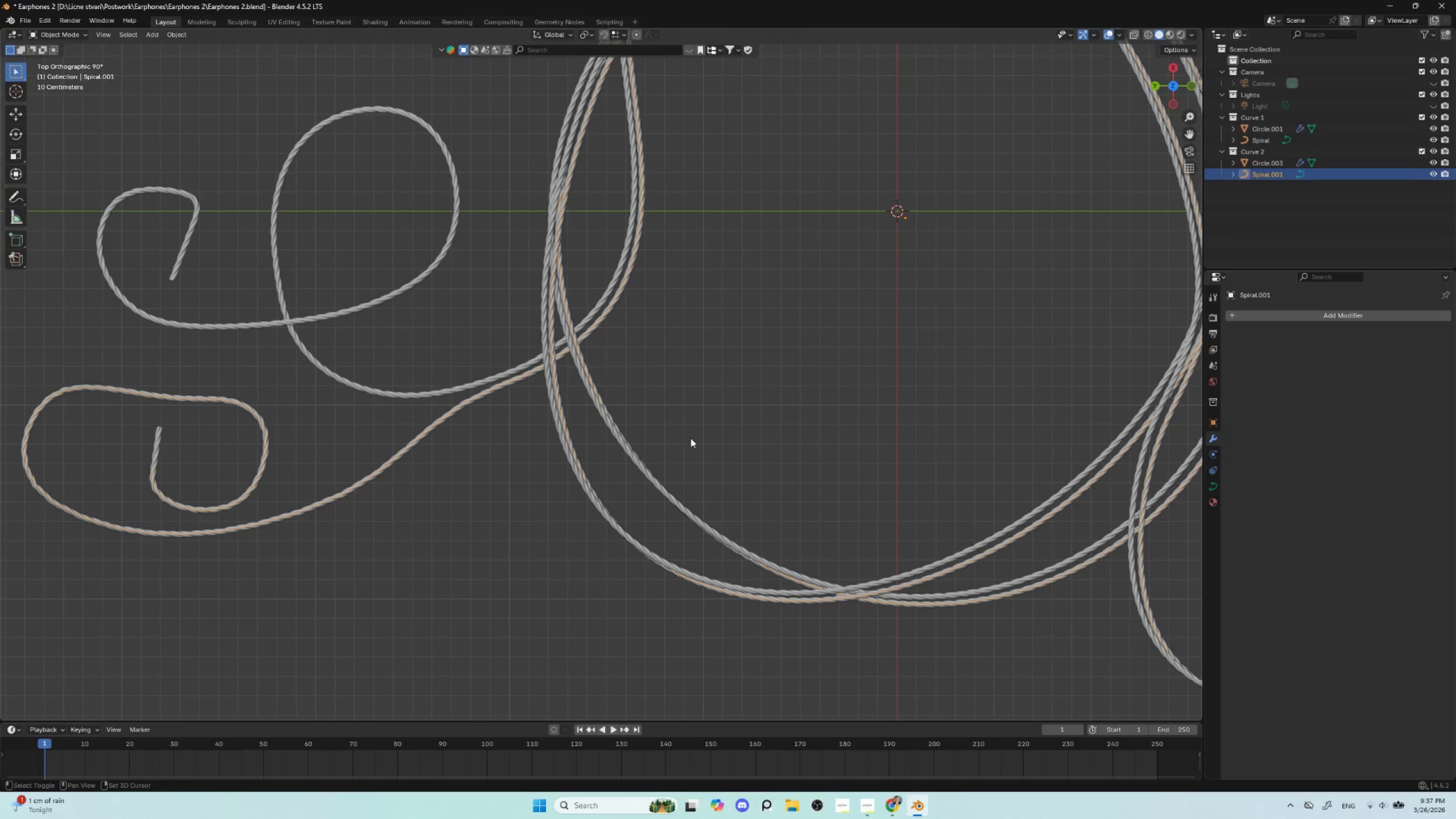 
hold_key(key=AltLeft, duration=1.59)
 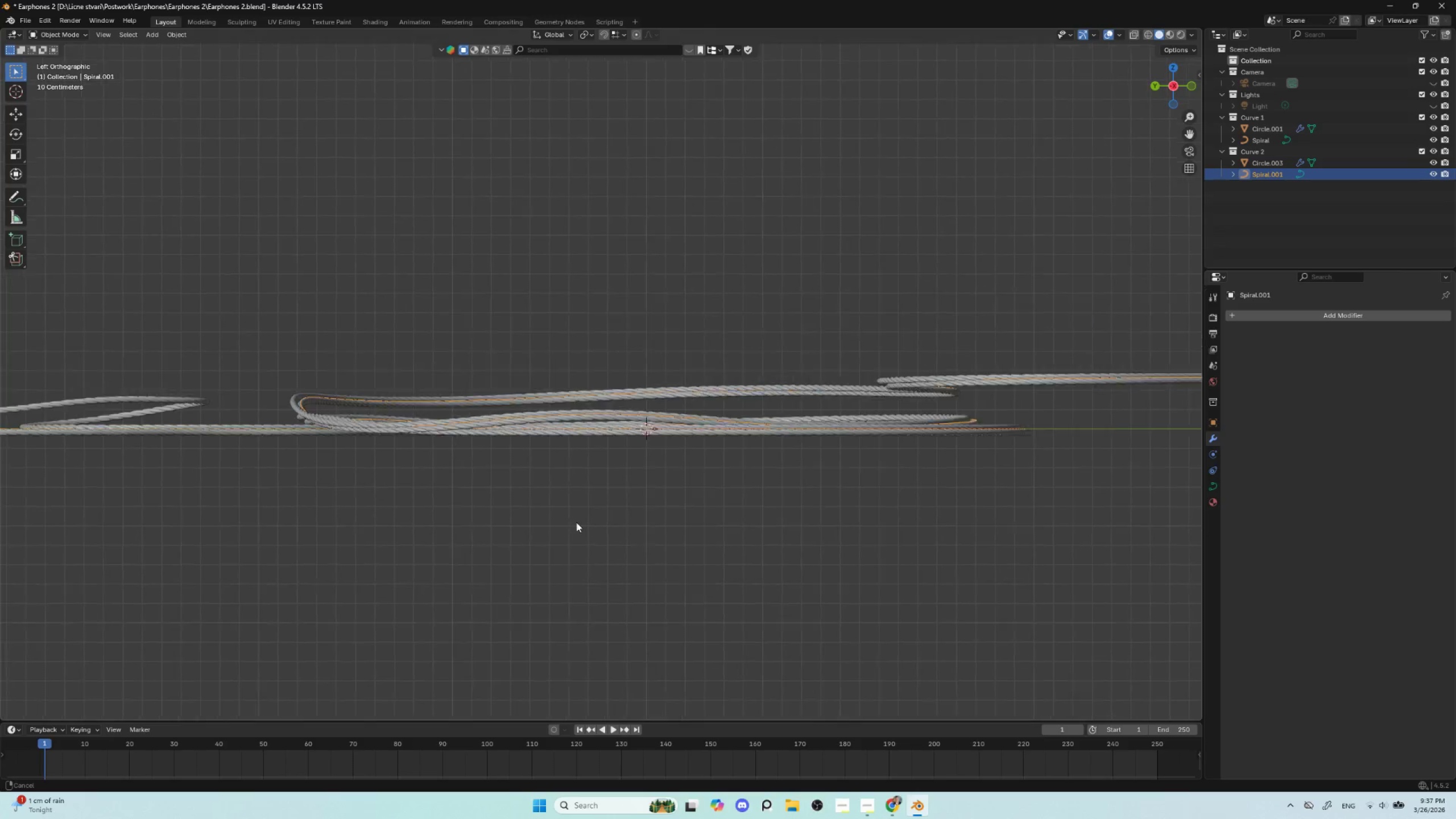 
key(Shift+ShiftLeft)
 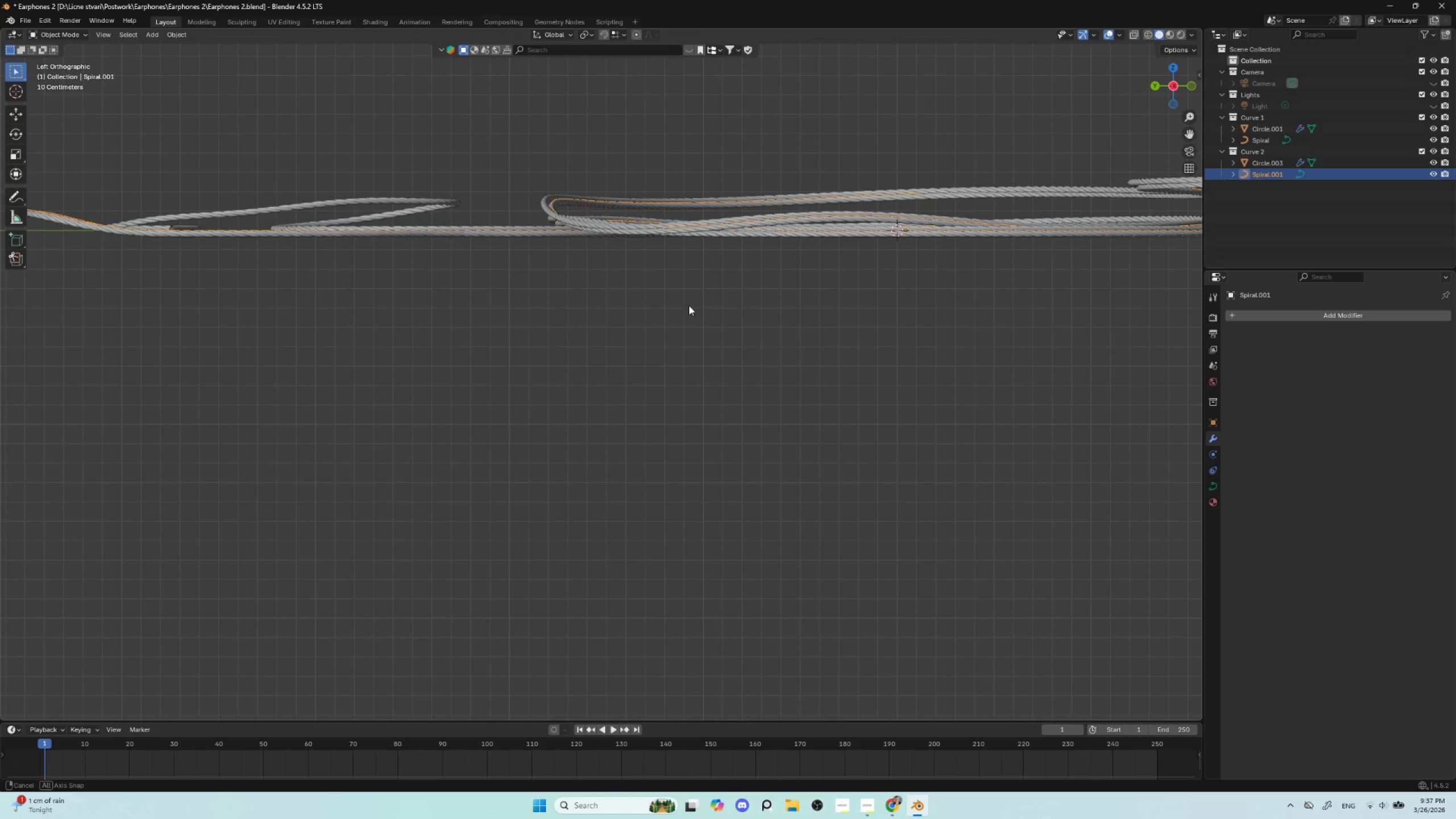 
hold_key(key=ShiftLeft, duration=0.53)
 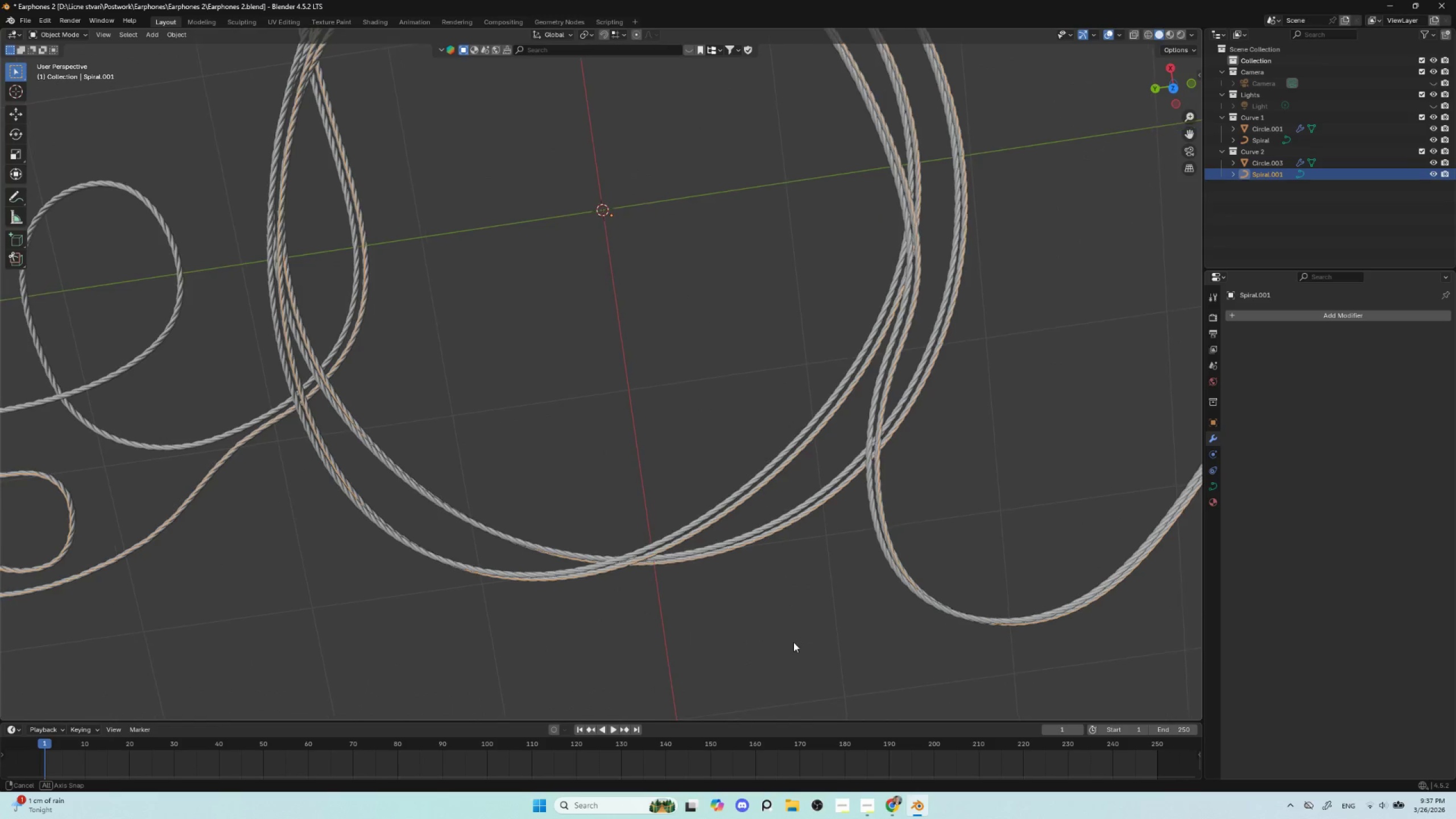 
hold_key(key=AltLeft, duration=0.36)
 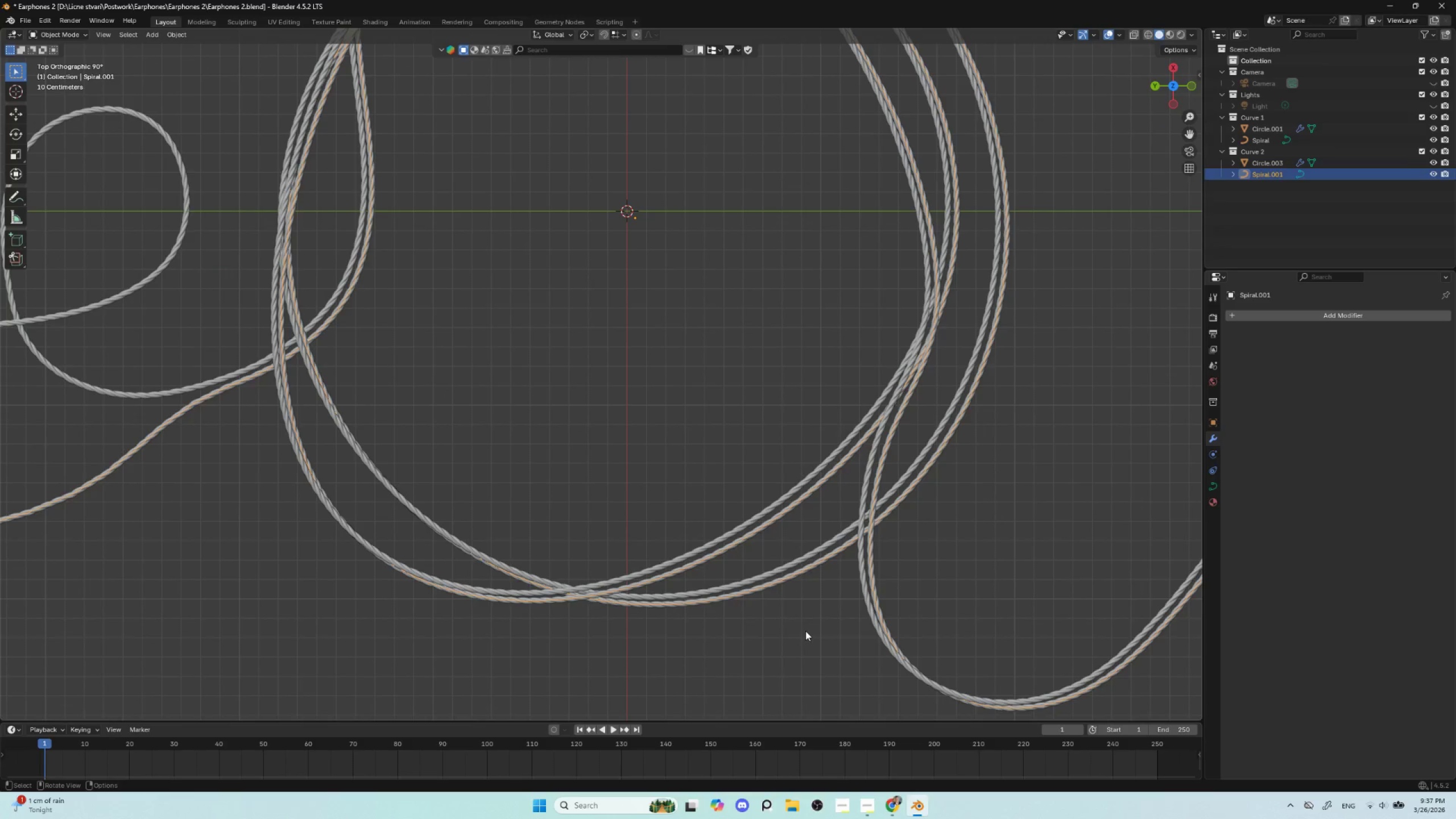 
left_click([805, 631])
 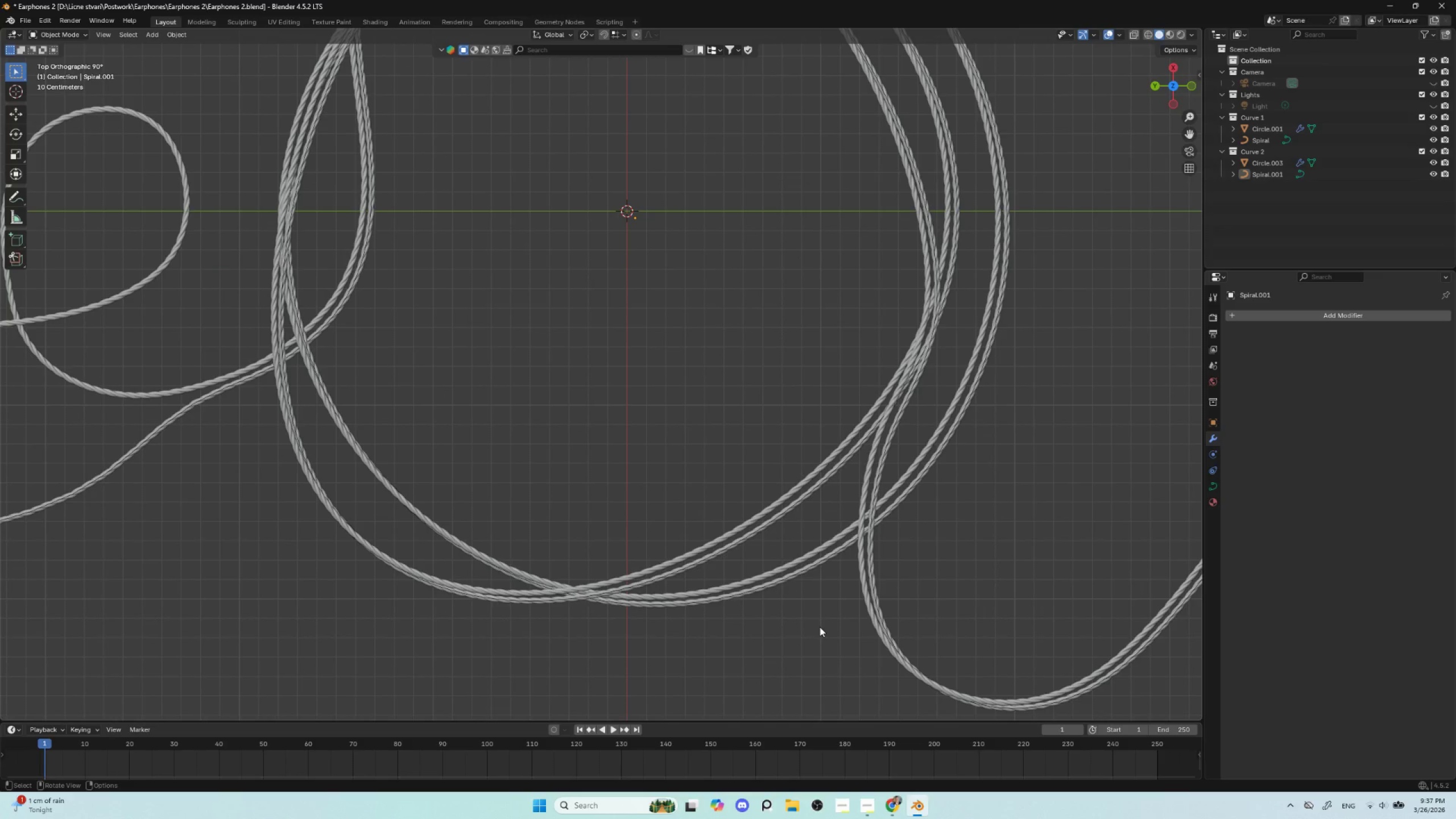 
key(Shift+ShiftLeft)
 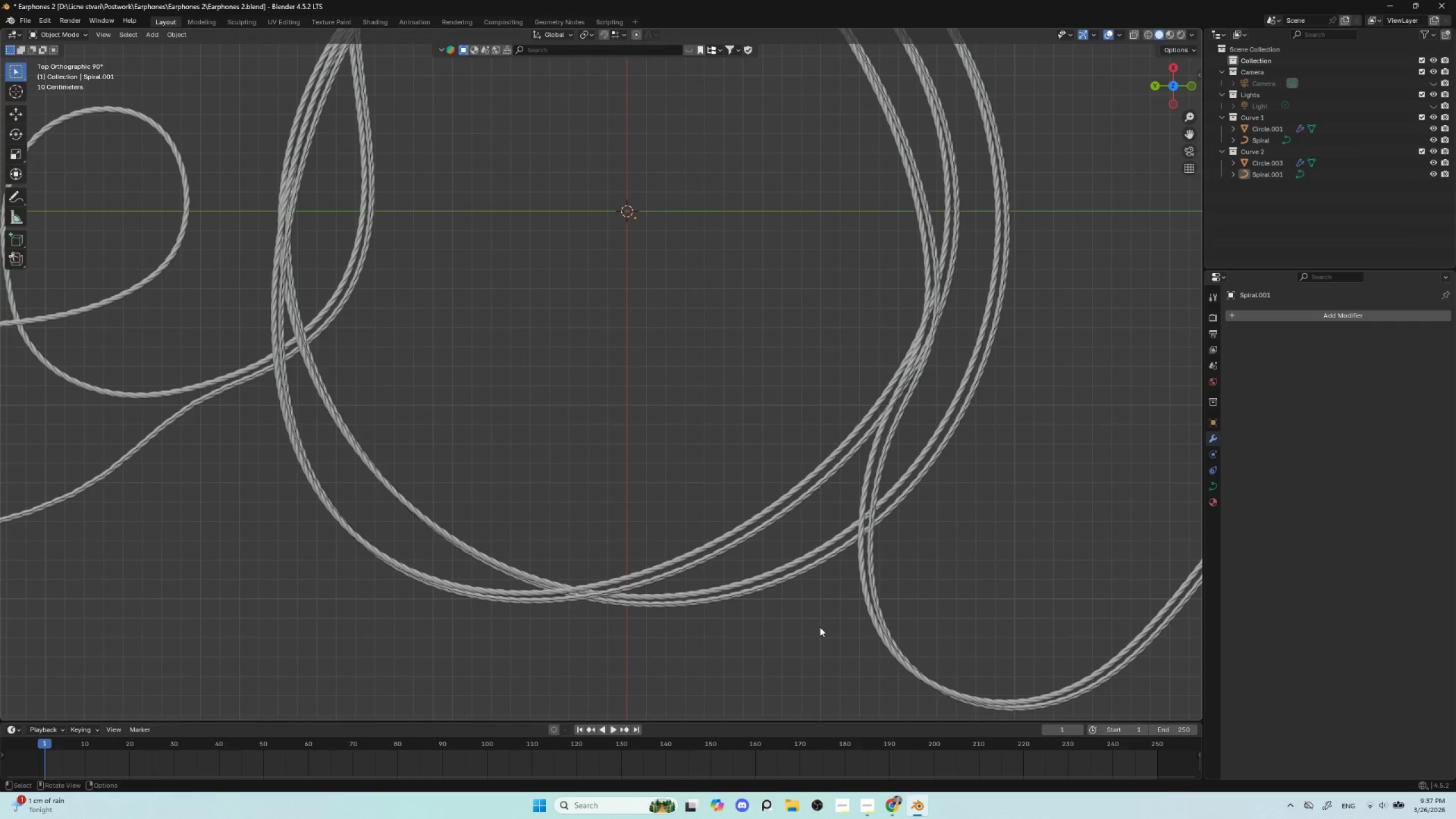 
scroll: coordinate [820, 627], scroll_direction: down, amount: 2.0
 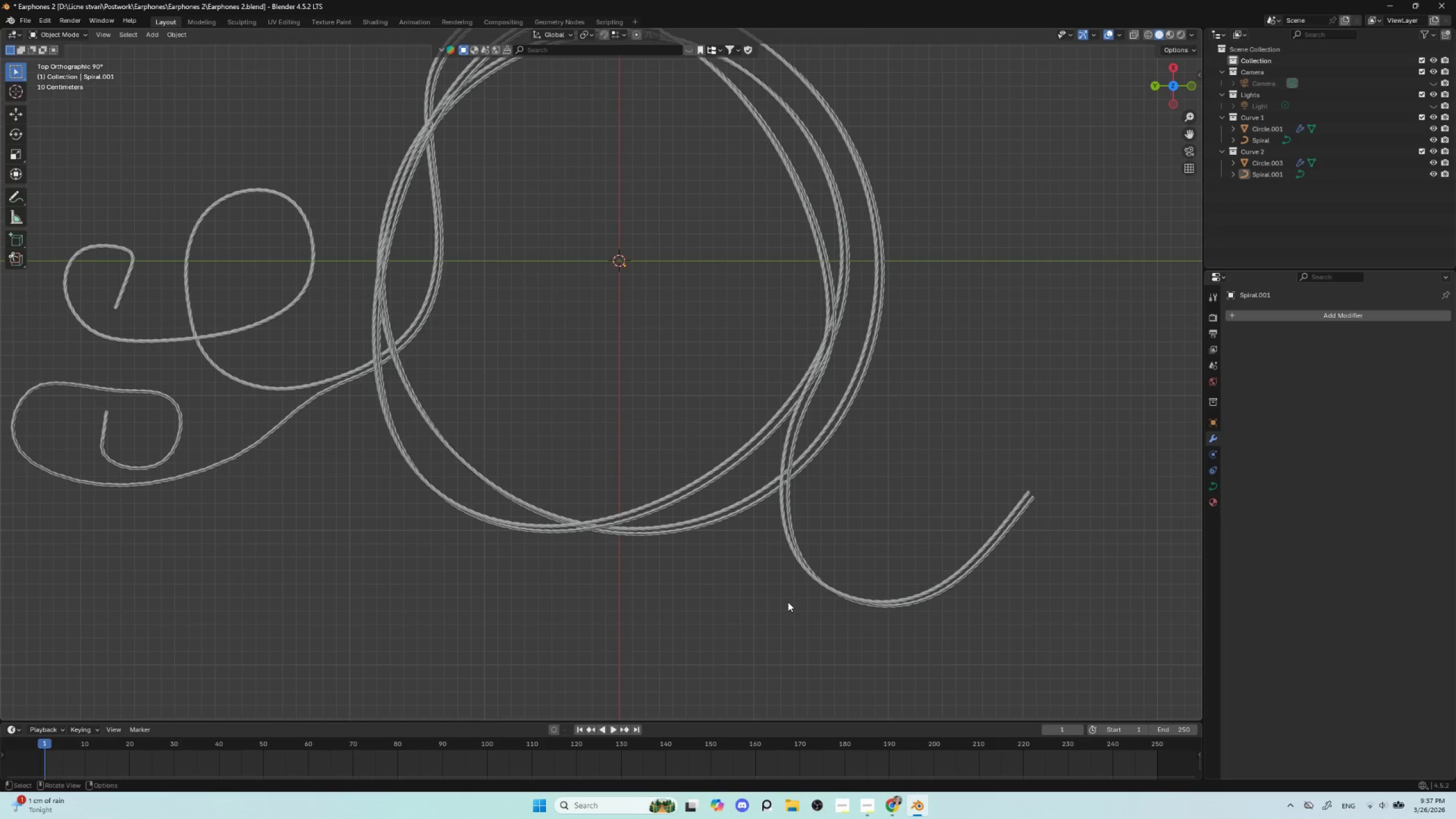 
hold_key(key=ControlLeft, duration=1.5)
 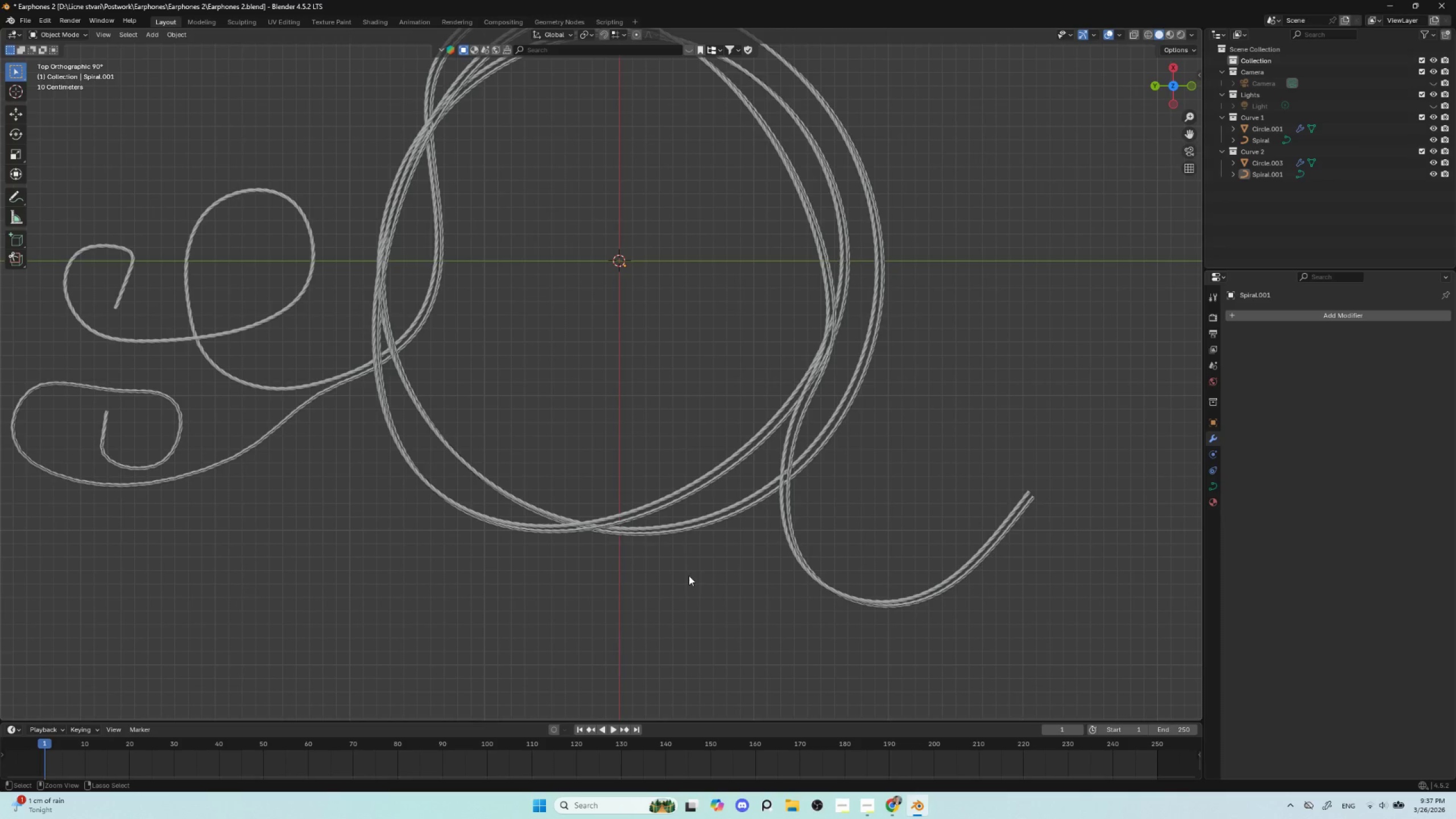 
key(Control+Z)
 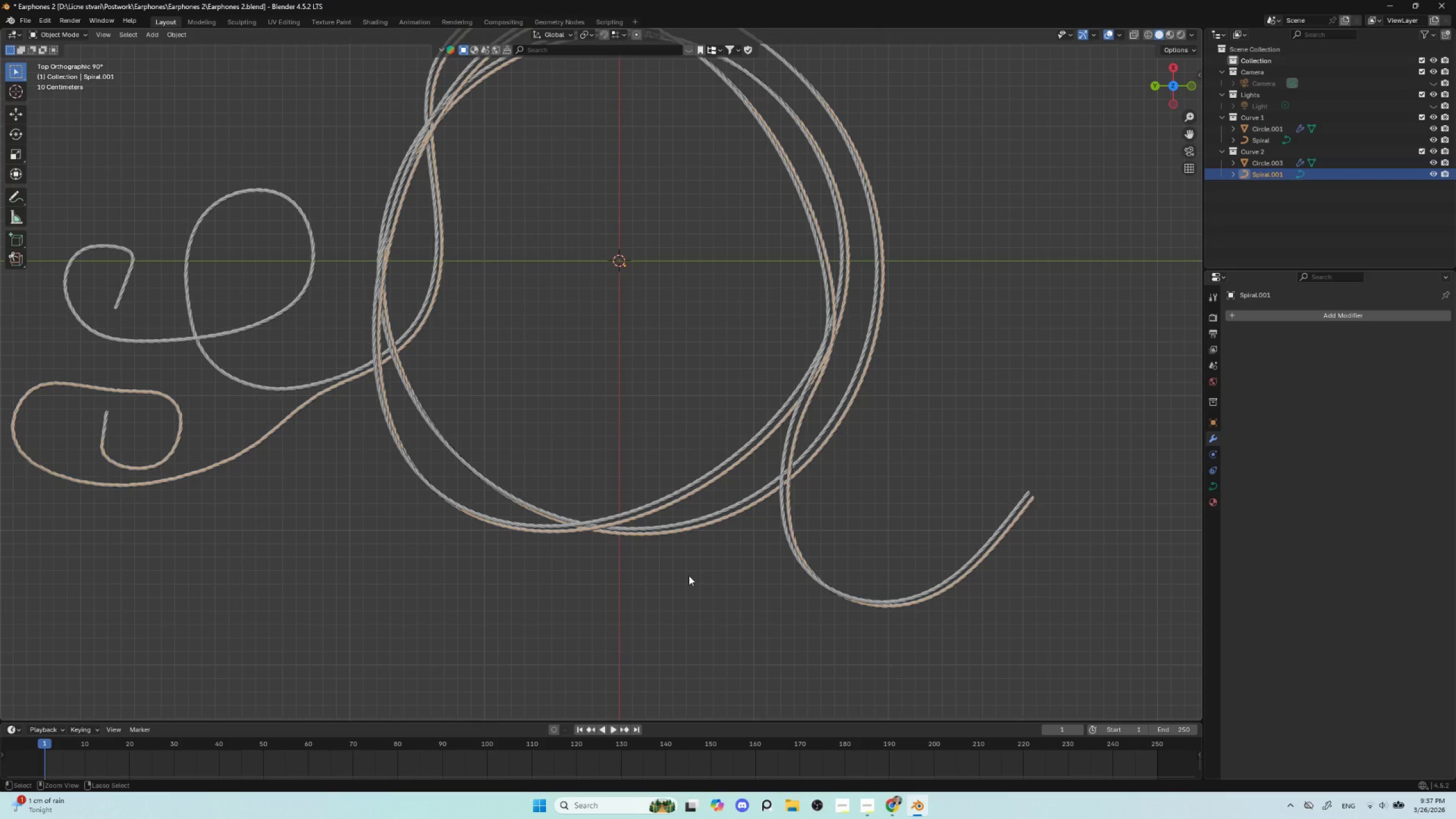 
key(Control+Z)
 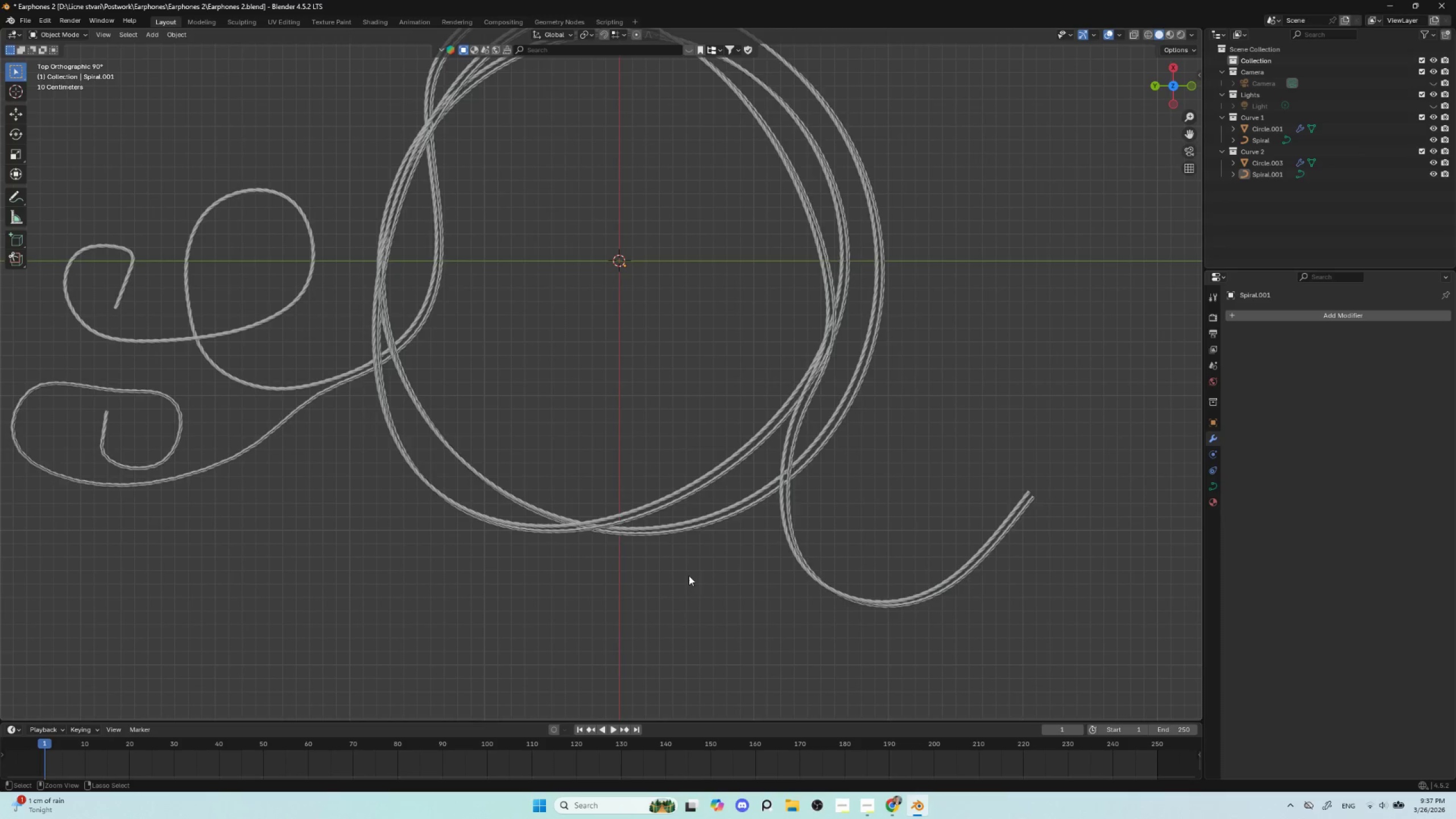 
key(Control+Z)
 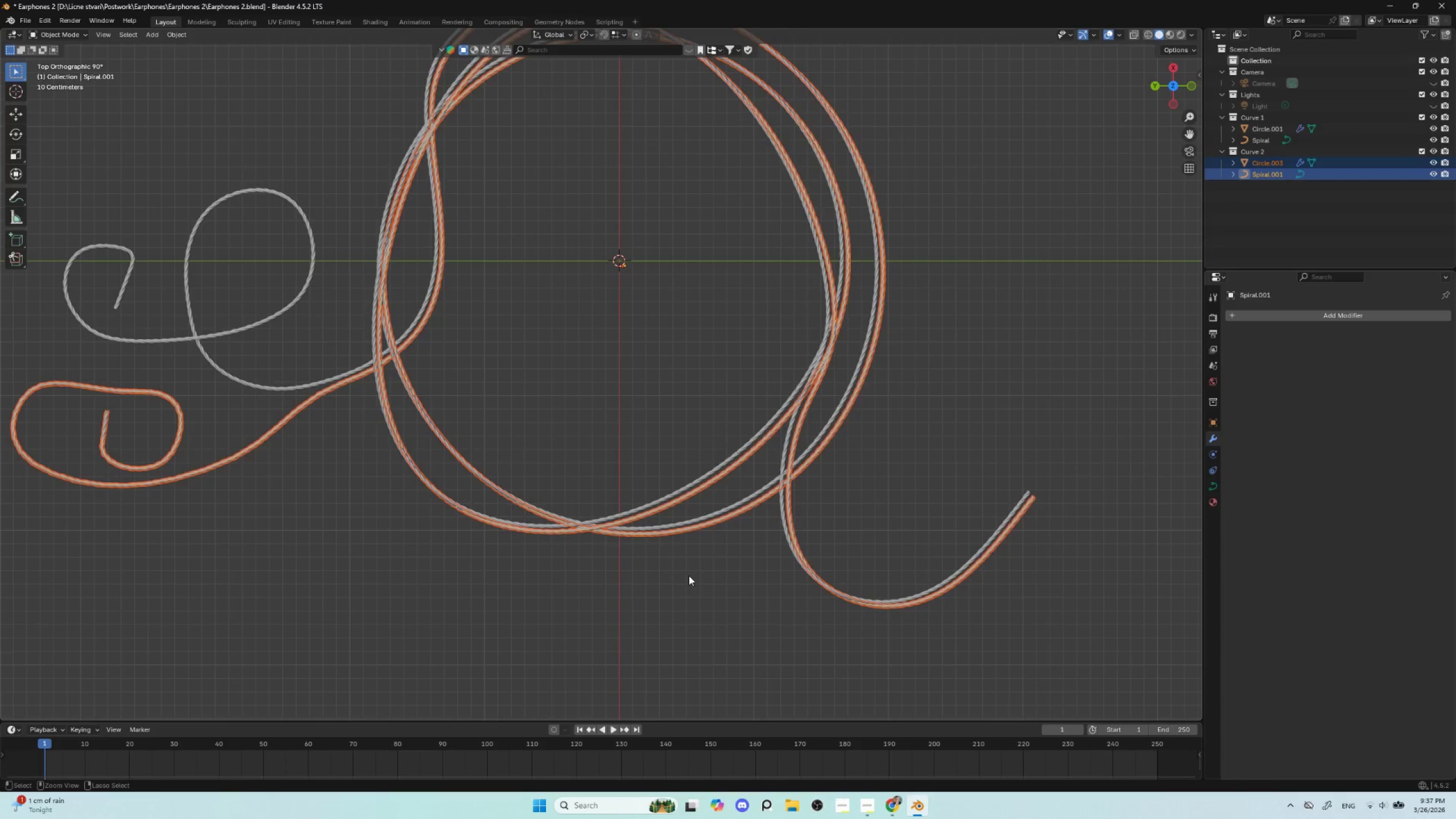 
key(Control+Z)
 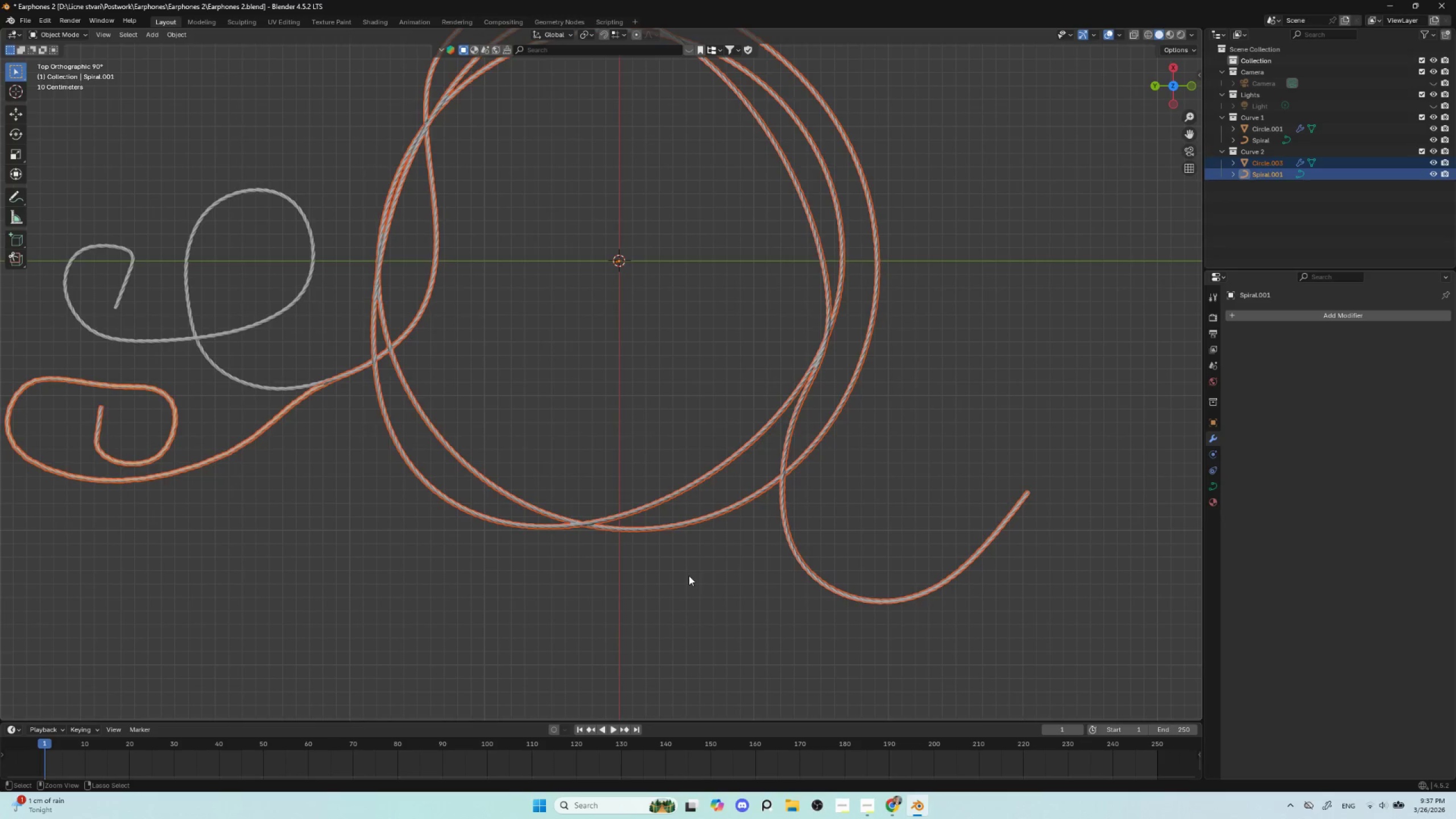 
key(Control+Z)
 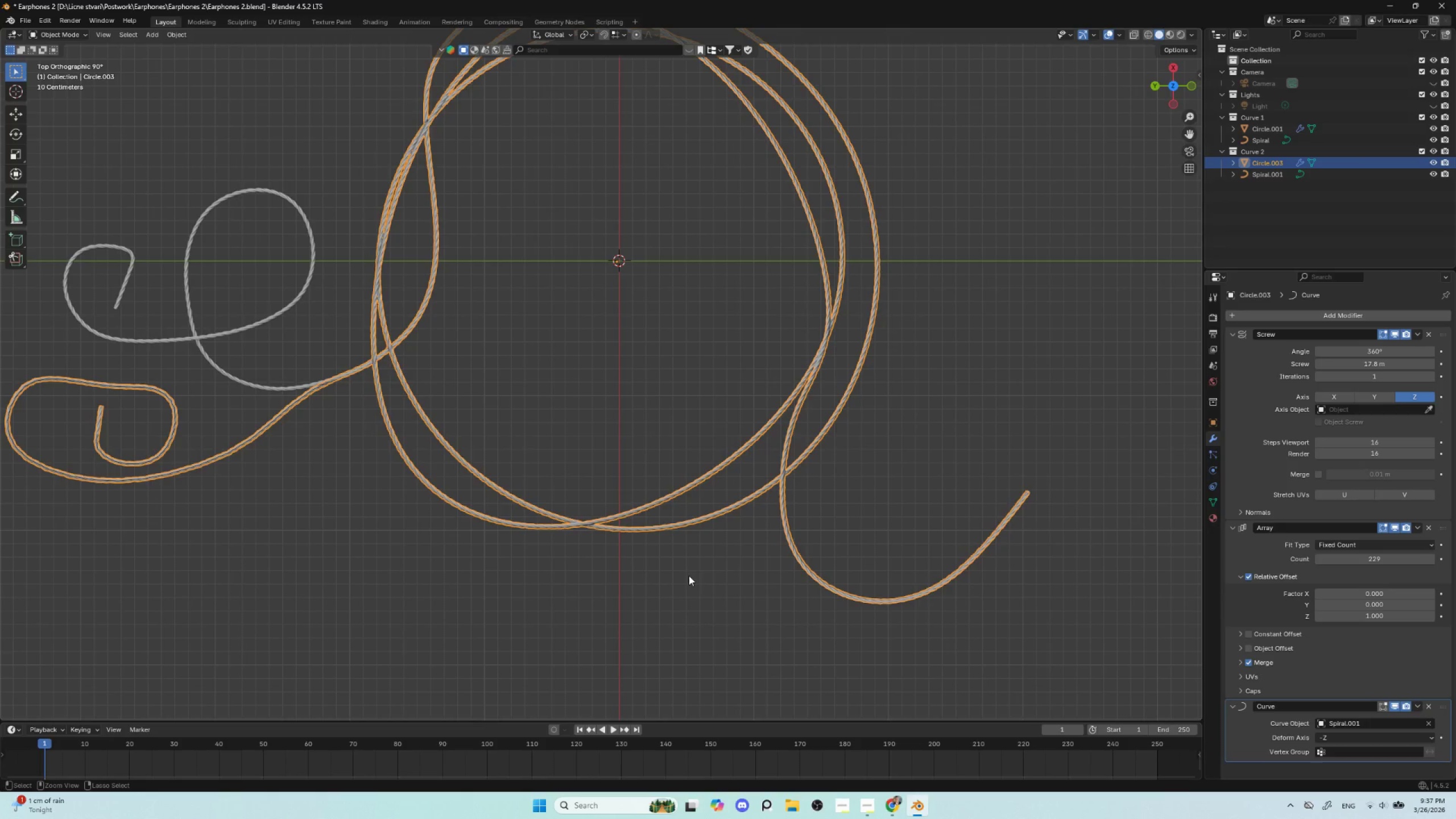 
key(Control+Z)
 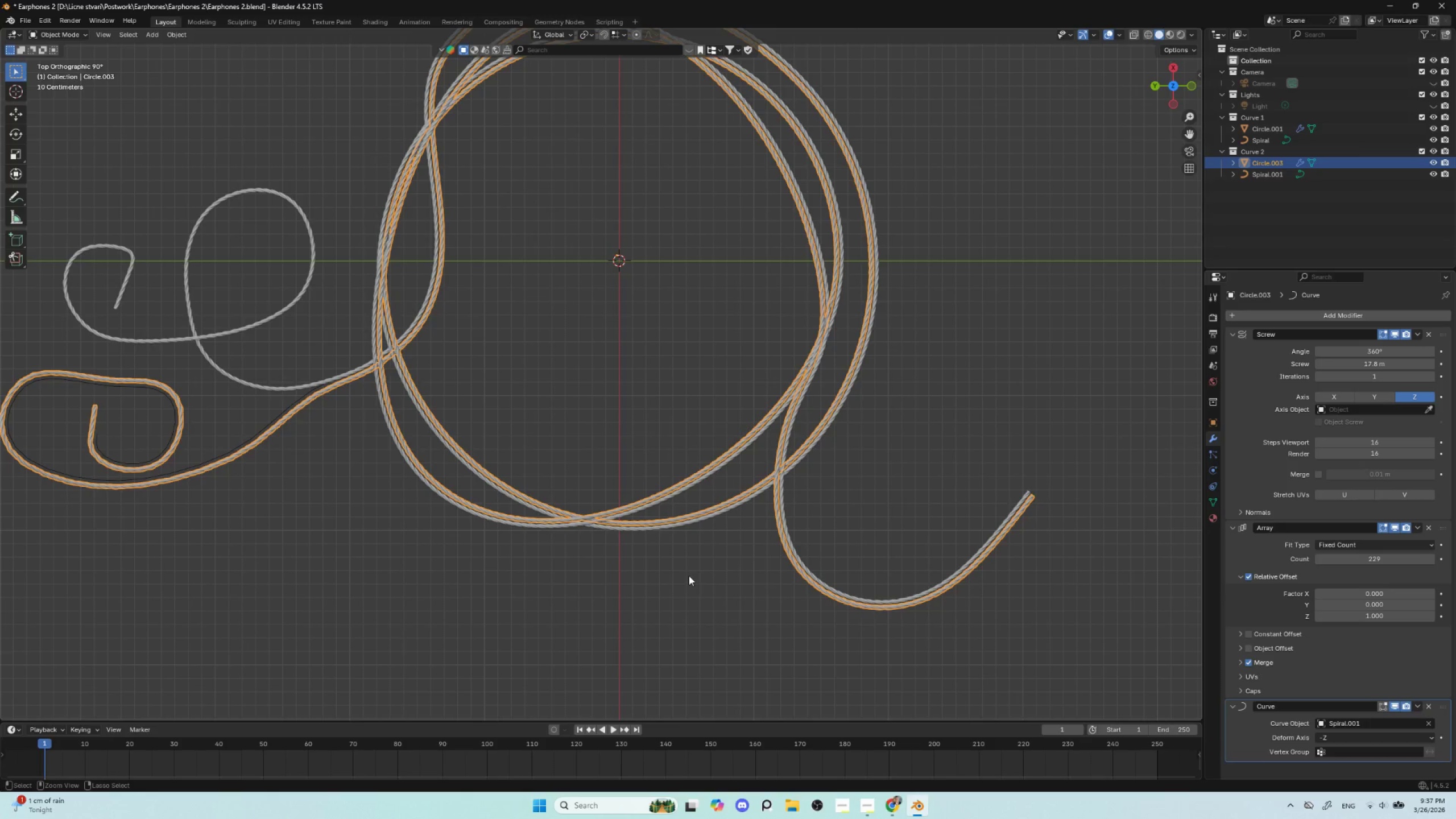 
hold_key(key=ShiftLeft, duration=0.72)
 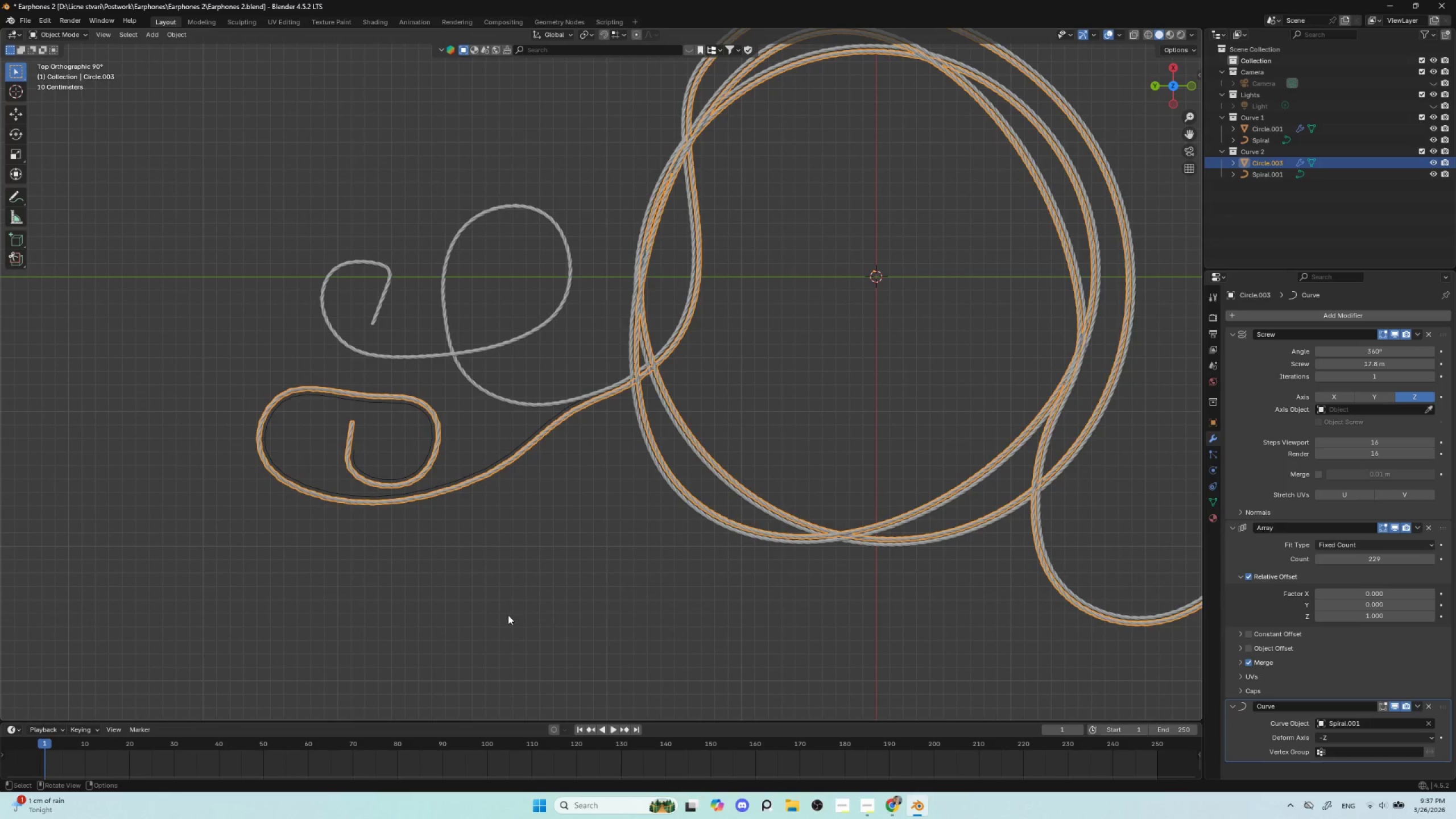 
scroll: coordinate [507, 615], scroll_direction: up, amount: 2.0
 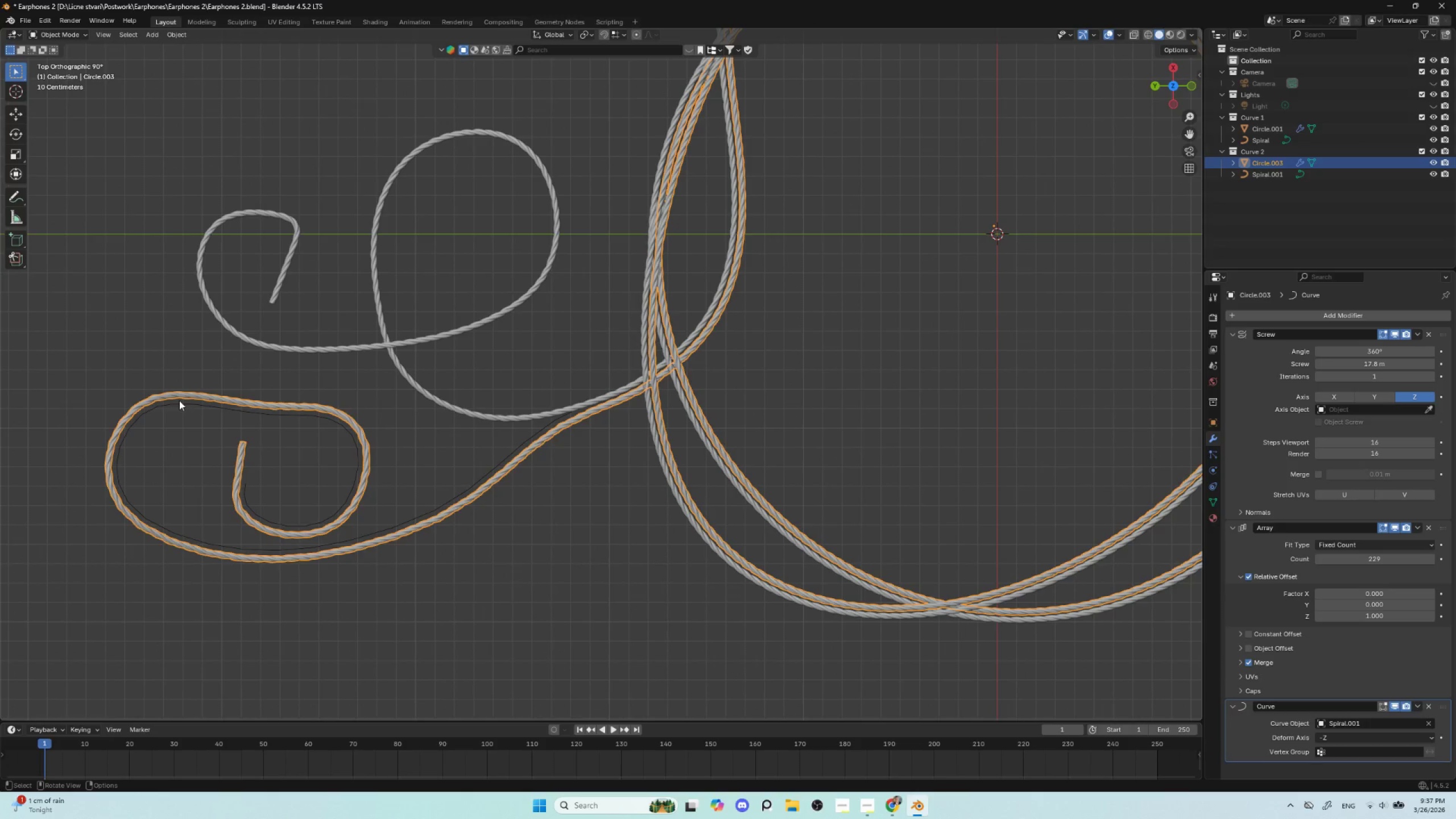 
left_click([179, 407])
 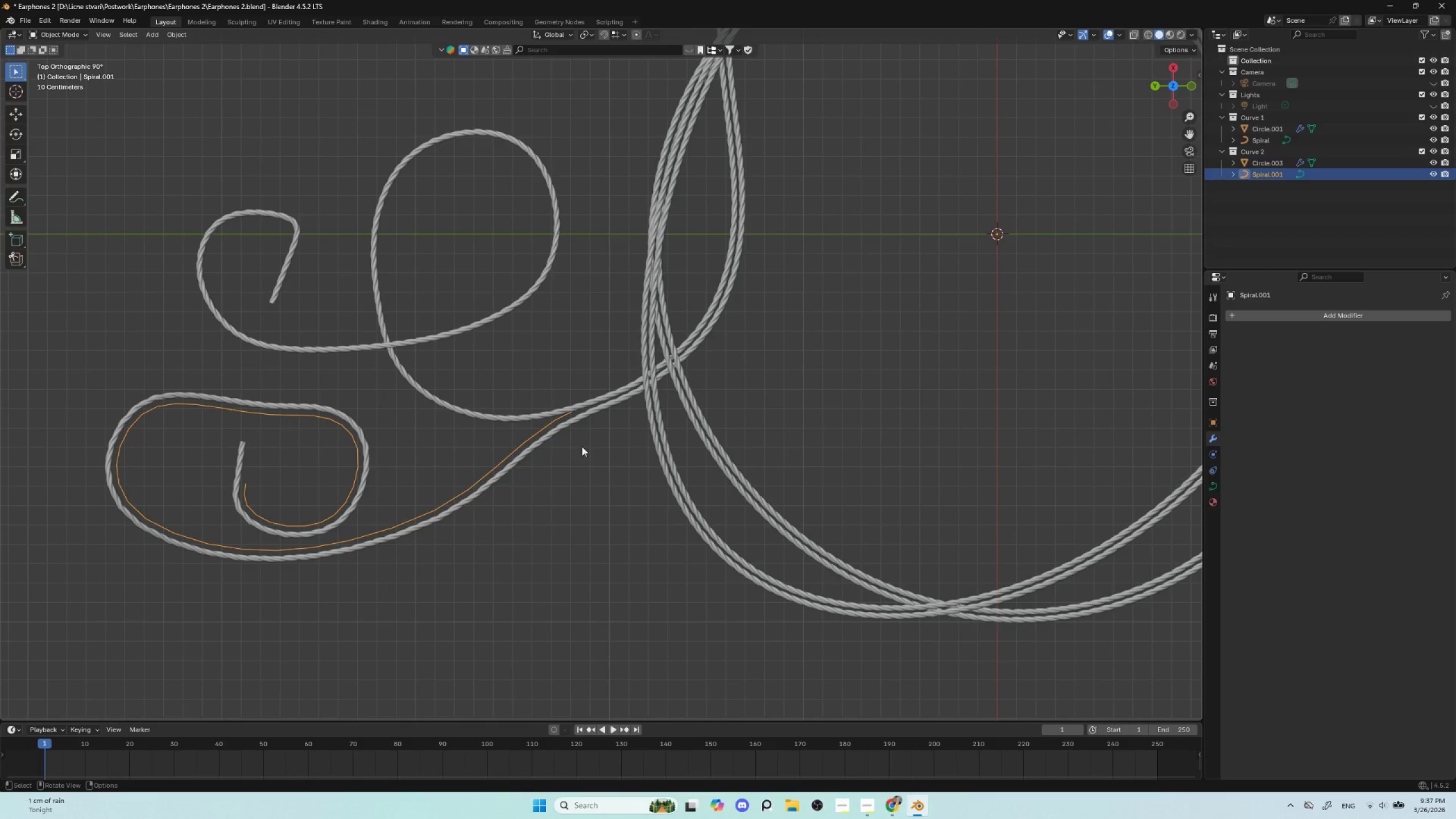 
left_click([582, 406])
 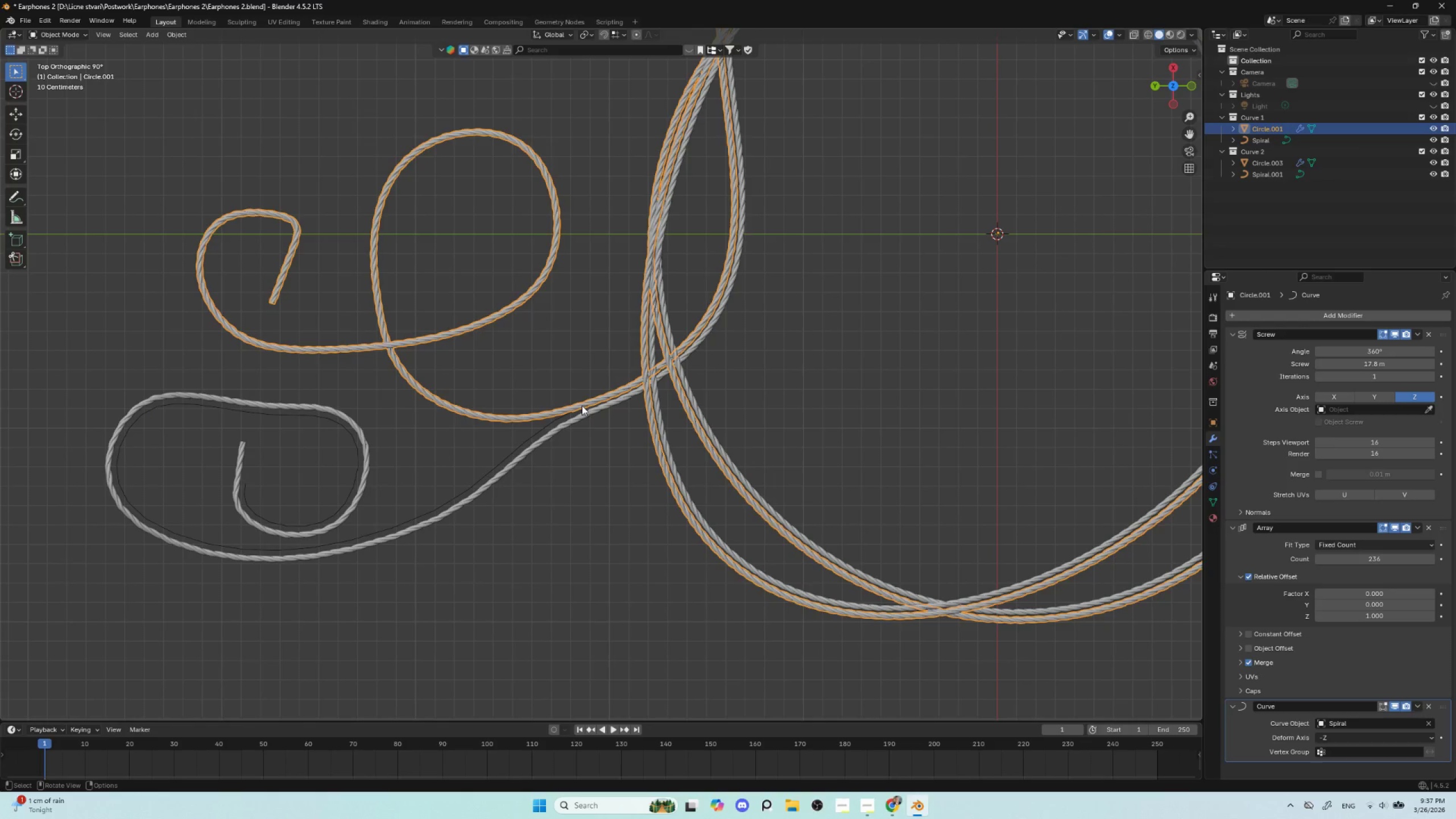 
left_click([562, 419])
 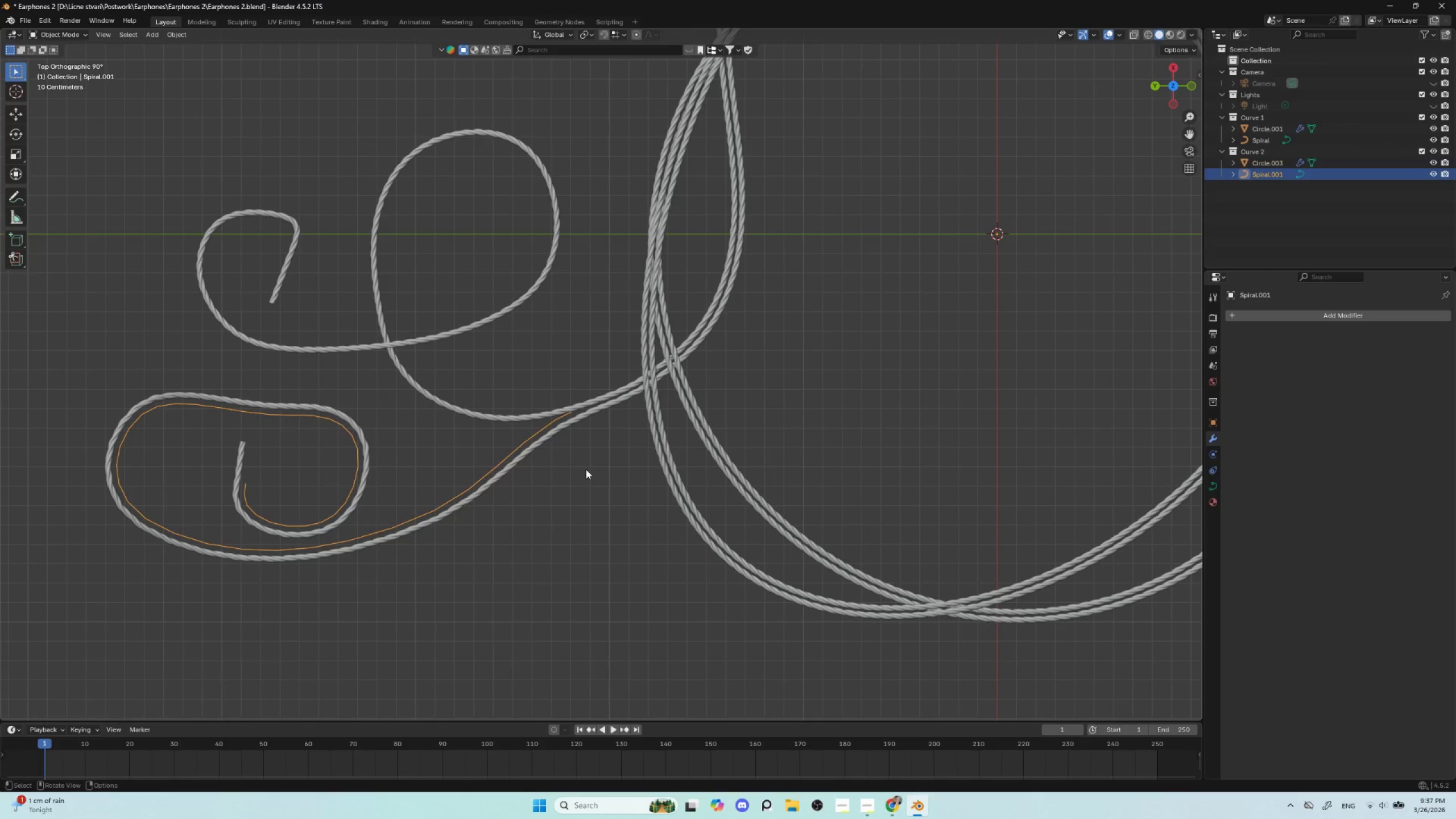 
key(G)
 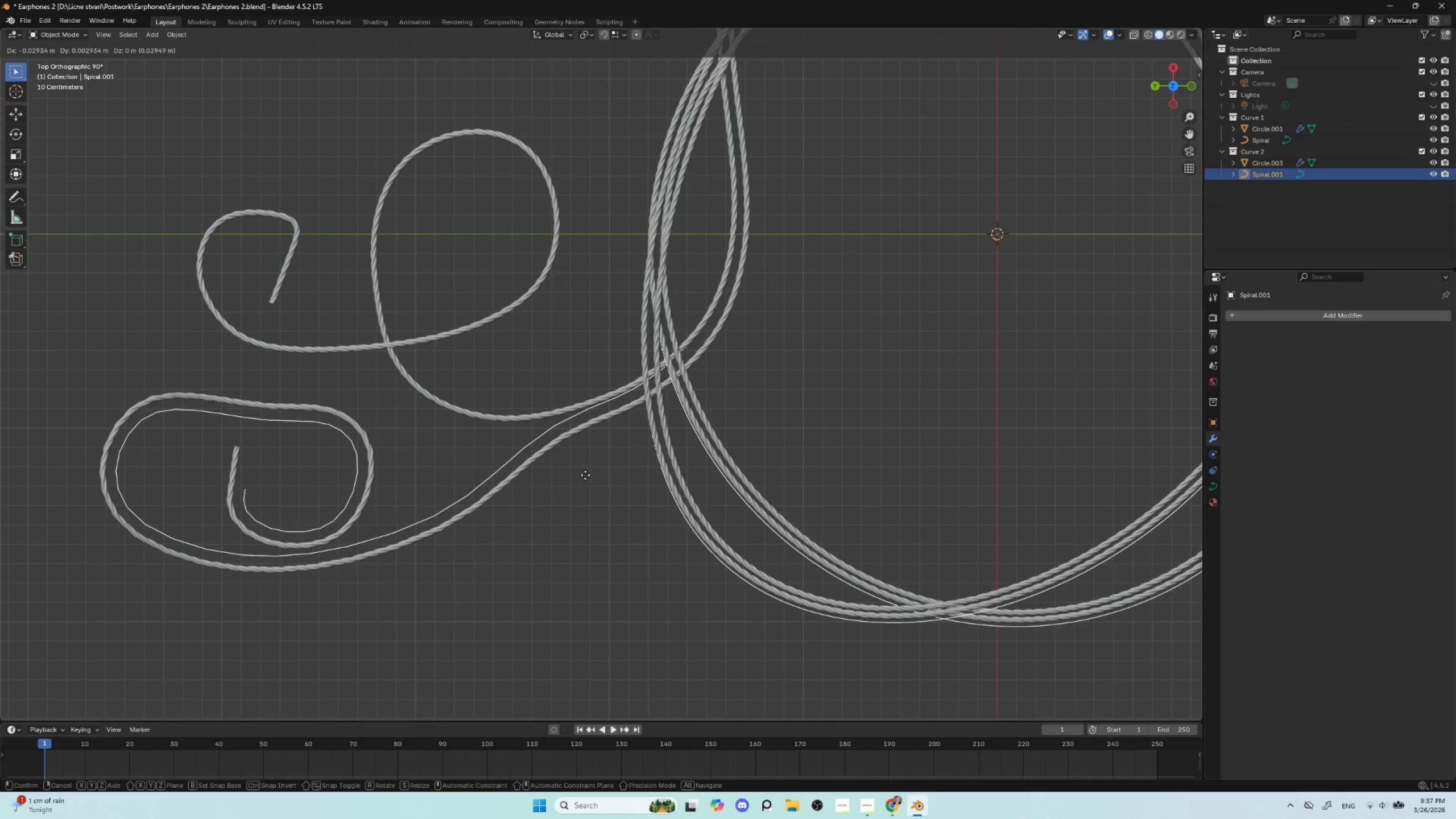 
key(Escape)
 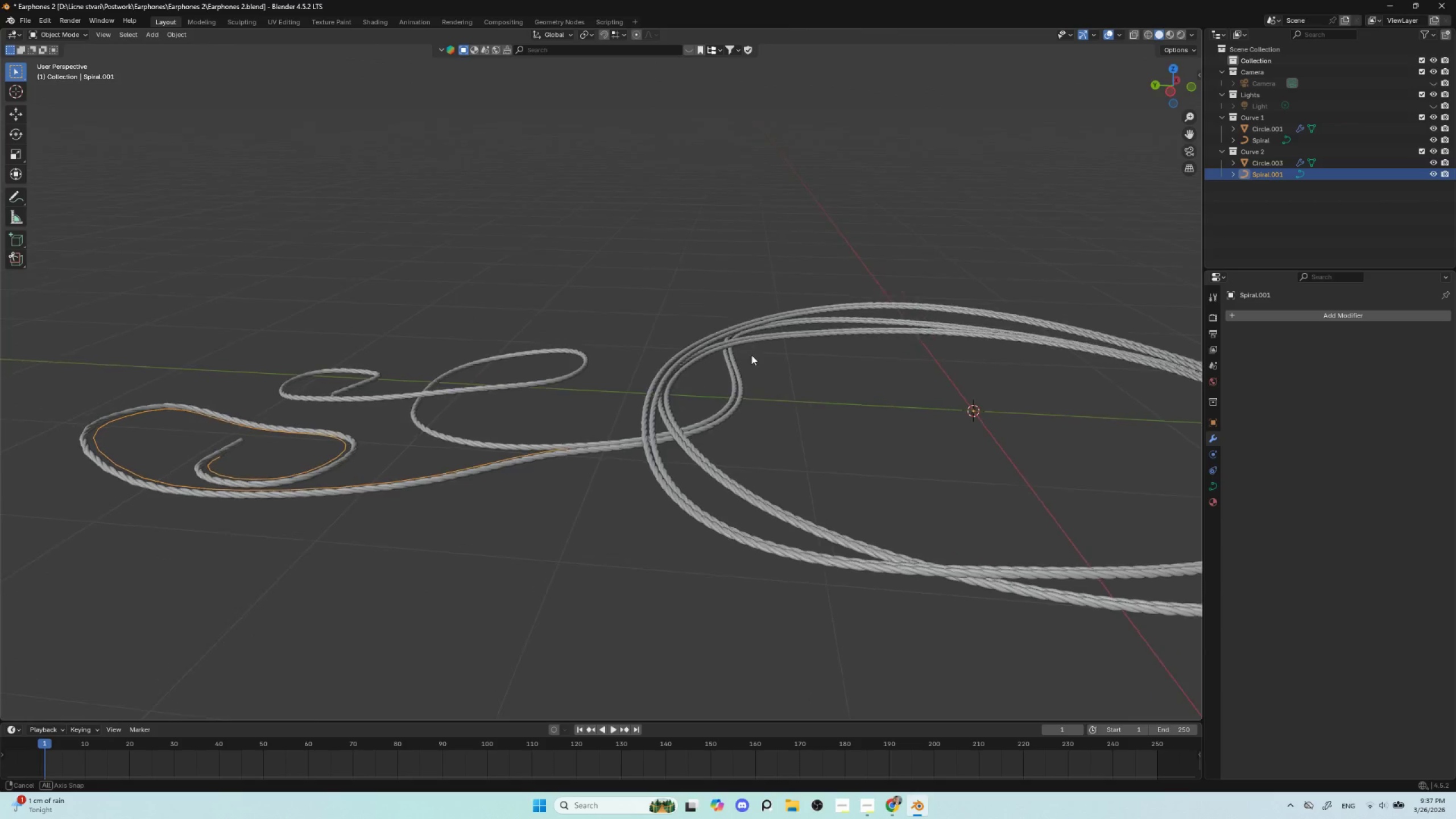 
hold_key(key=AltLeft, duration=0.45)
 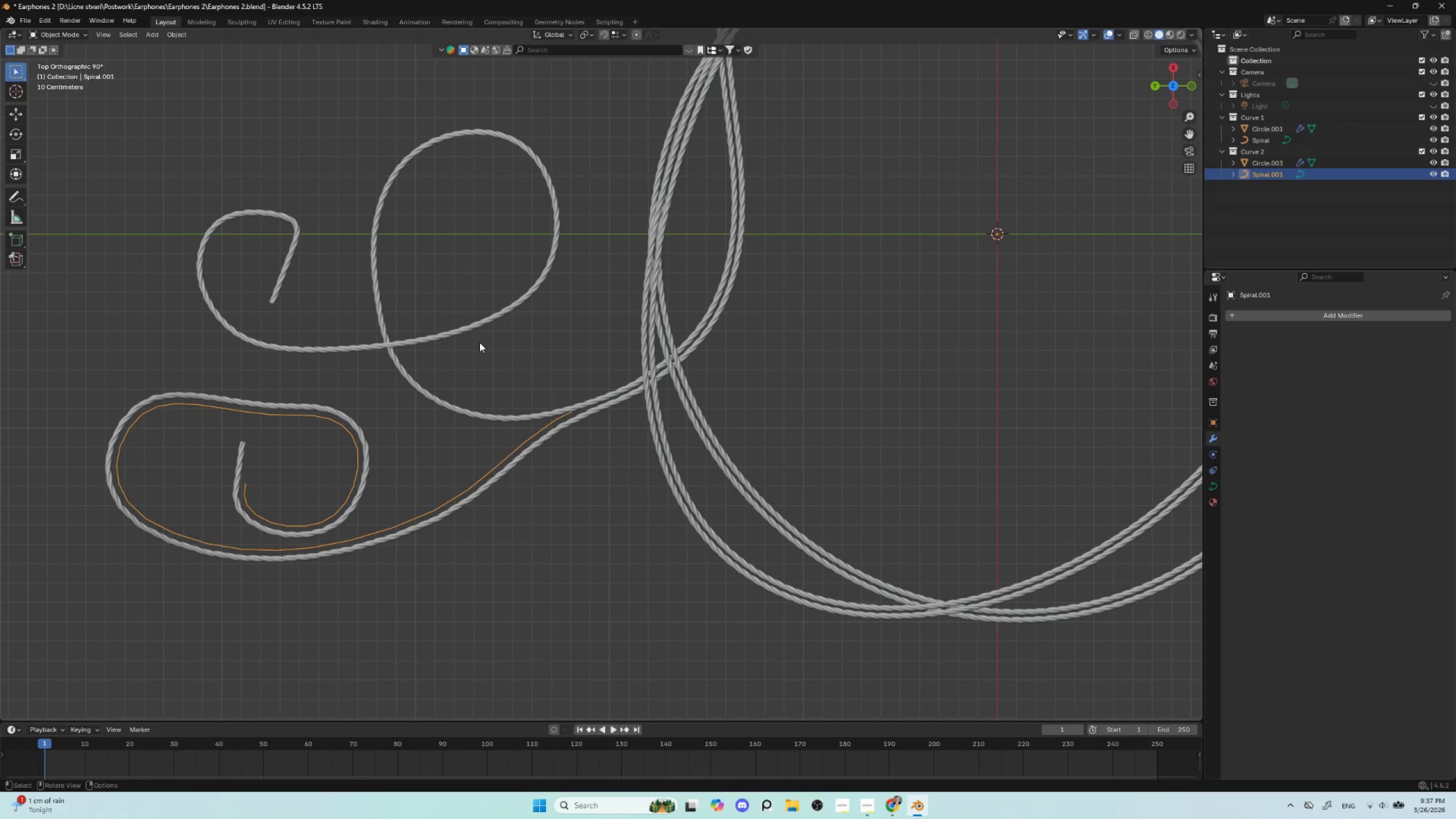 
scroll: coordinate [499, 371], scroll_direction: up, amount: 4.0
 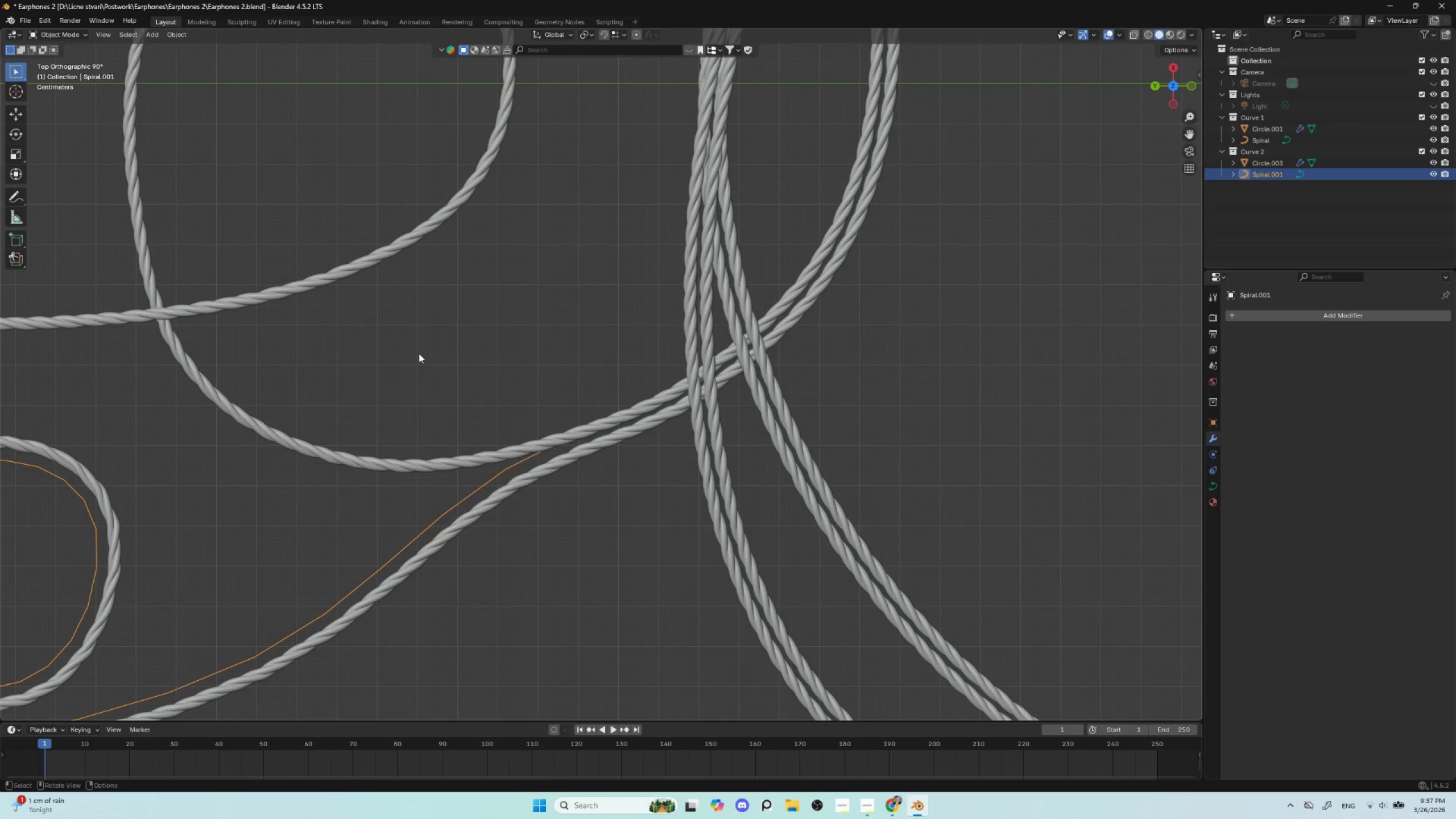 
hold_key(key=ShiftLeft, duration=0.77)
 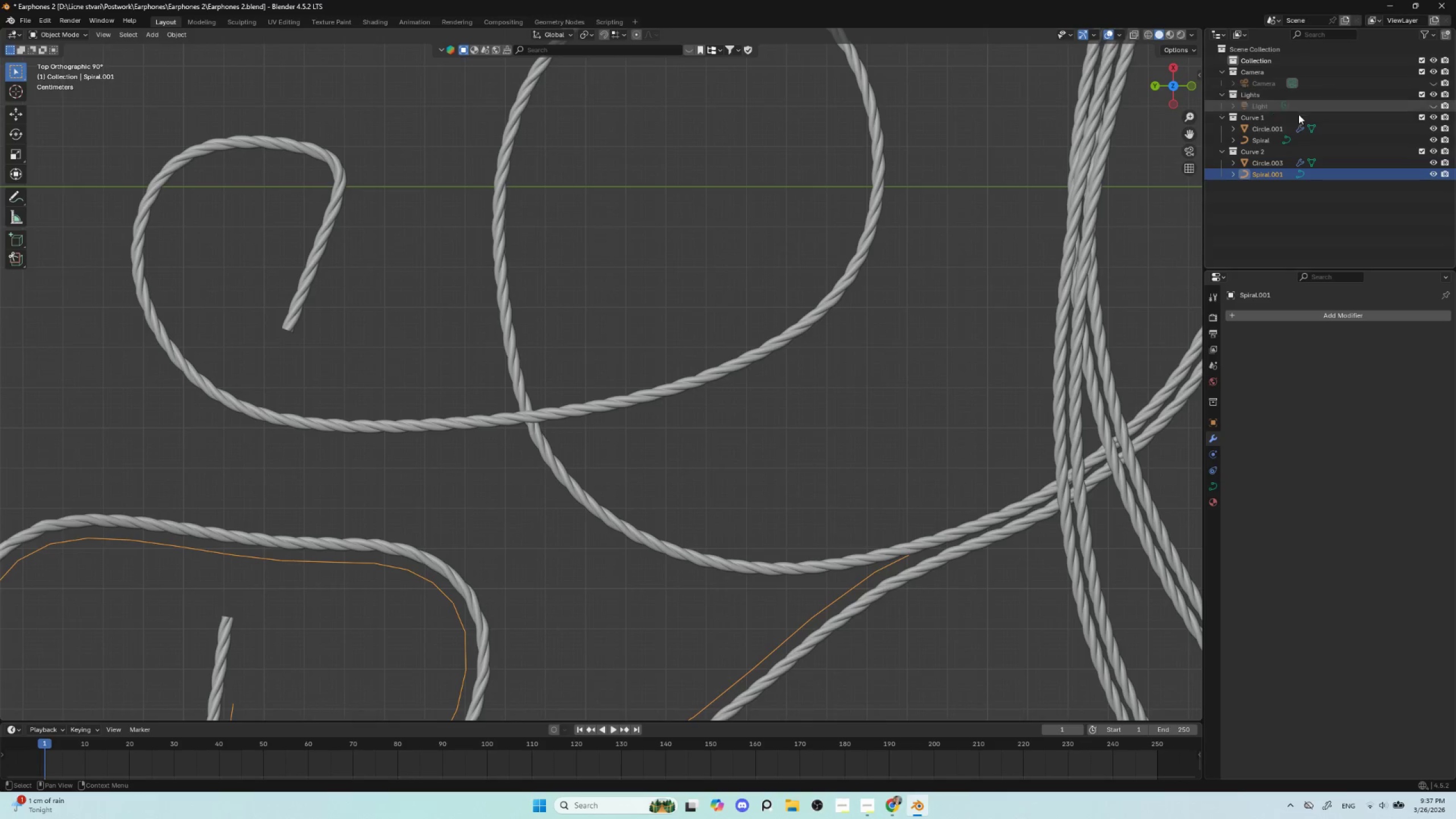 
left_click([1299, 117])
 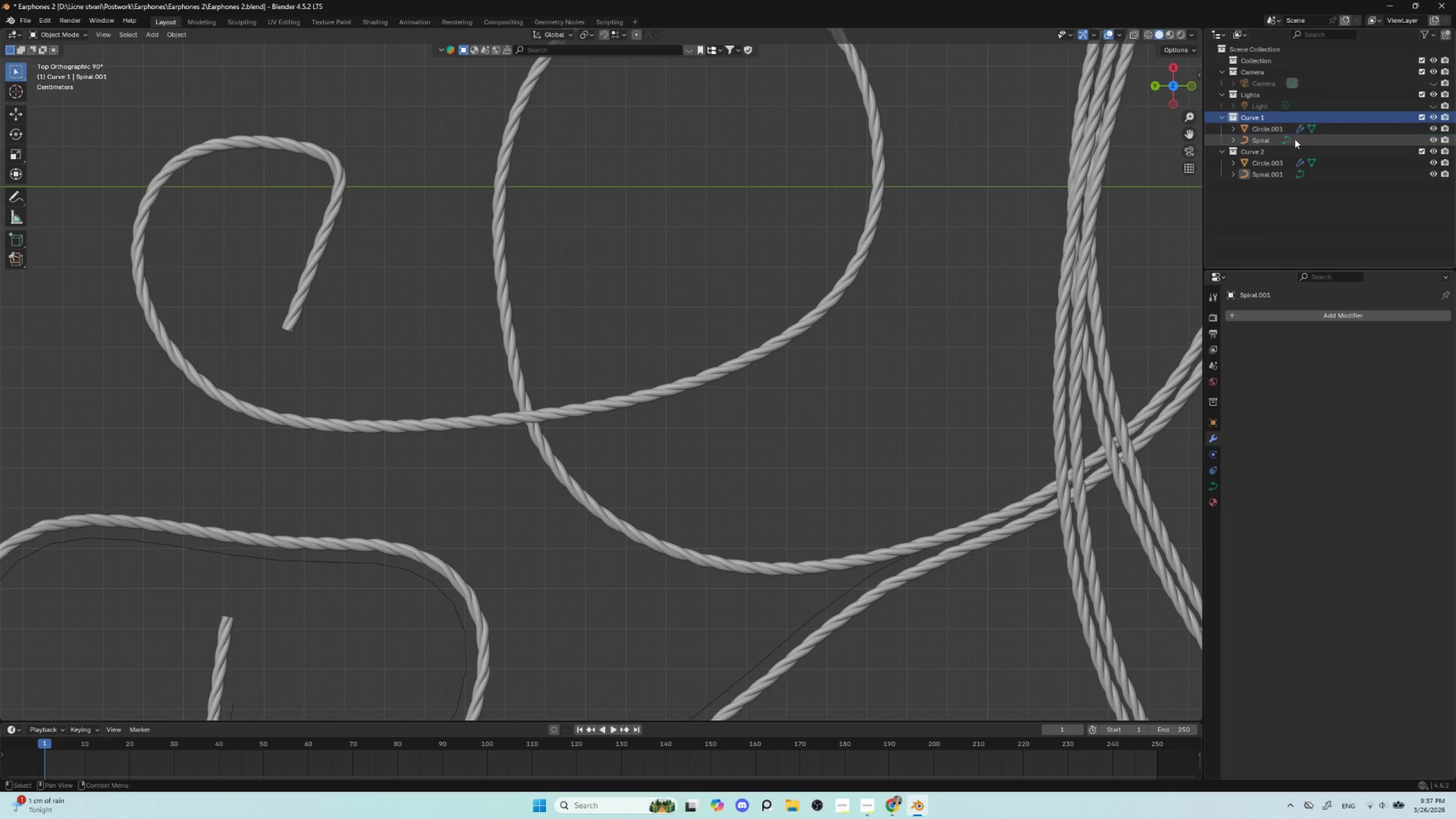 
left_click([1293, 141])
 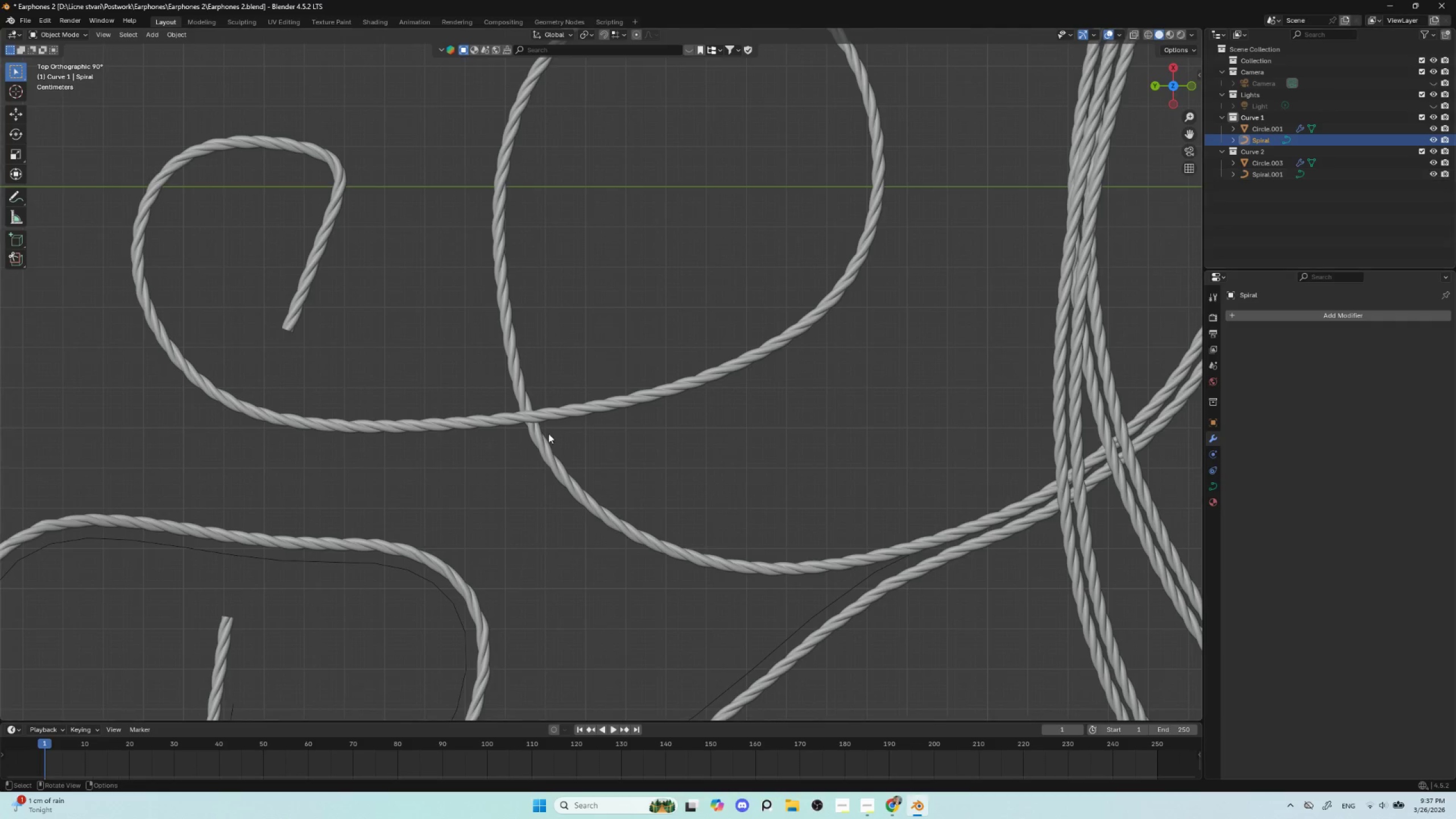 
scroll: coordinate [533, 457], scroll_direction: down, amount: 5.0
 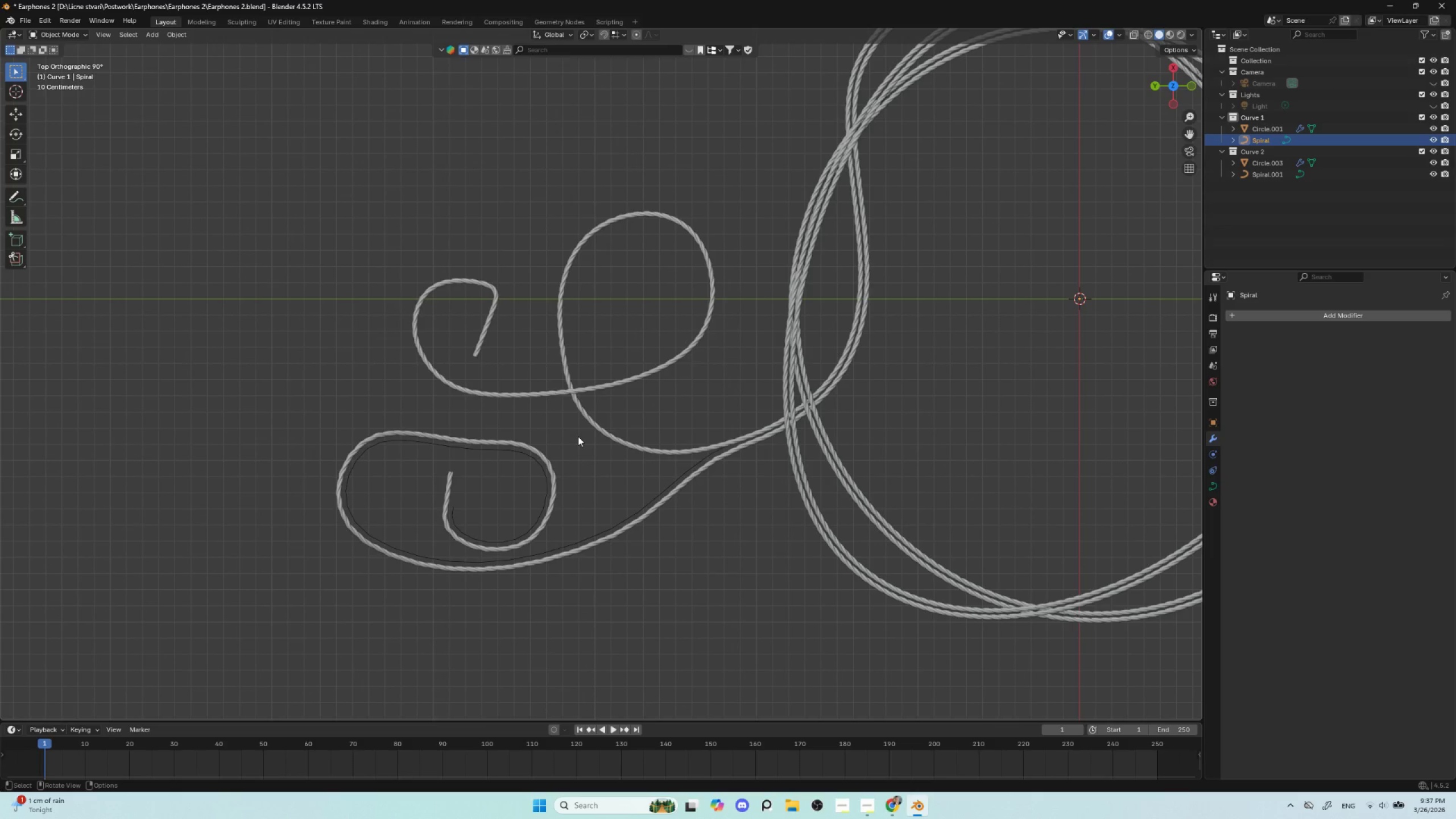 
key(G)
 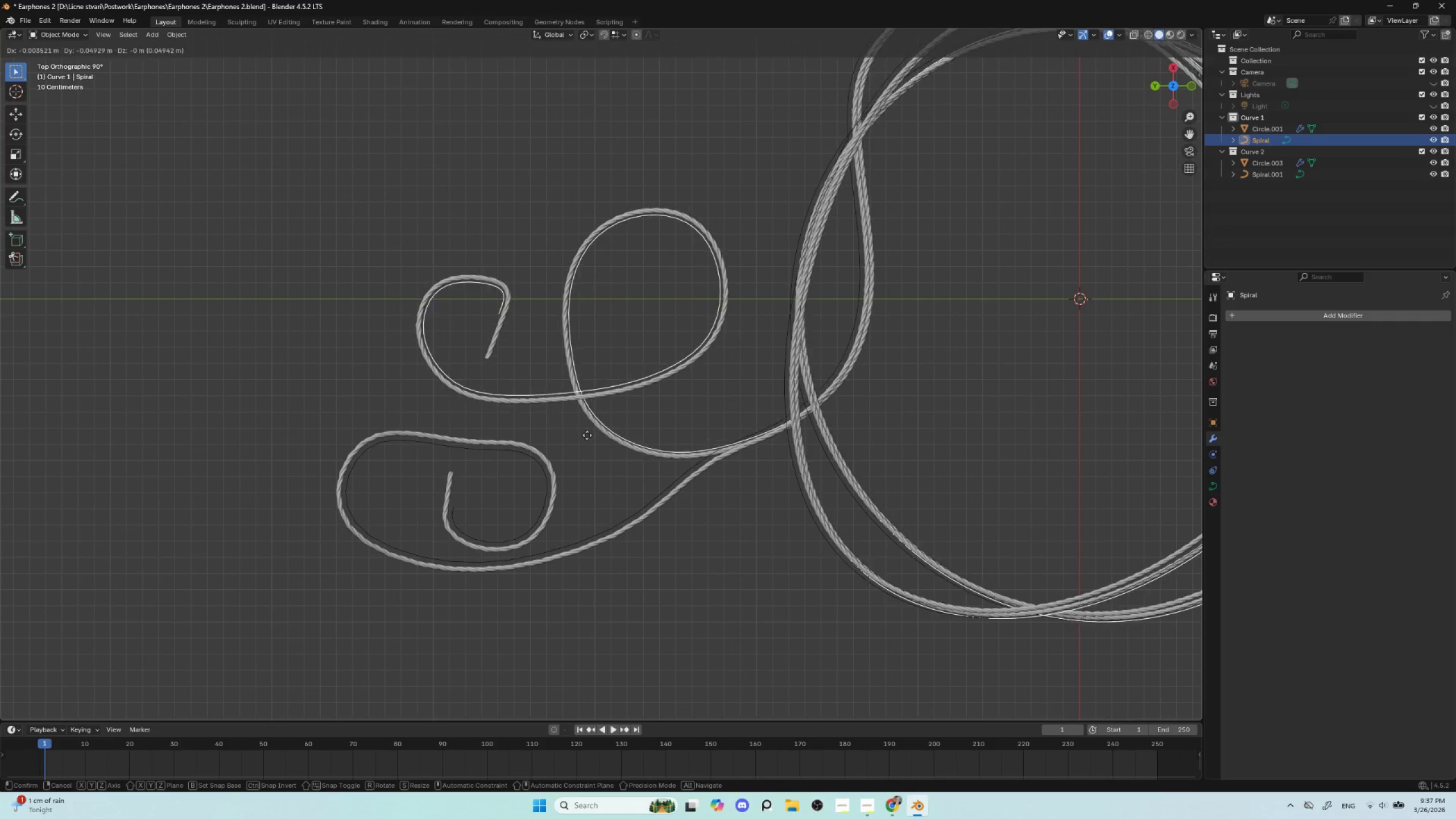 
key(Escape)
 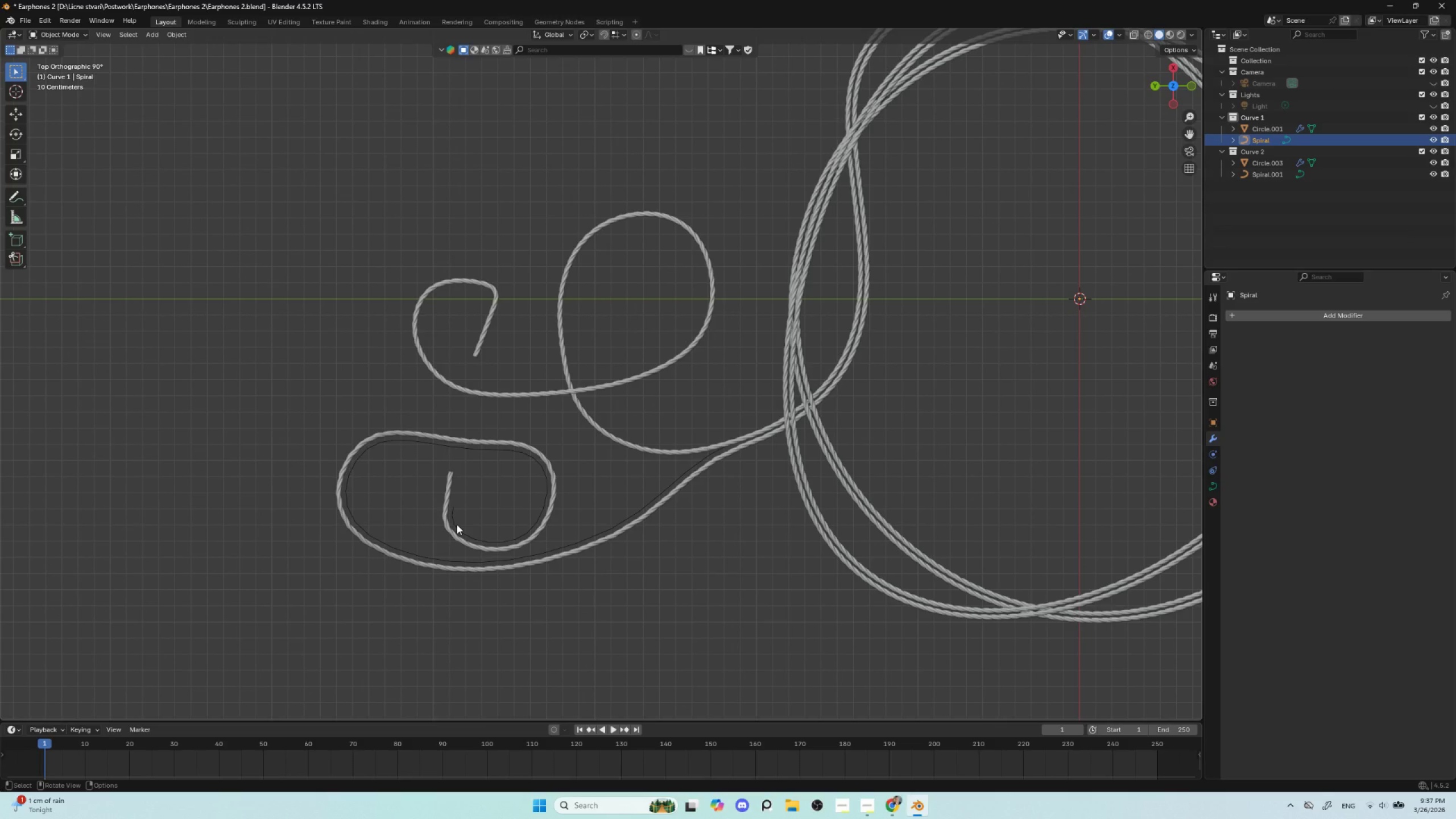 
left_click([457, 524])
 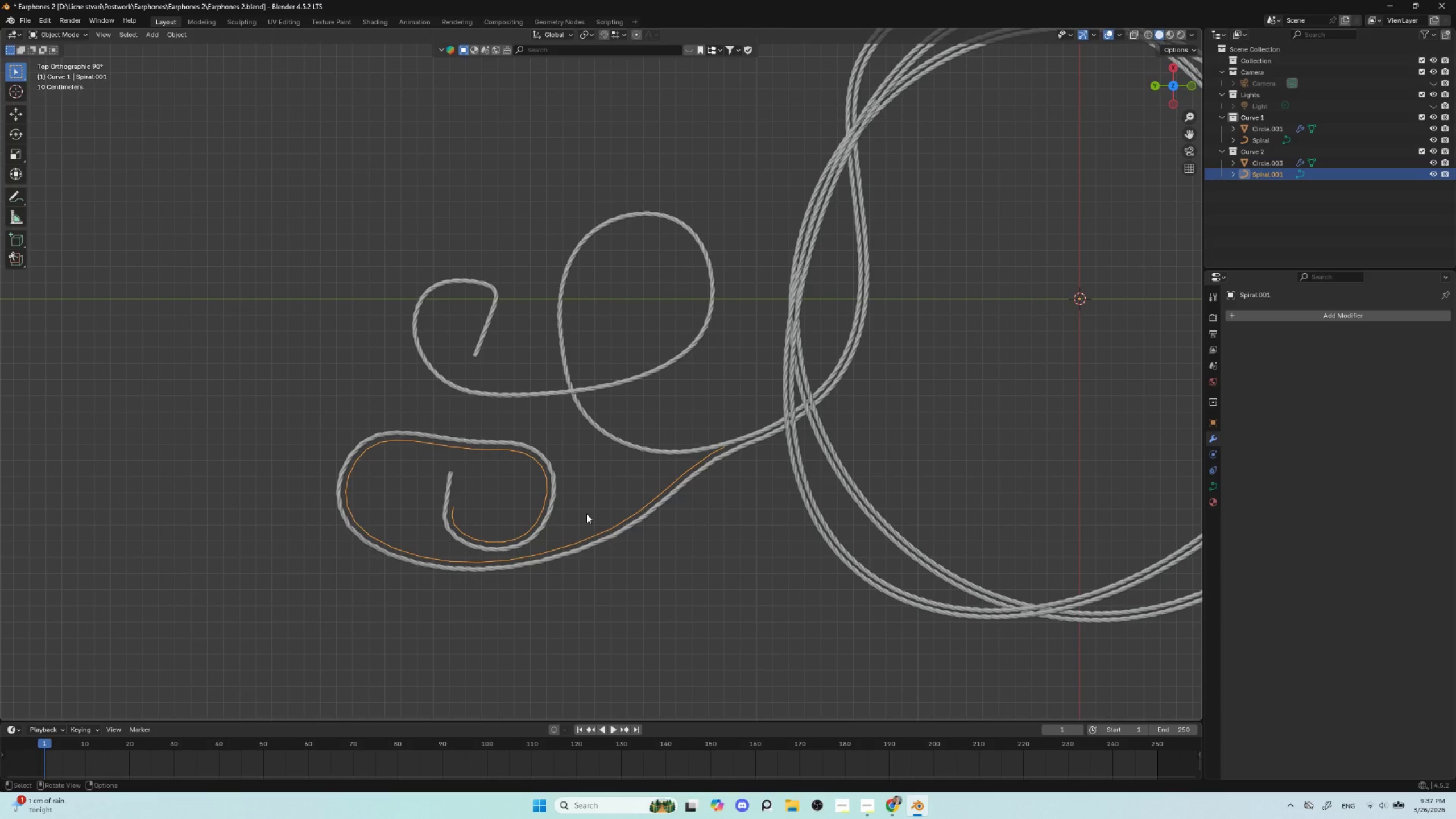 
wait(7.11)
 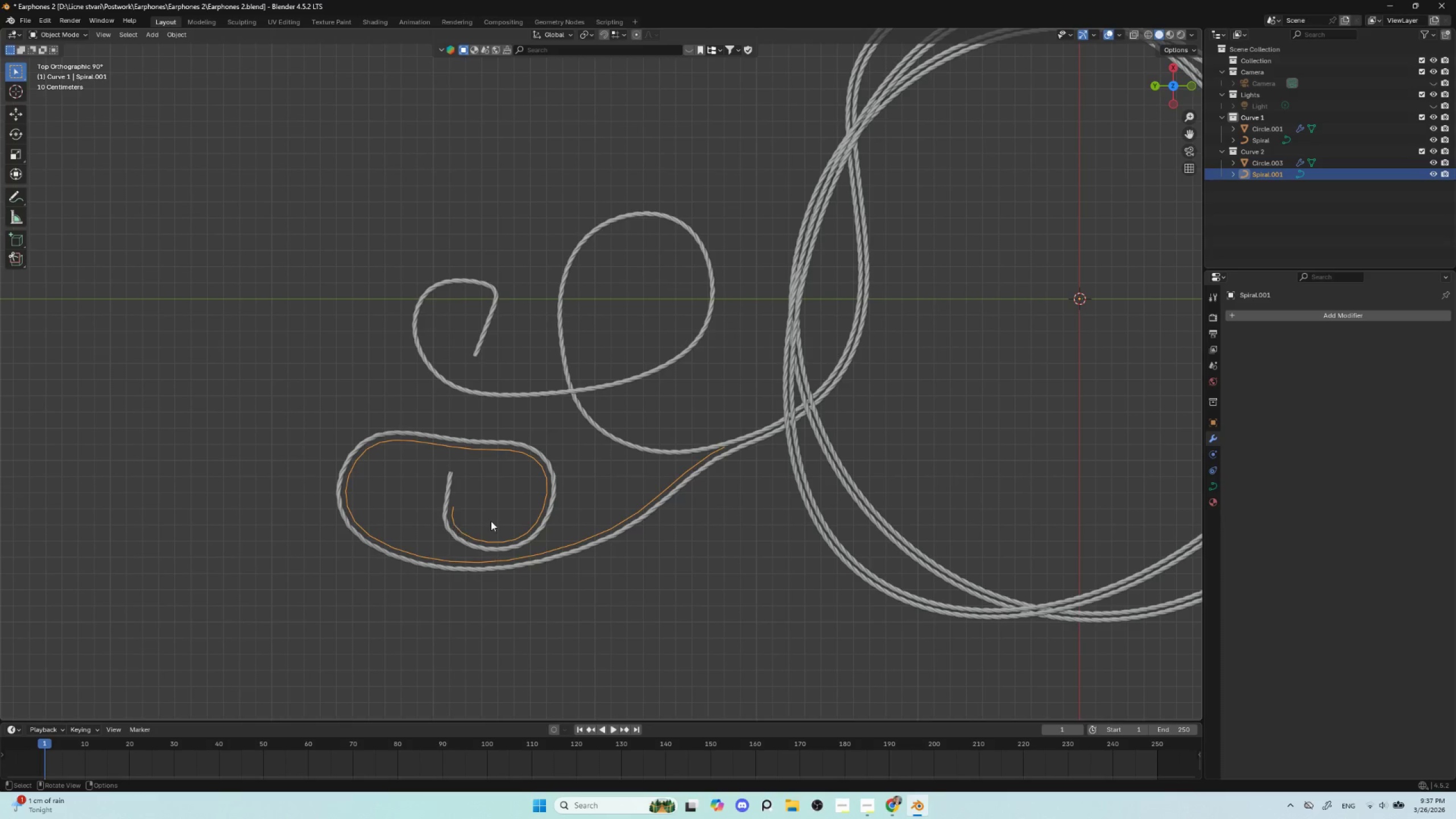 
key(Control+A)
 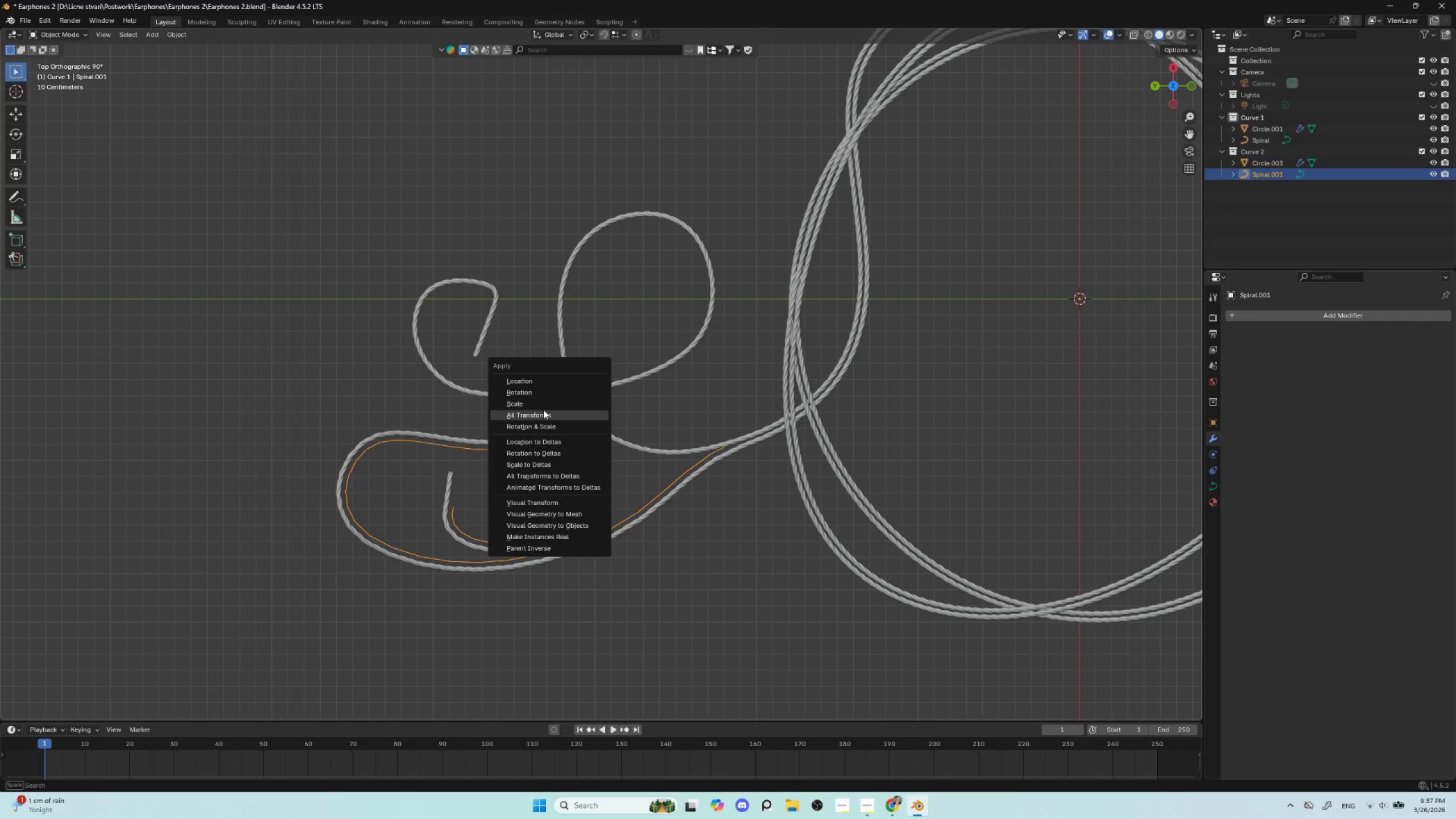 
left_click([543, 410])
 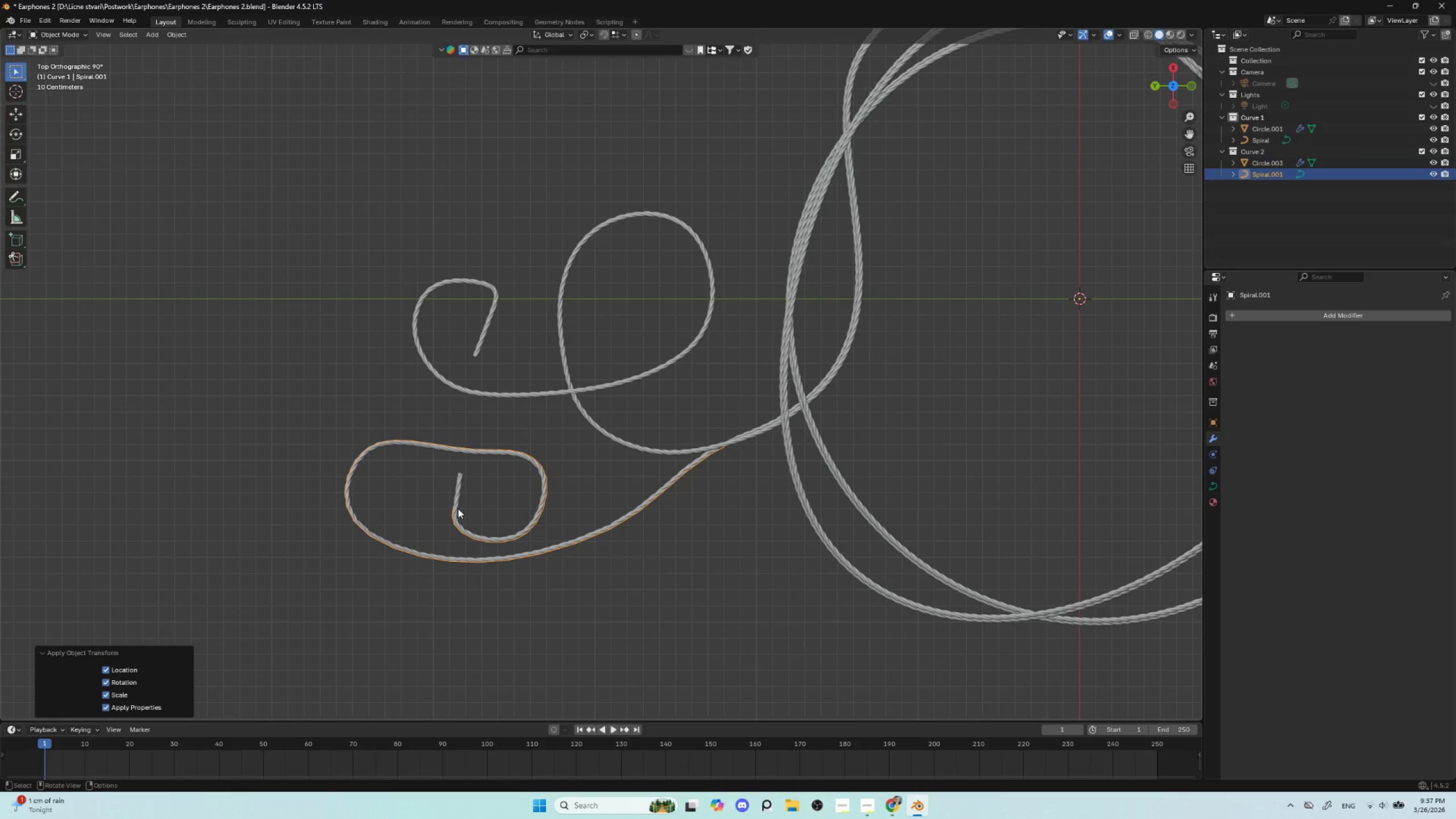 
wait(5.31)
 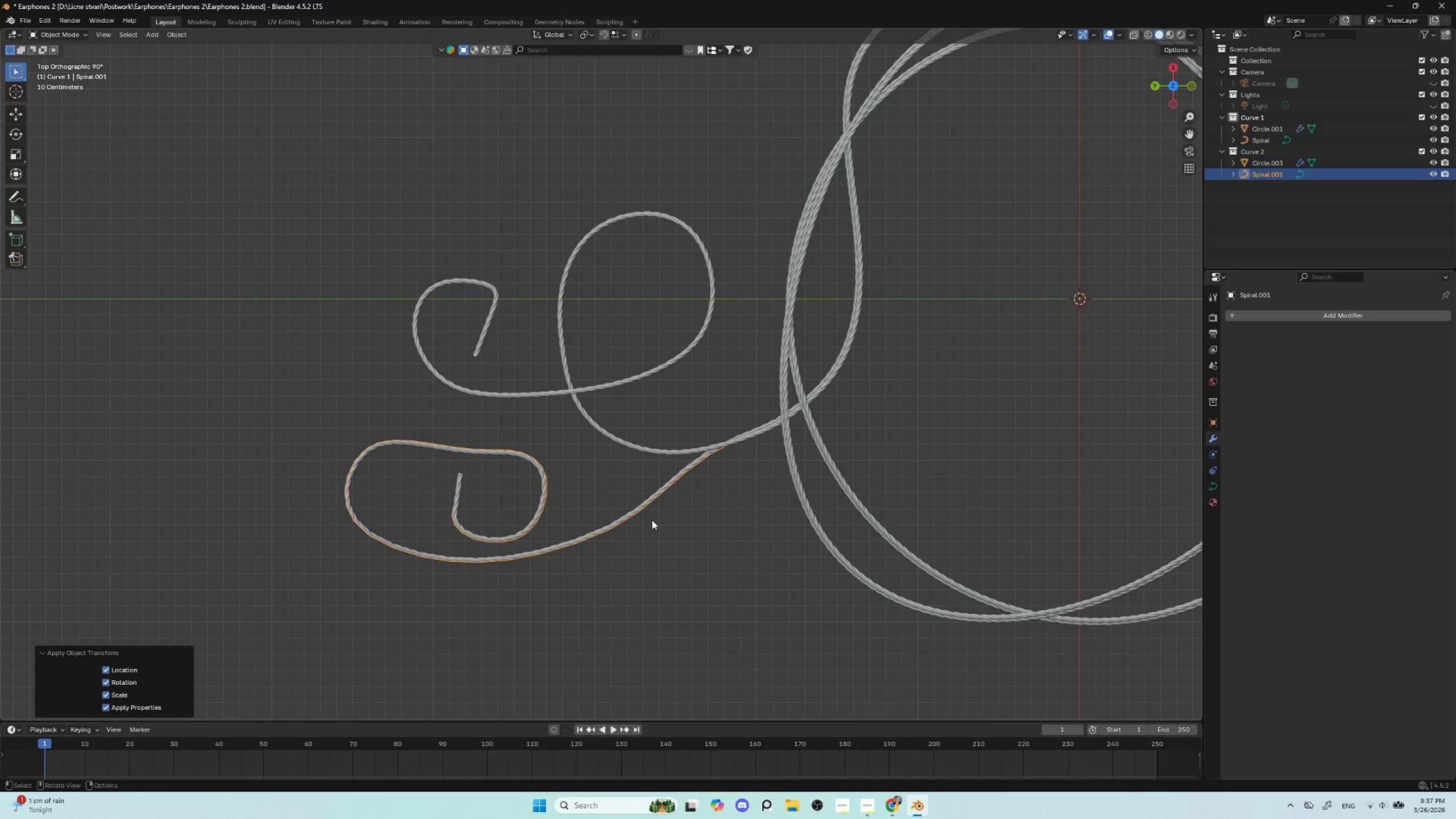 
left_click([456, 502])
 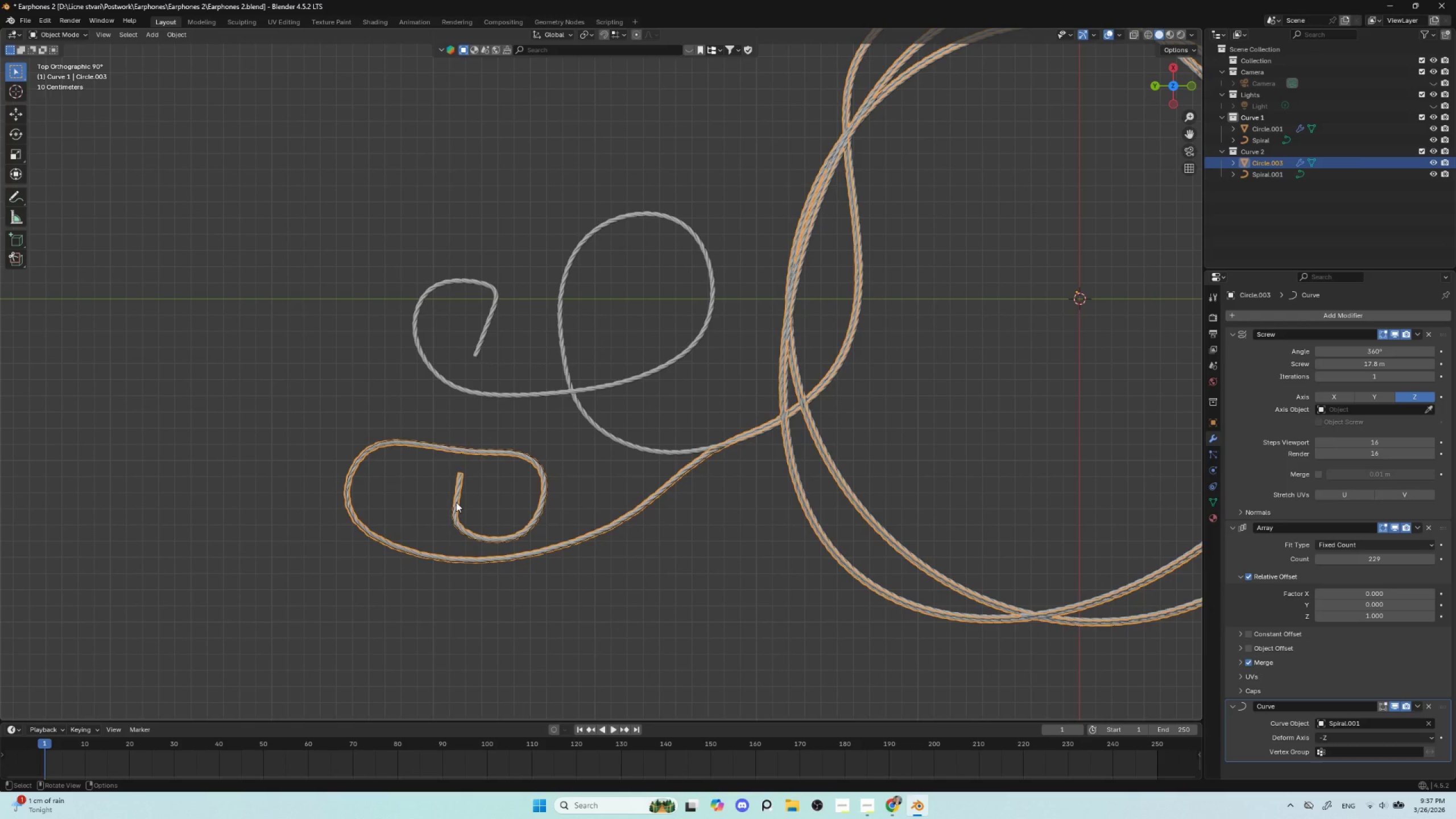 
key(Control+A)
 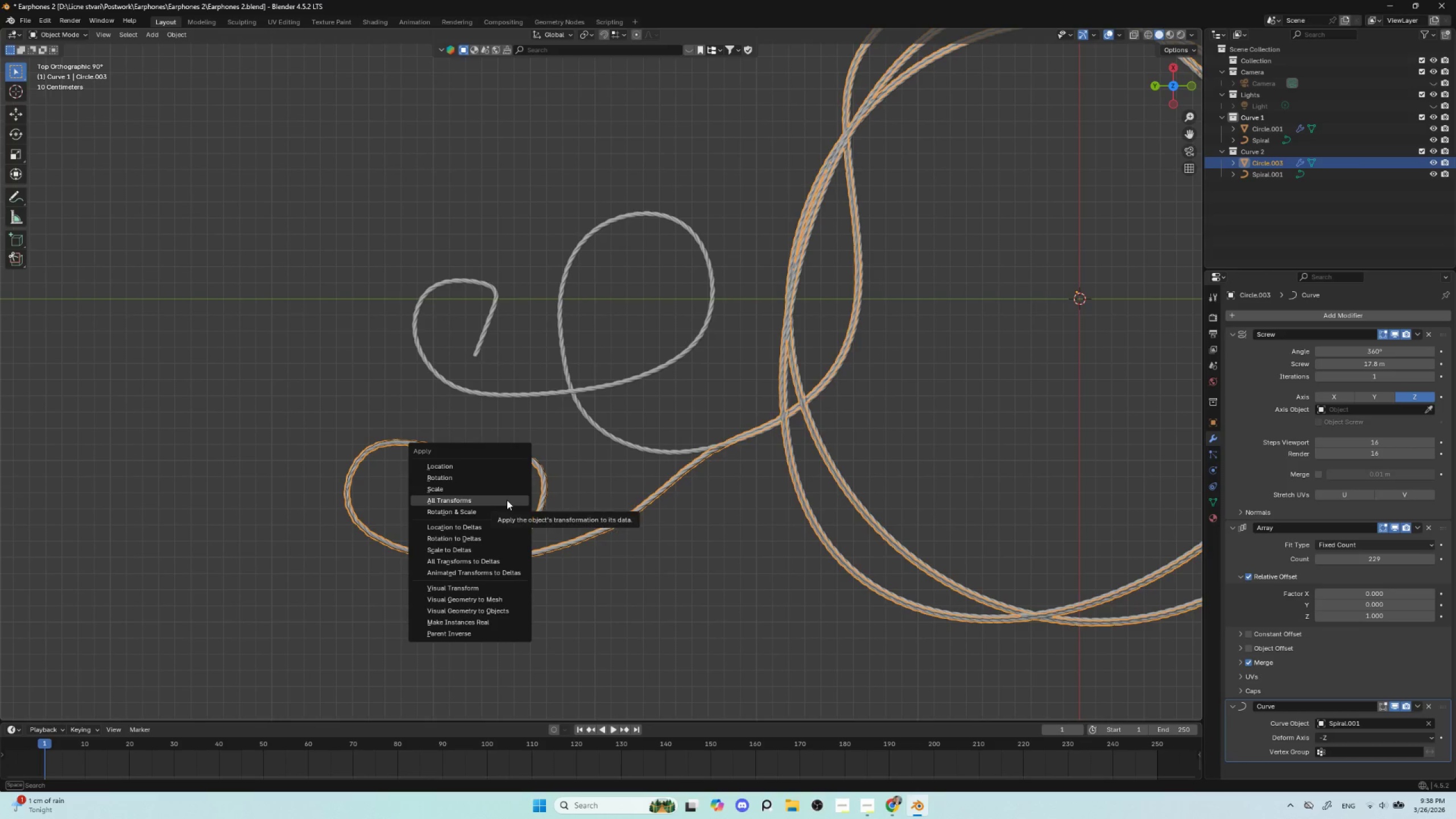 
left_click([507, 500])
 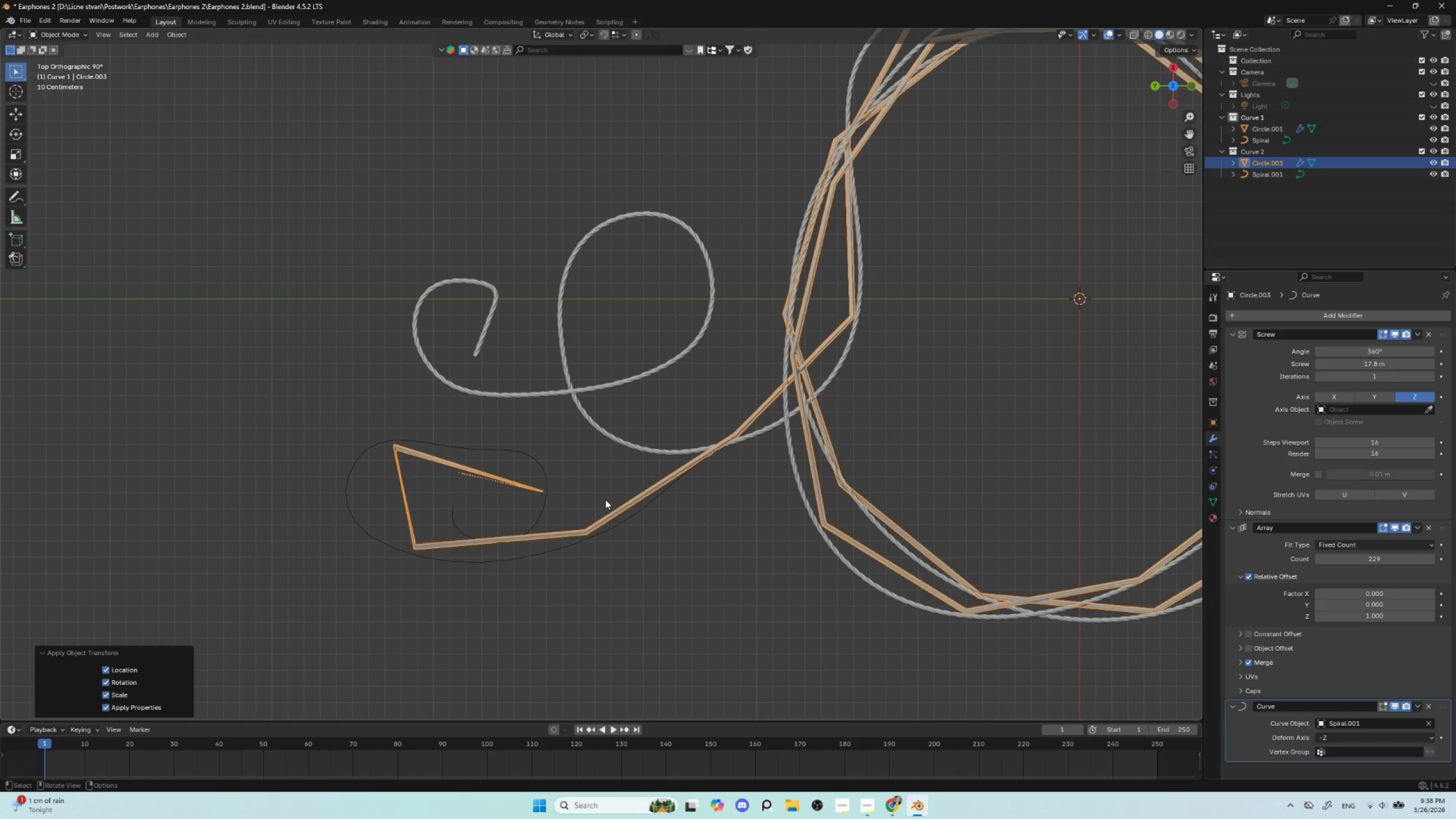 
key(Control+Z)
 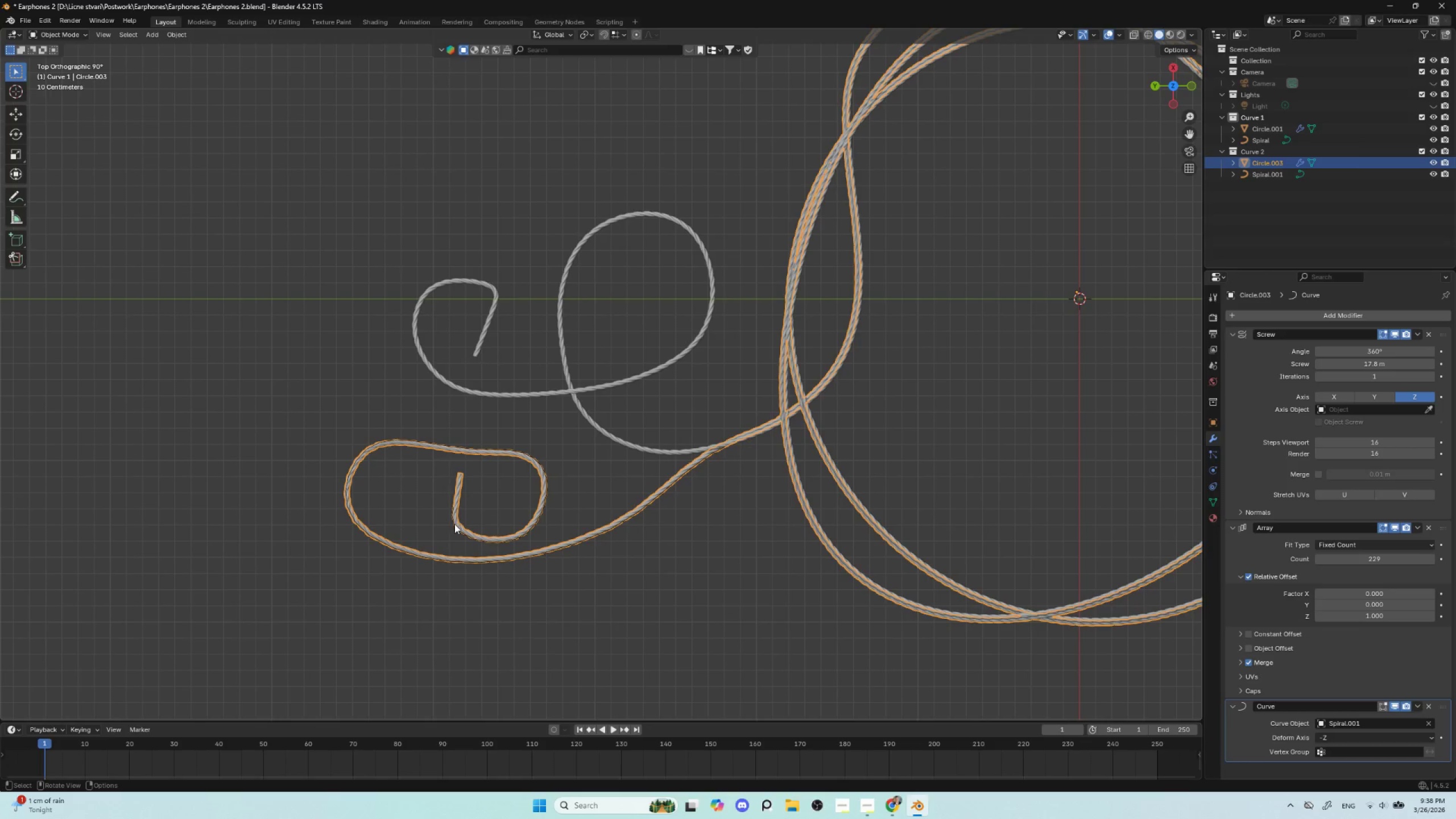 
left_click([454, 524])
 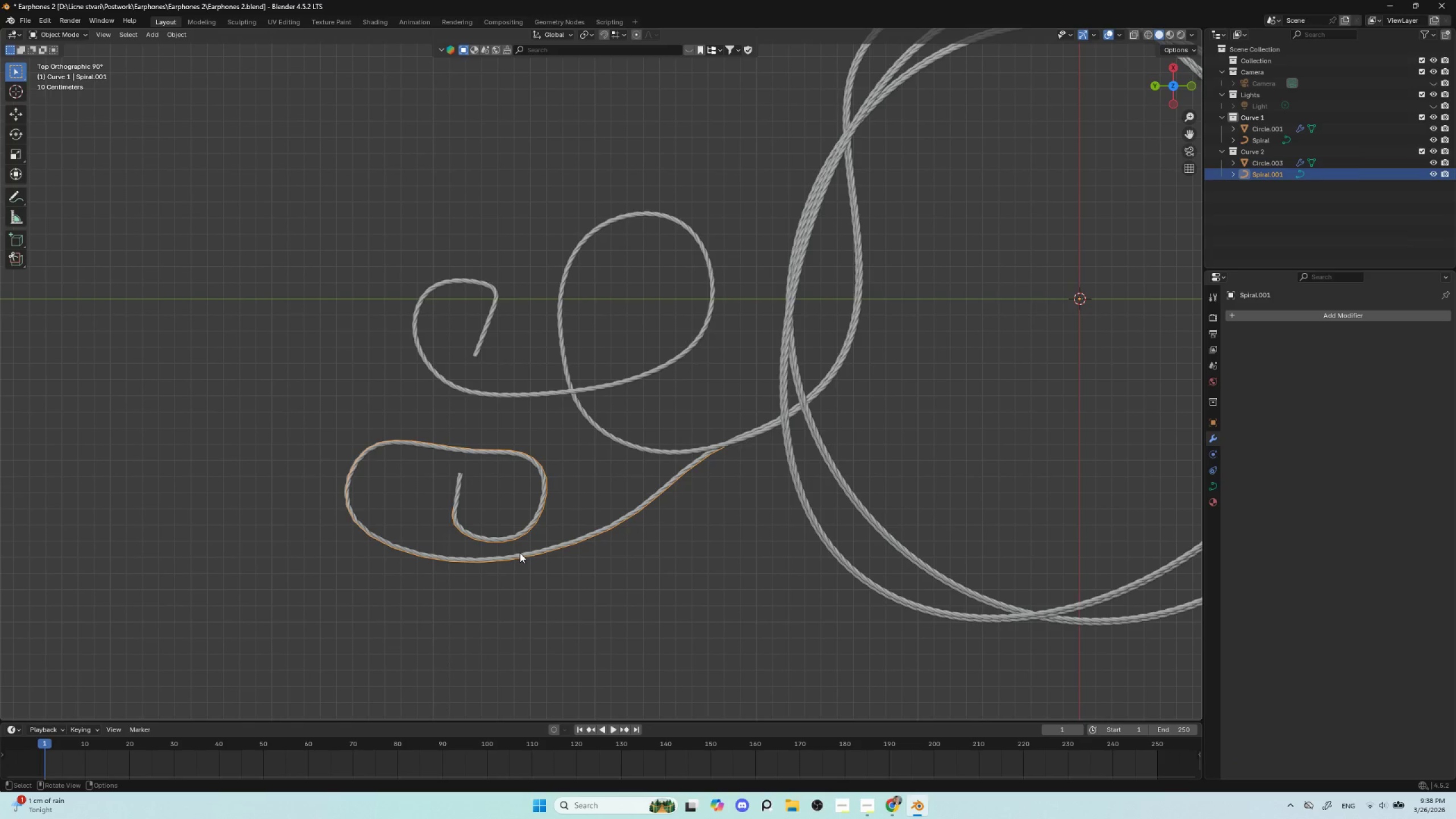 
key(G)
 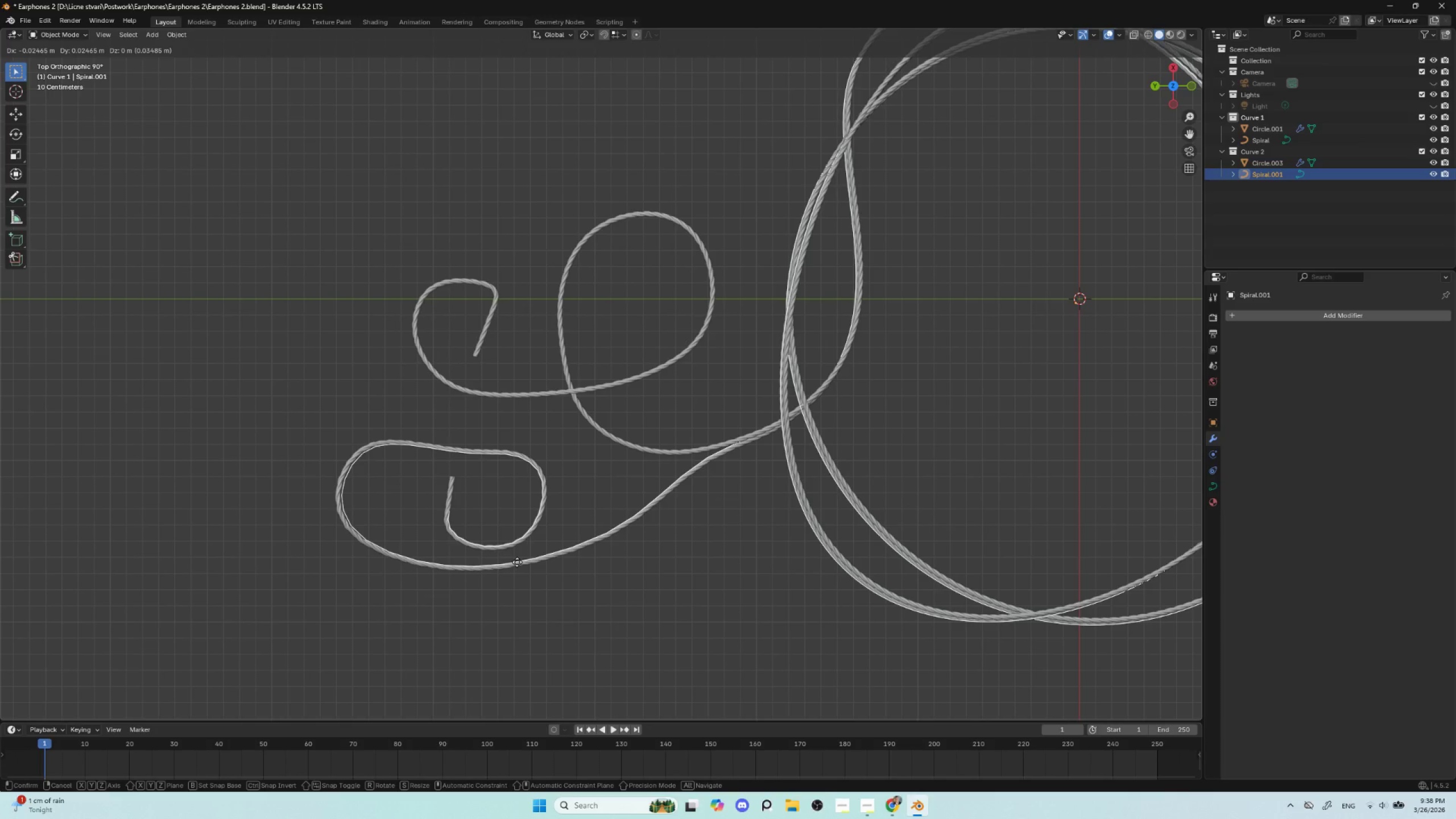 
key(Escape)
 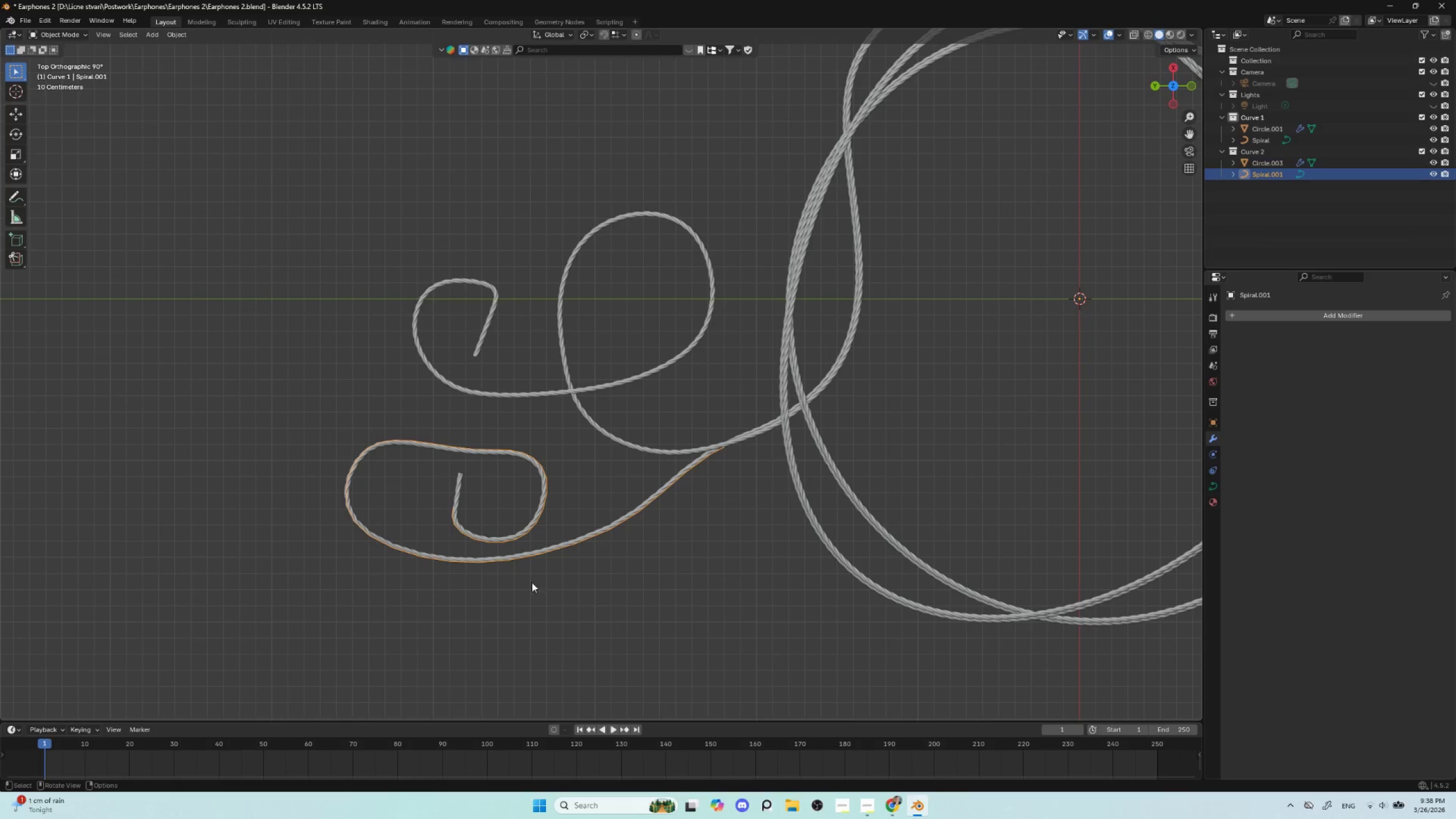 
hold_key(key=ShiftLeft, duration=0.64)
 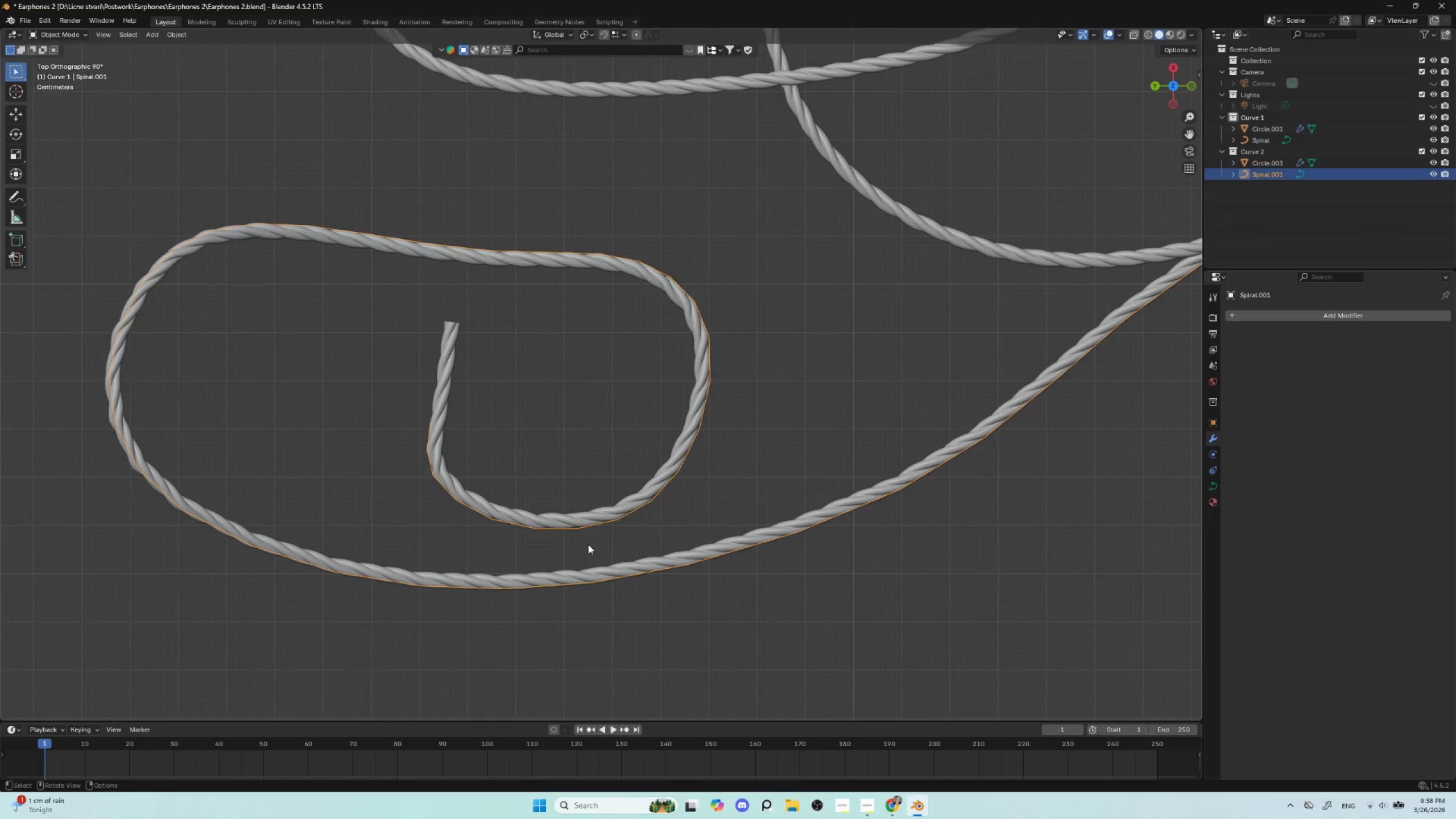 
scroll: coordinate [535, 593], scroll_direction: up, amount: 4.0
 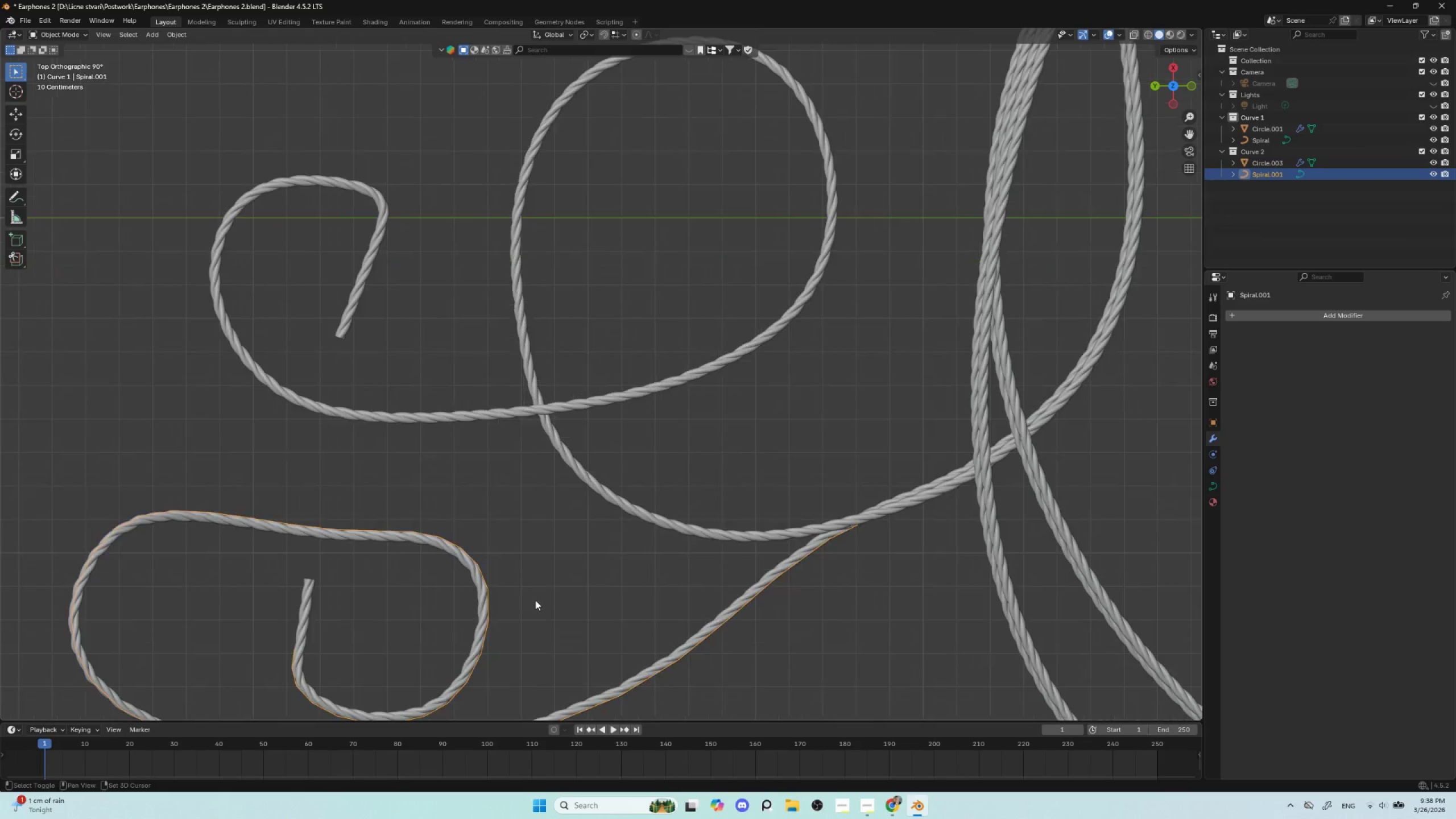 
hold_key(key=ShiftLeft, duration=12.11)
scroll: coordinate [672, 510], scroll_direction: up, amount: 2.0
 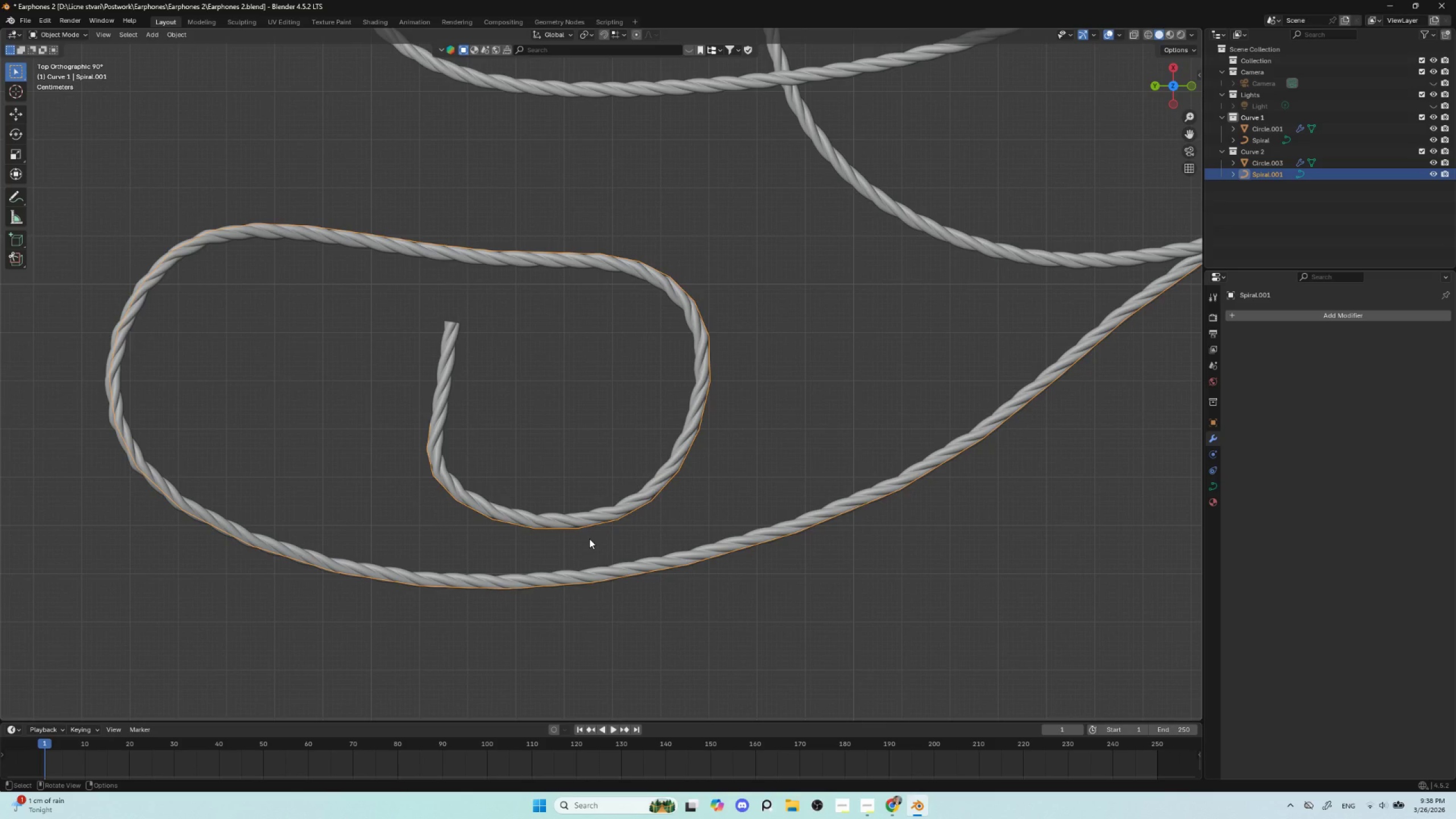 
type(gx)
key(Escape)
 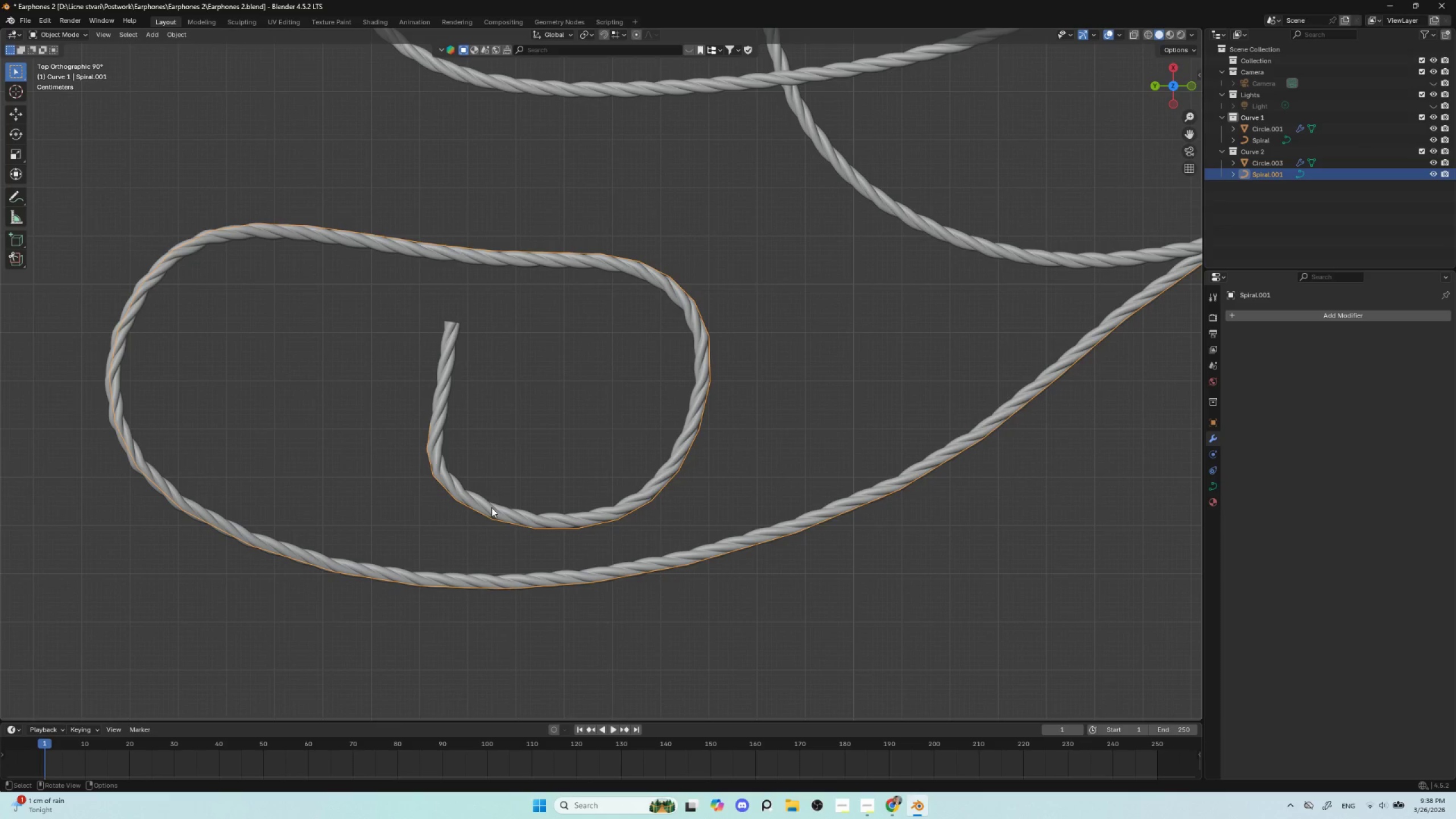 
left_click([493, 504])
 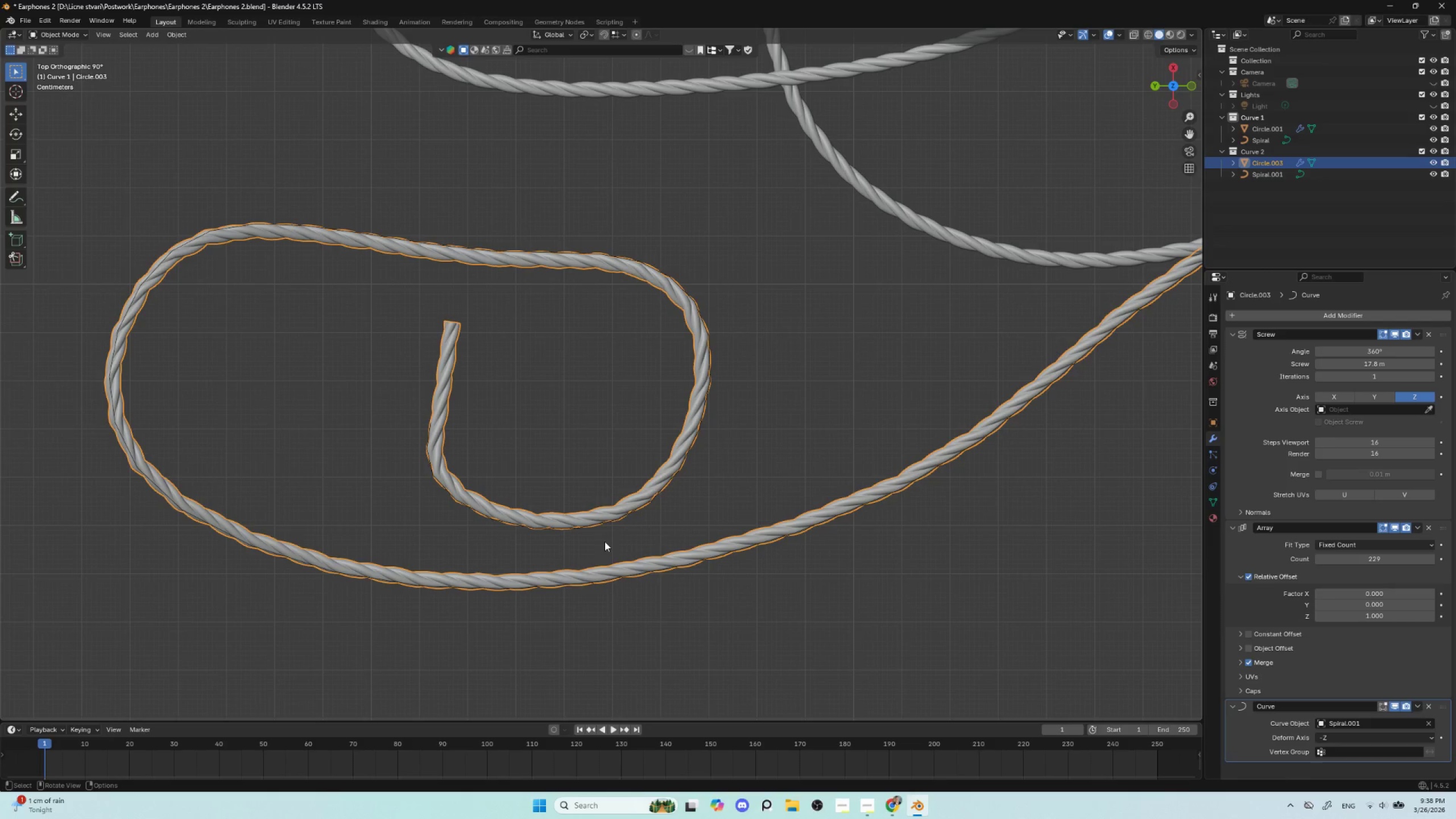 
type(gx)
 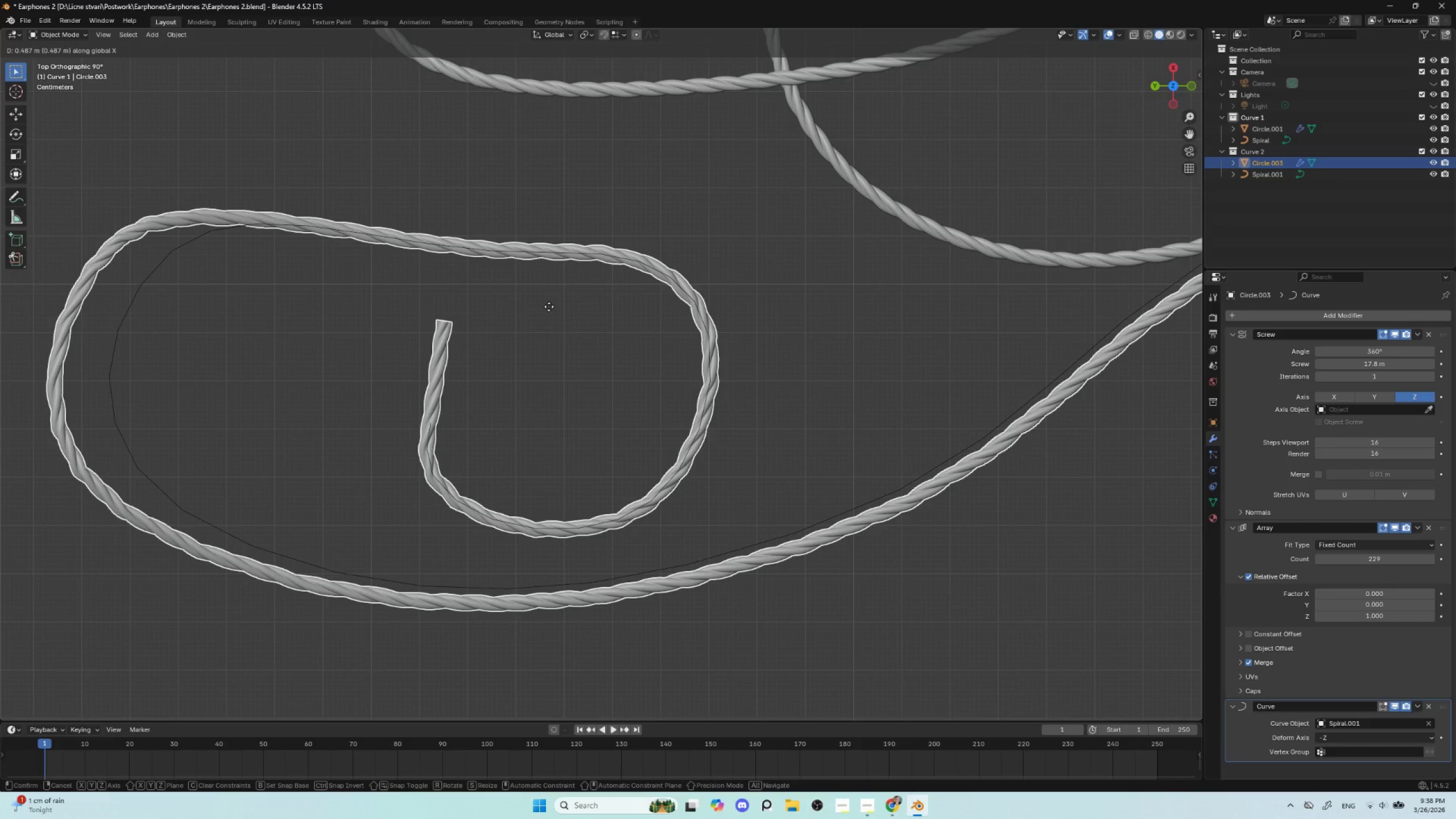 
left_click([549, 307])
 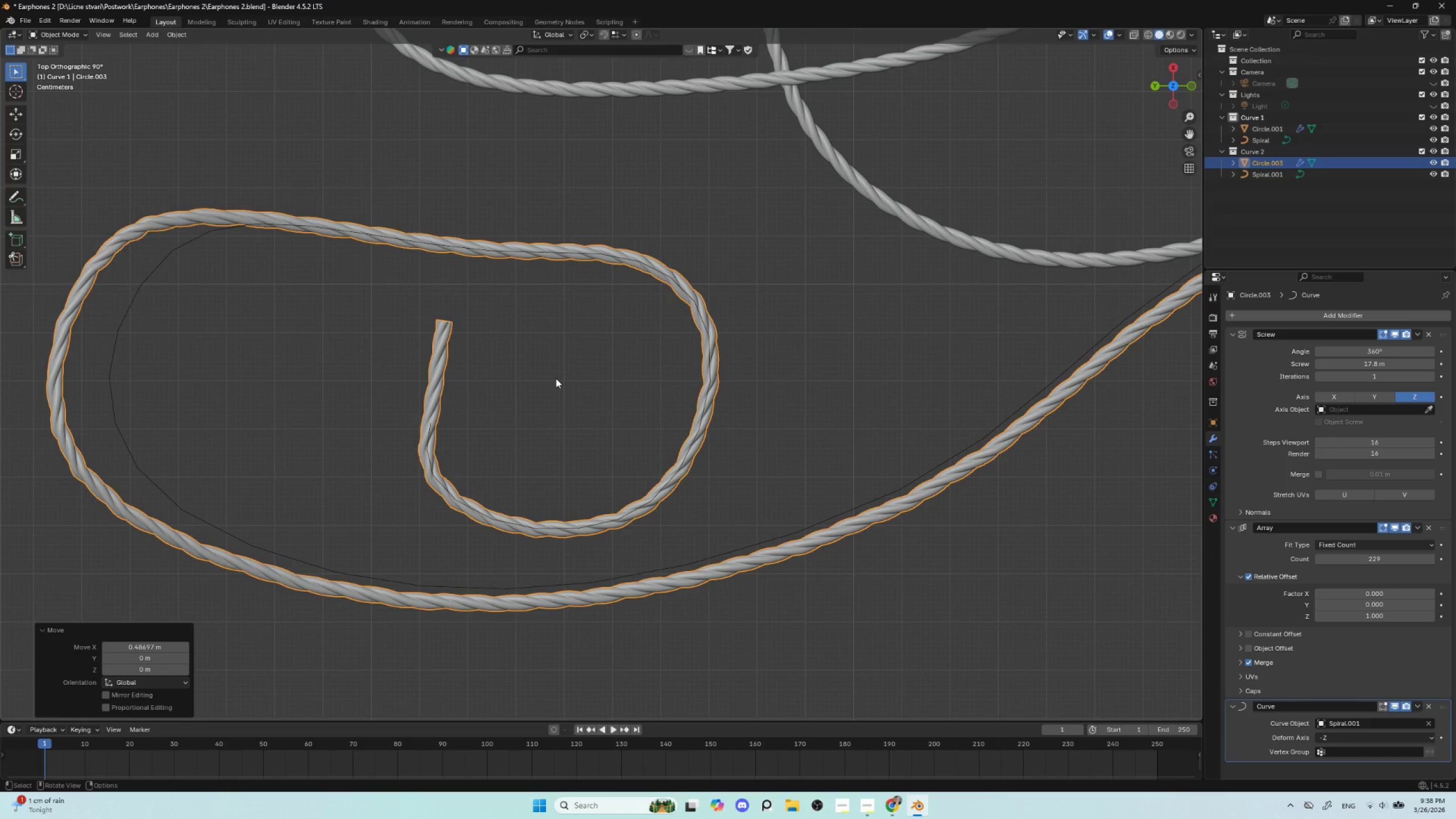 
scroll: coordinate [561, 393], scroll_direction: down, amount: 4.0
 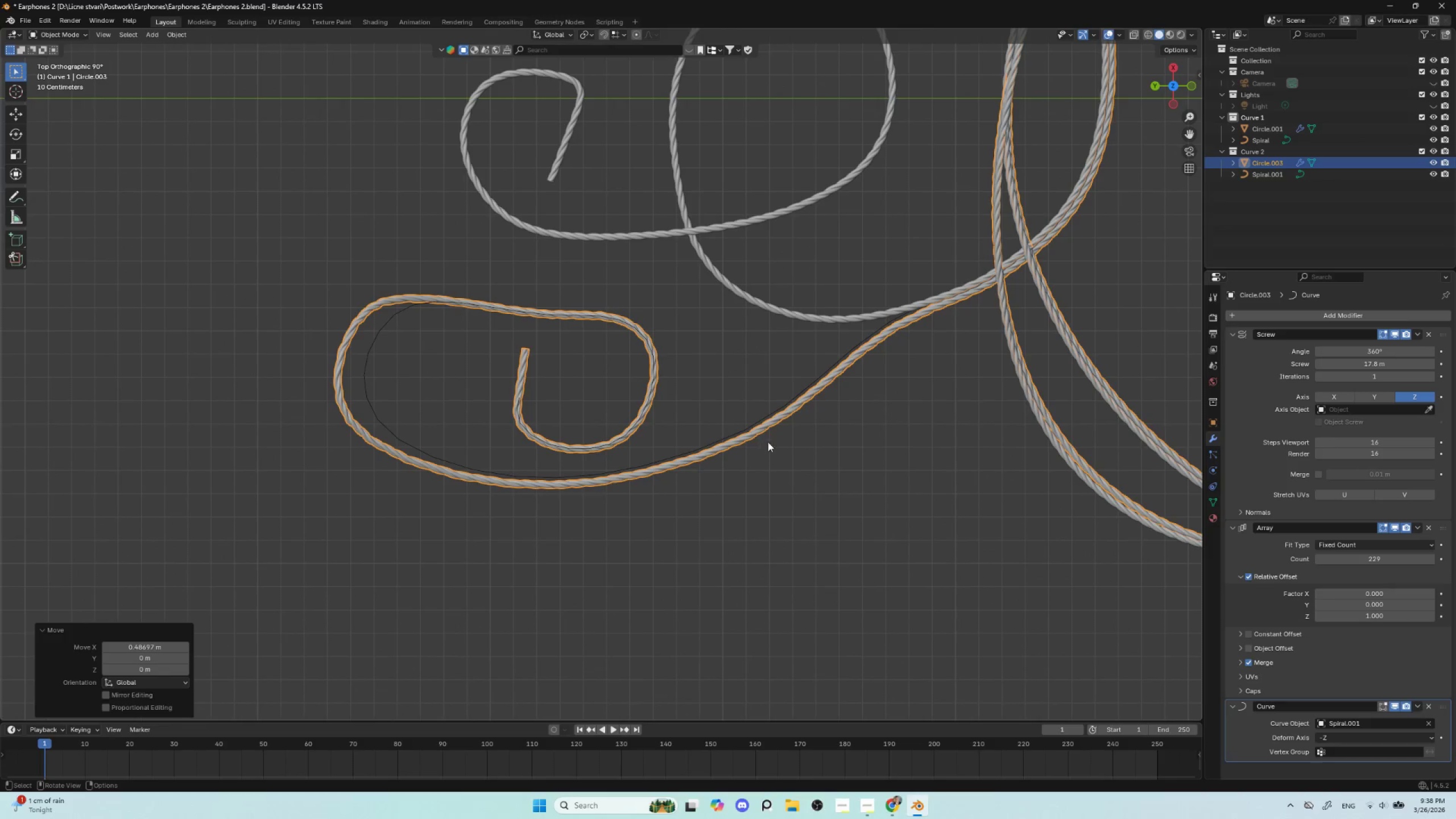 
hold_key(key=ShiftLeft, duration=0.58)
 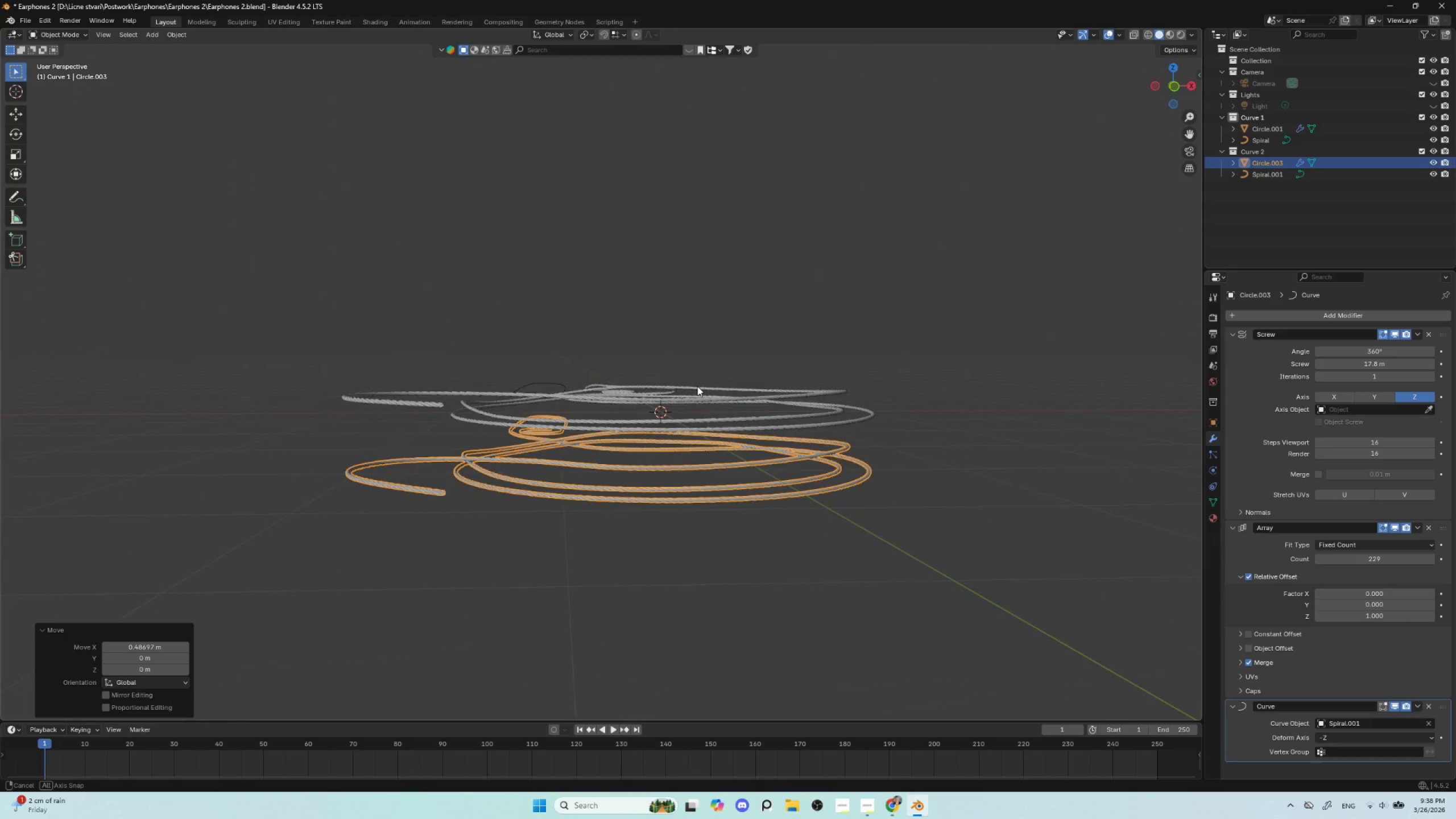 
scroll: coordinate [803, 450], scroll_direction: down, amount: 5.0
 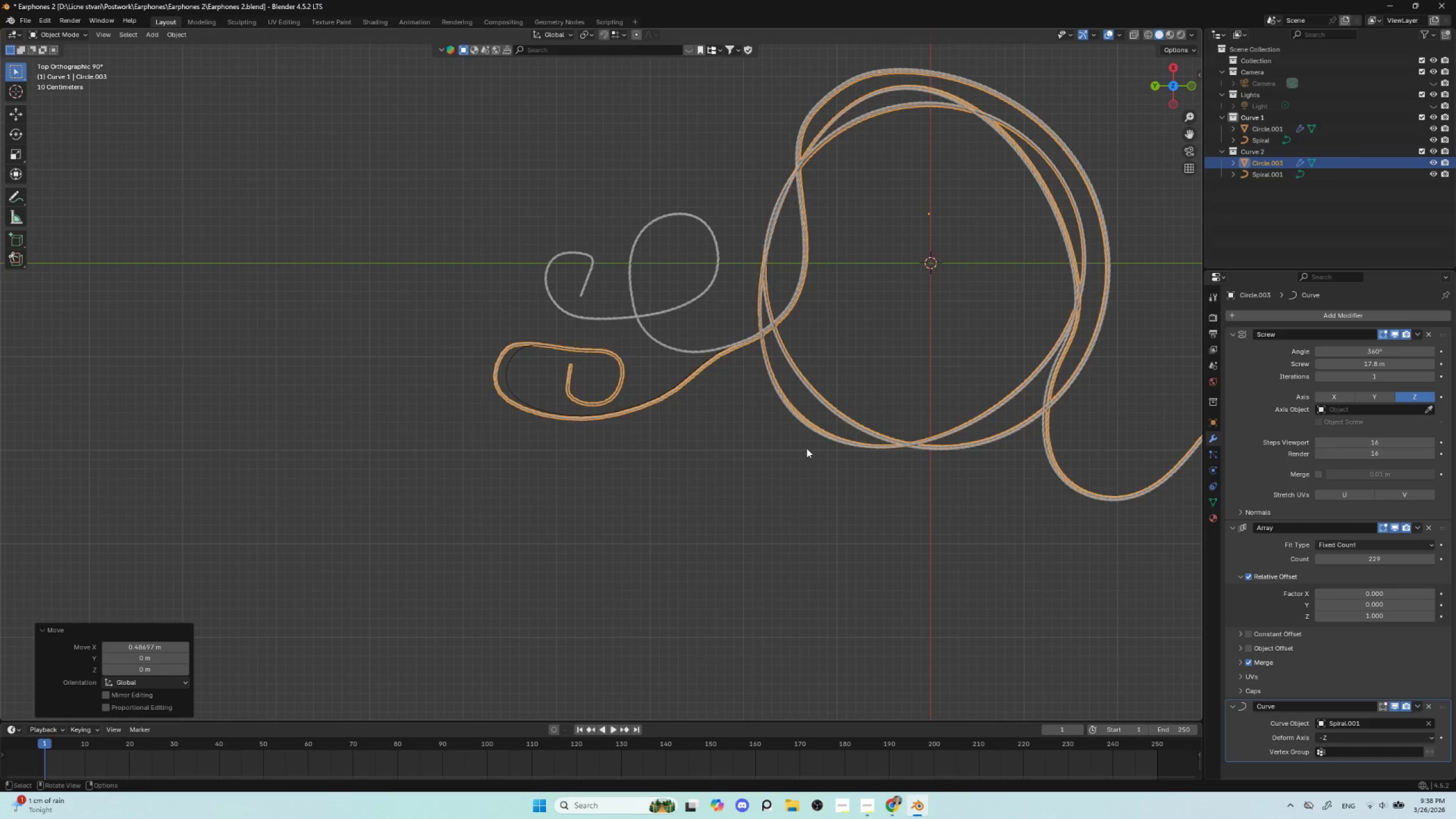 
key(Control+Z)
 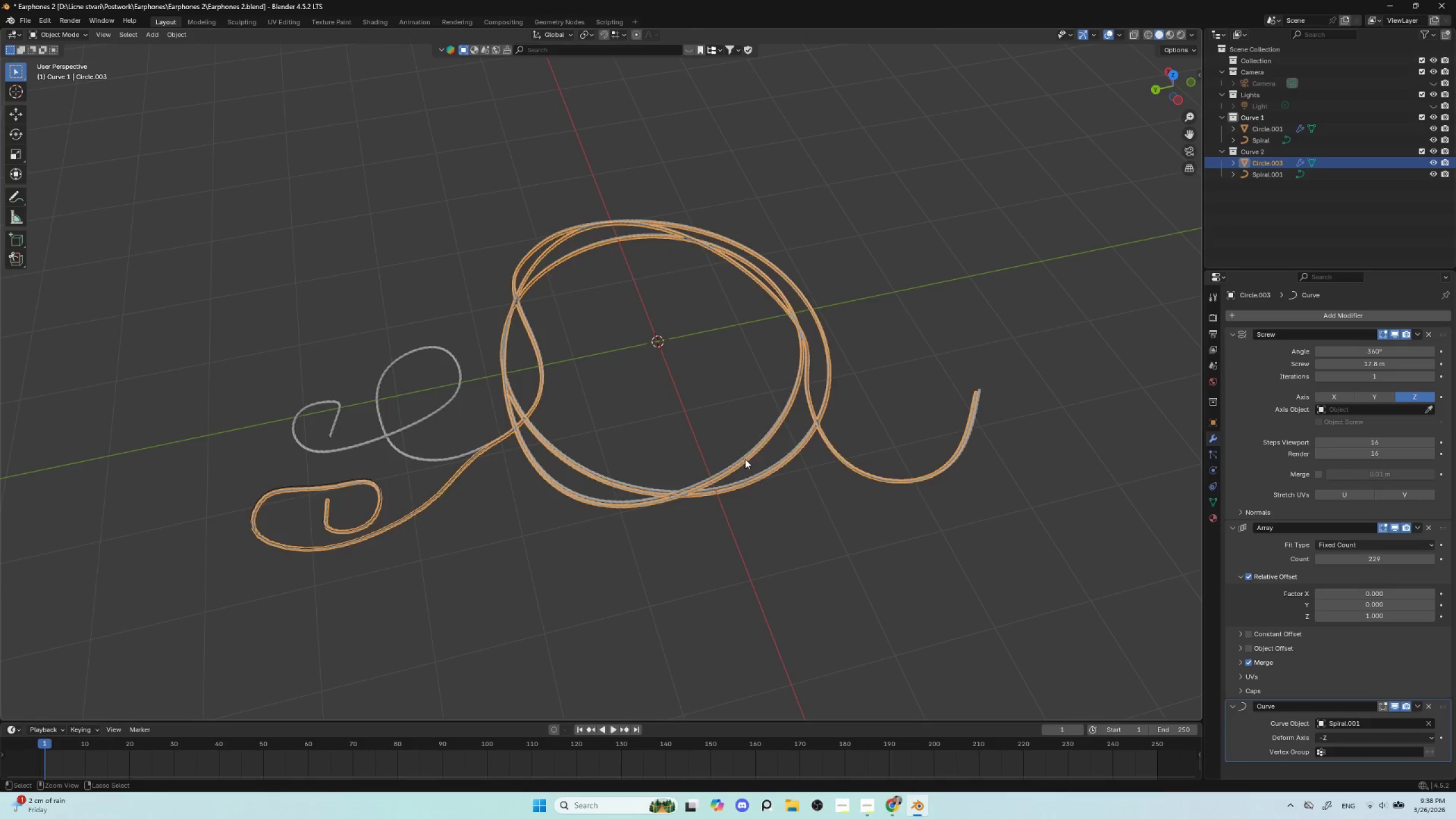 
key(Control+Z)
 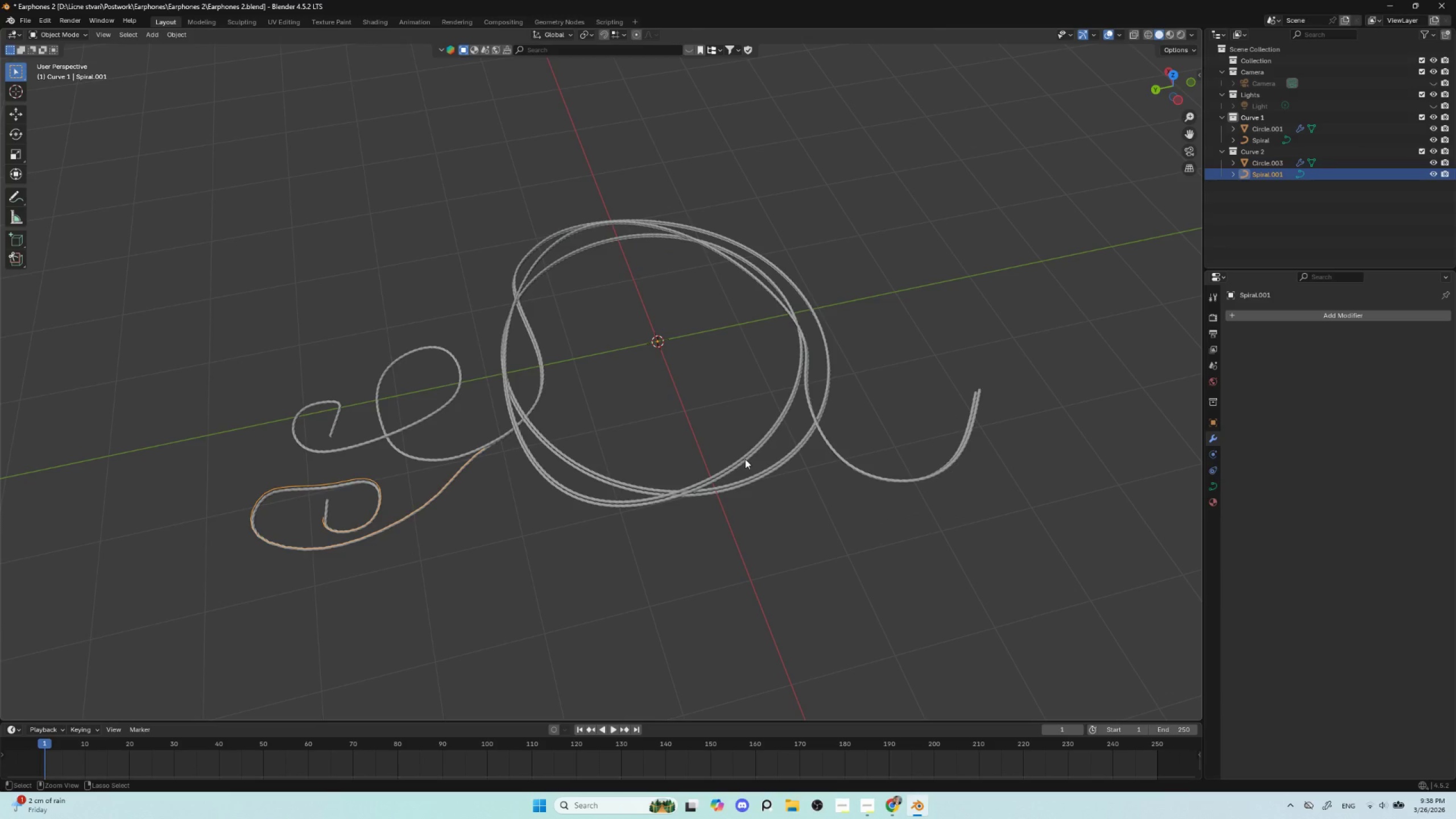 
key(Control+Z)
 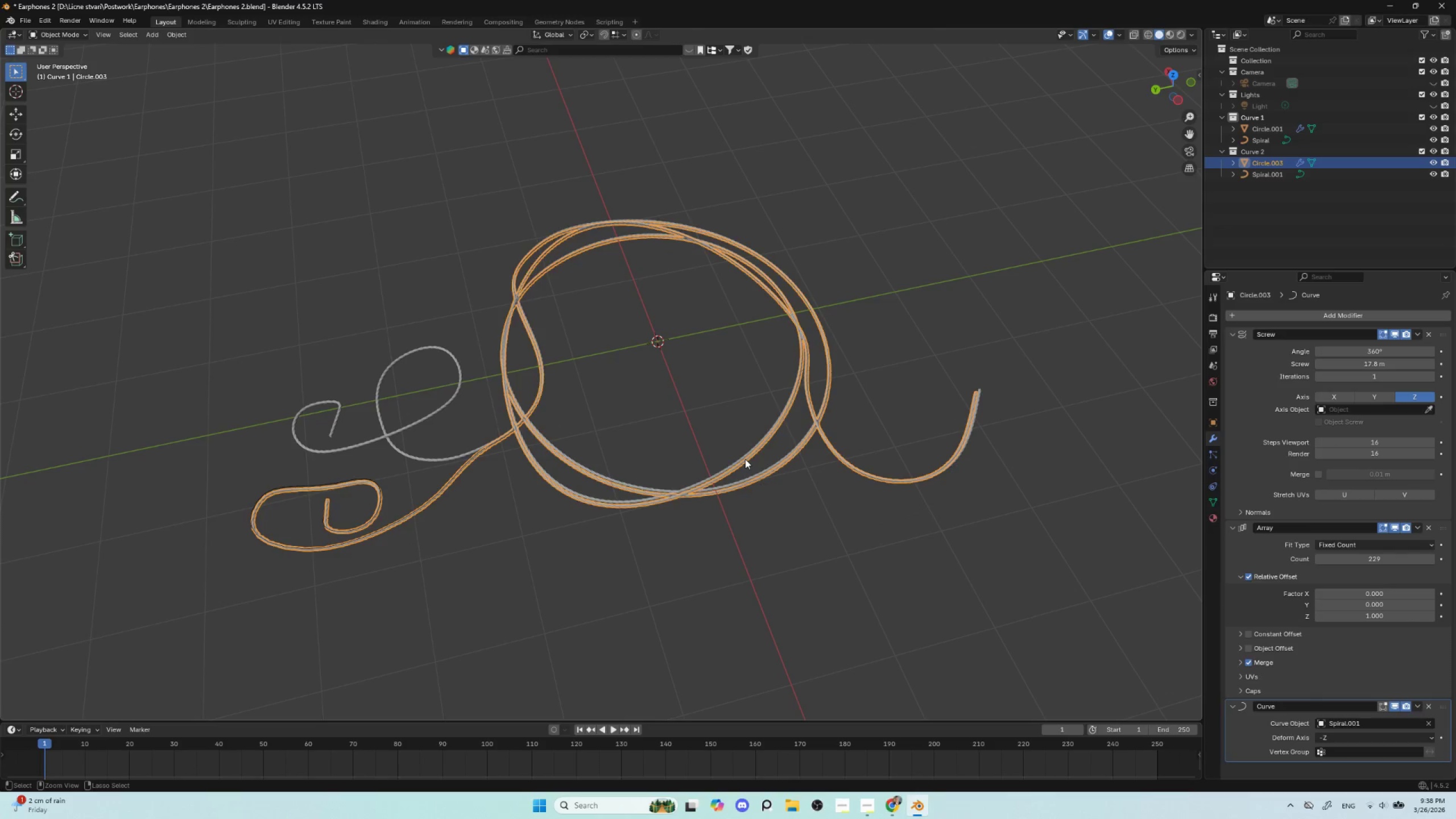 
key(Control+Z)
 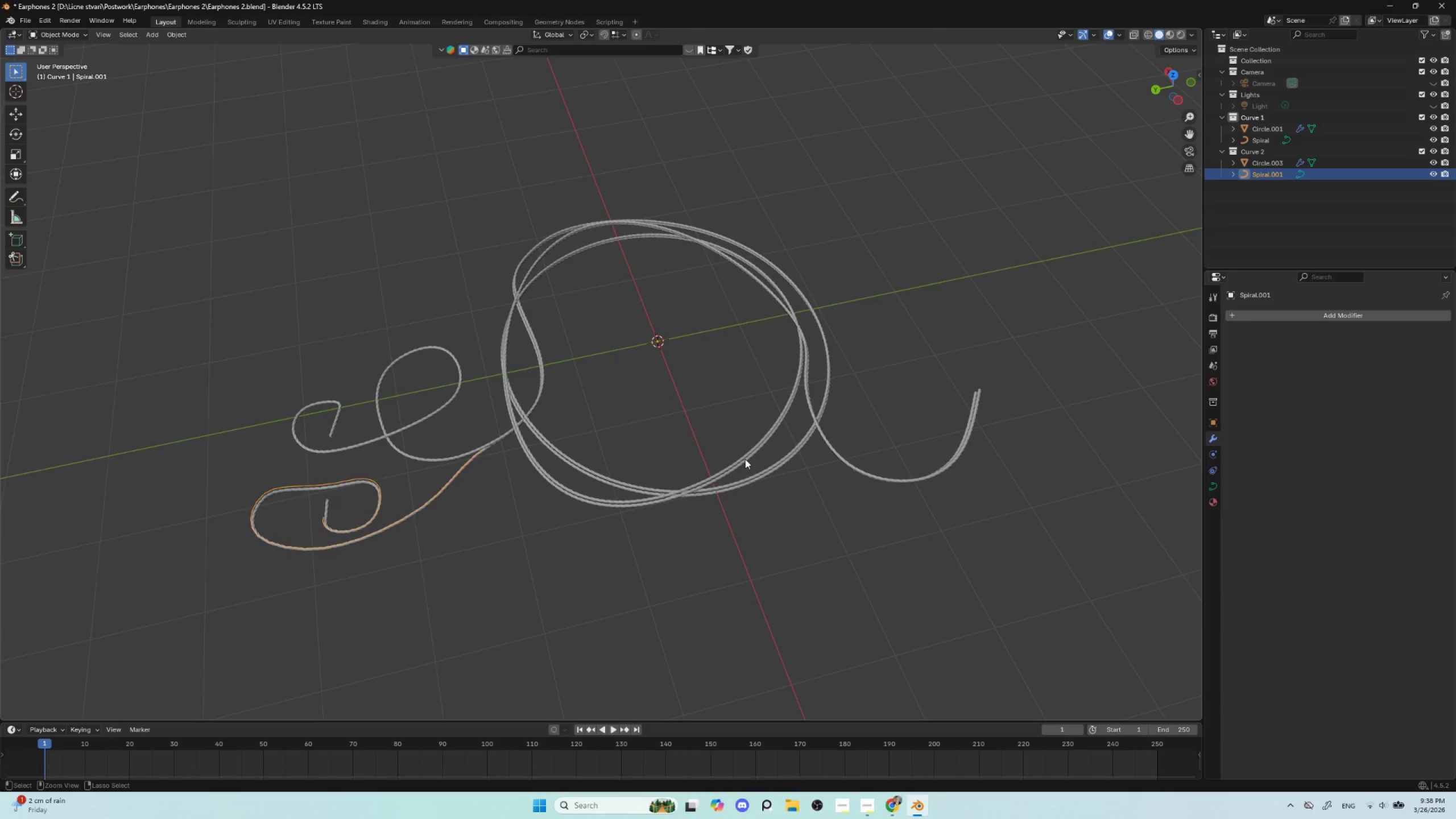 
key(Control+Z)
 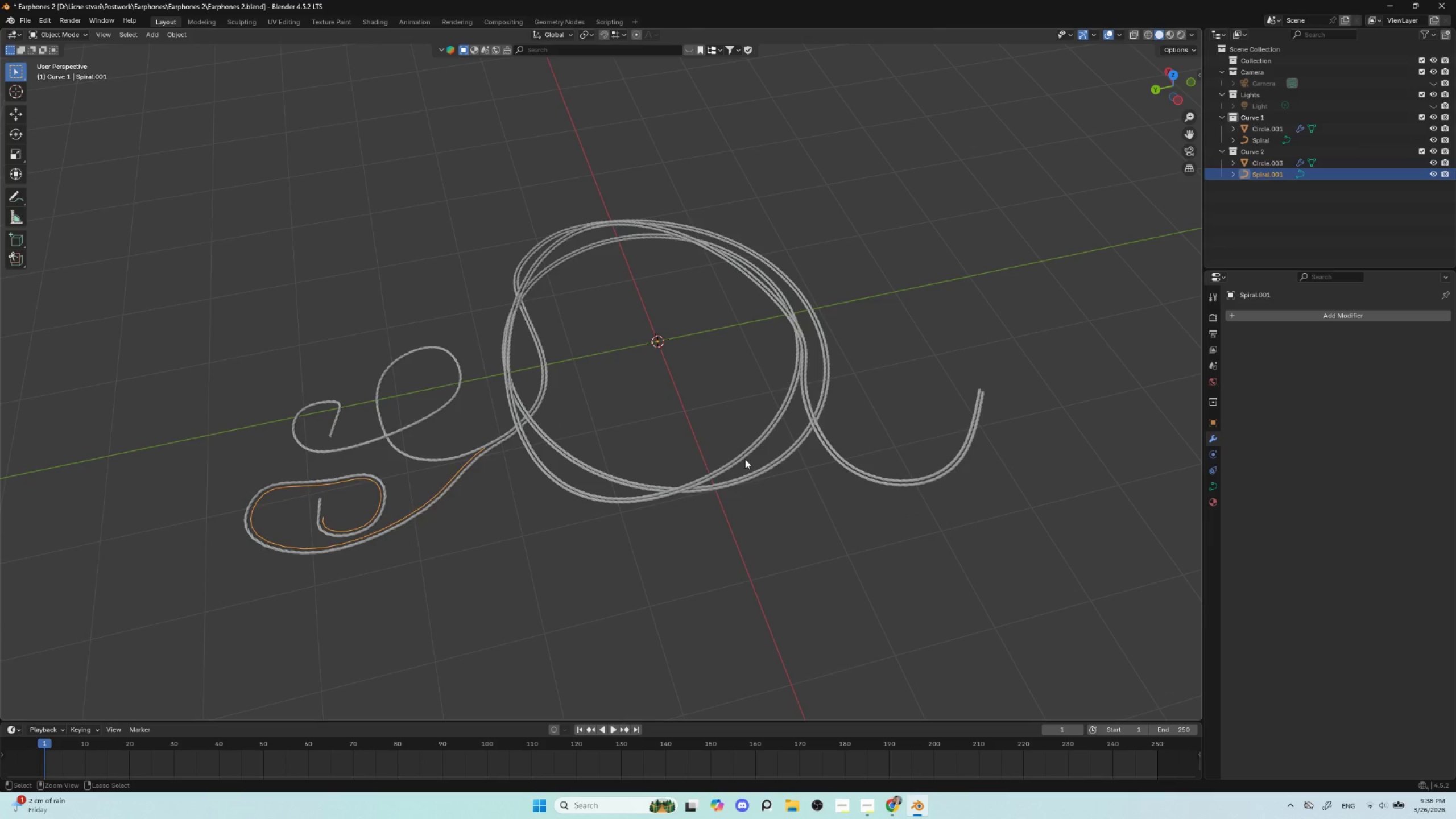 
key(Control+Z)
 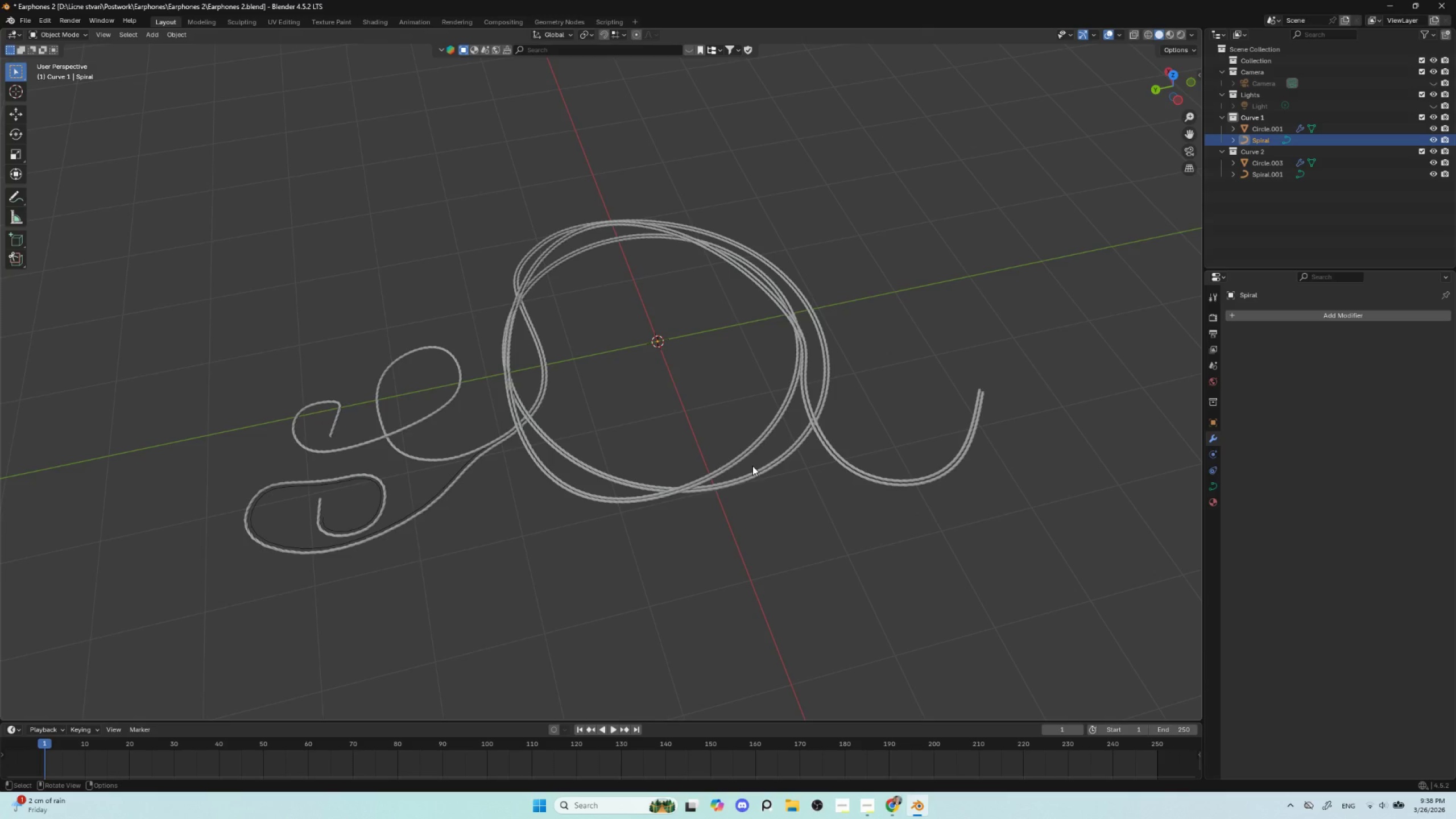 
hold_key(key=AltLeft, duration=0.44)
 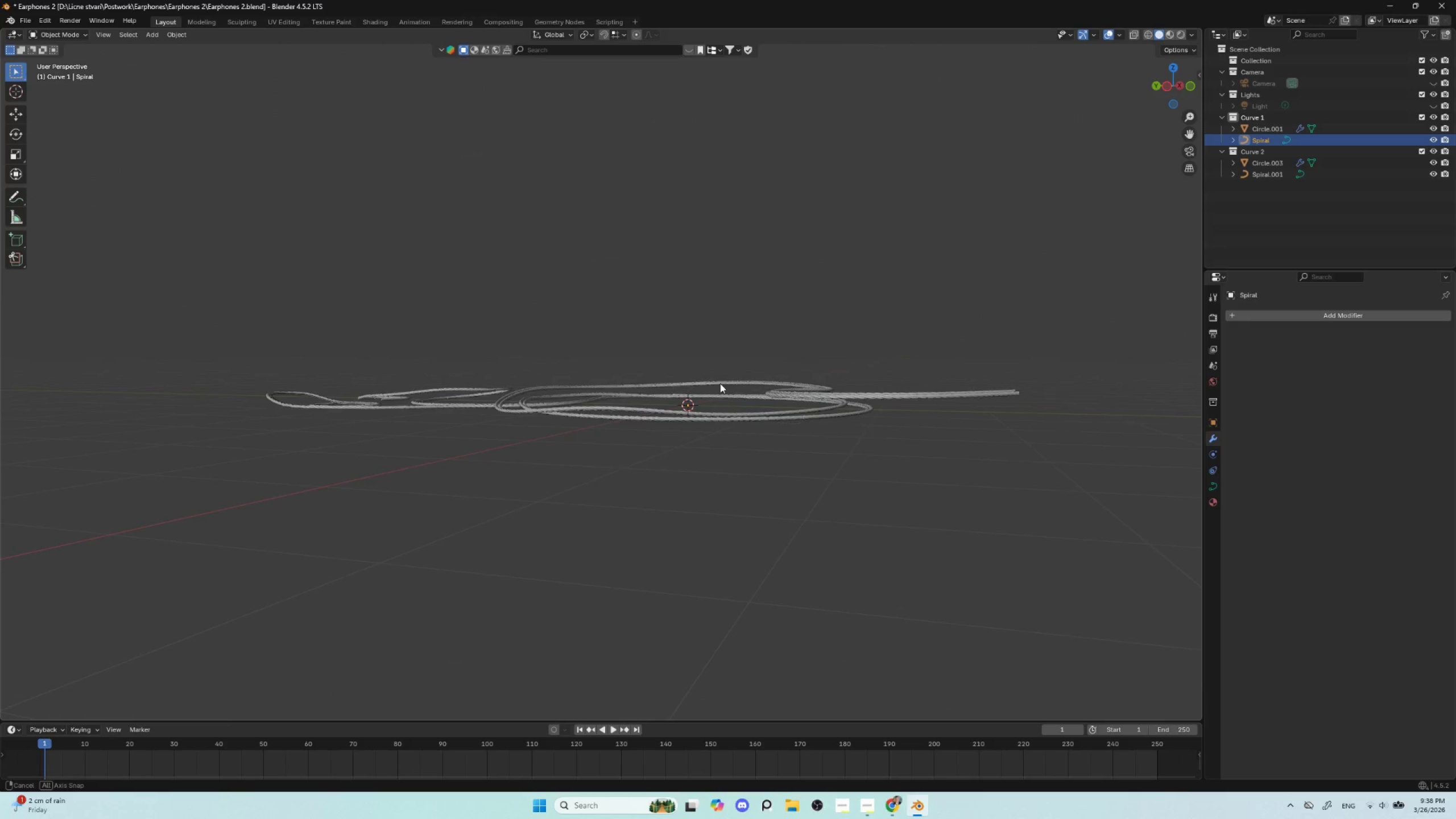 
hold_key(key=AltLeft, duration=0.73)
 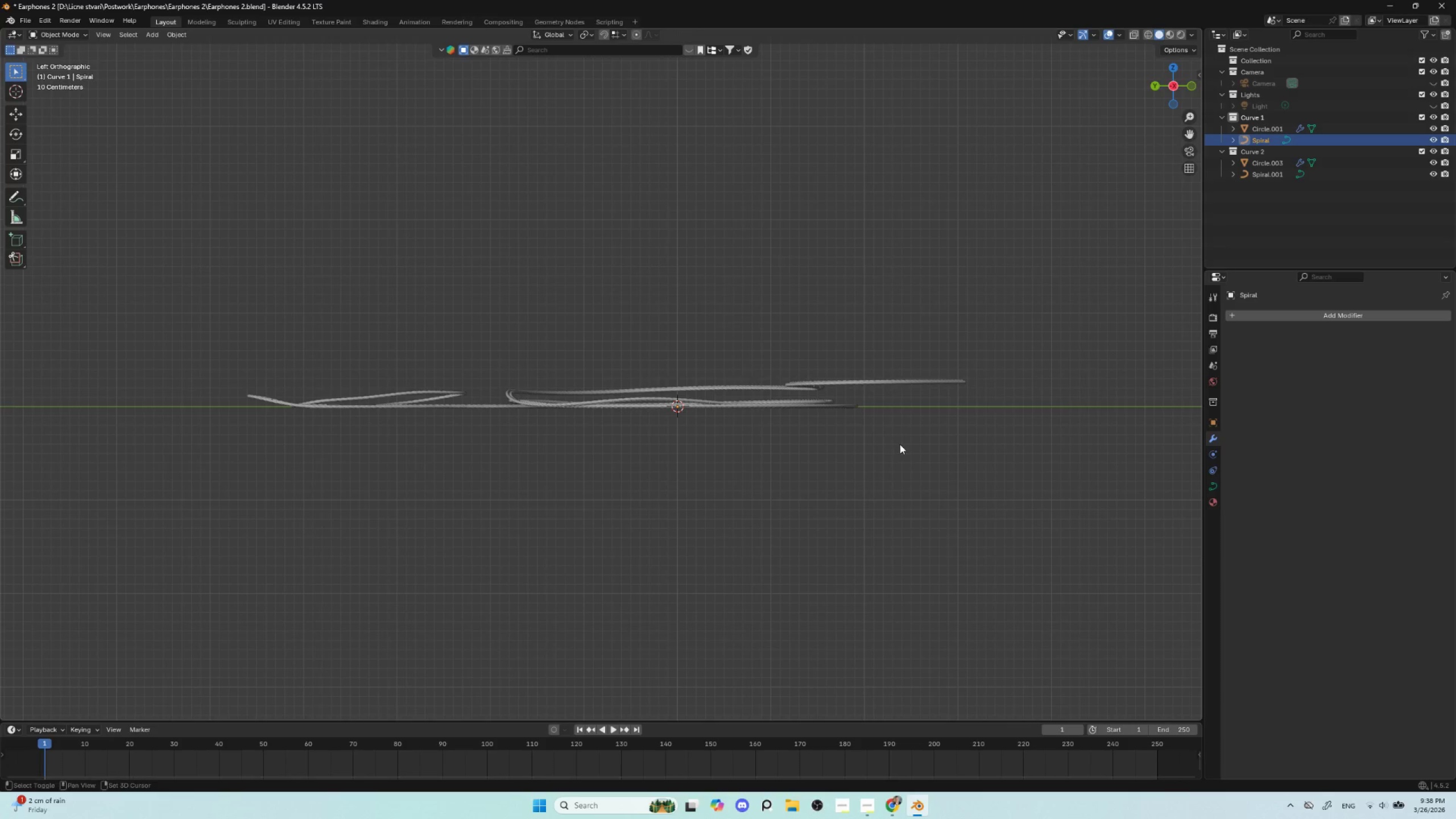 
hold_key(key=ShiftLeft, duration=0.64)
 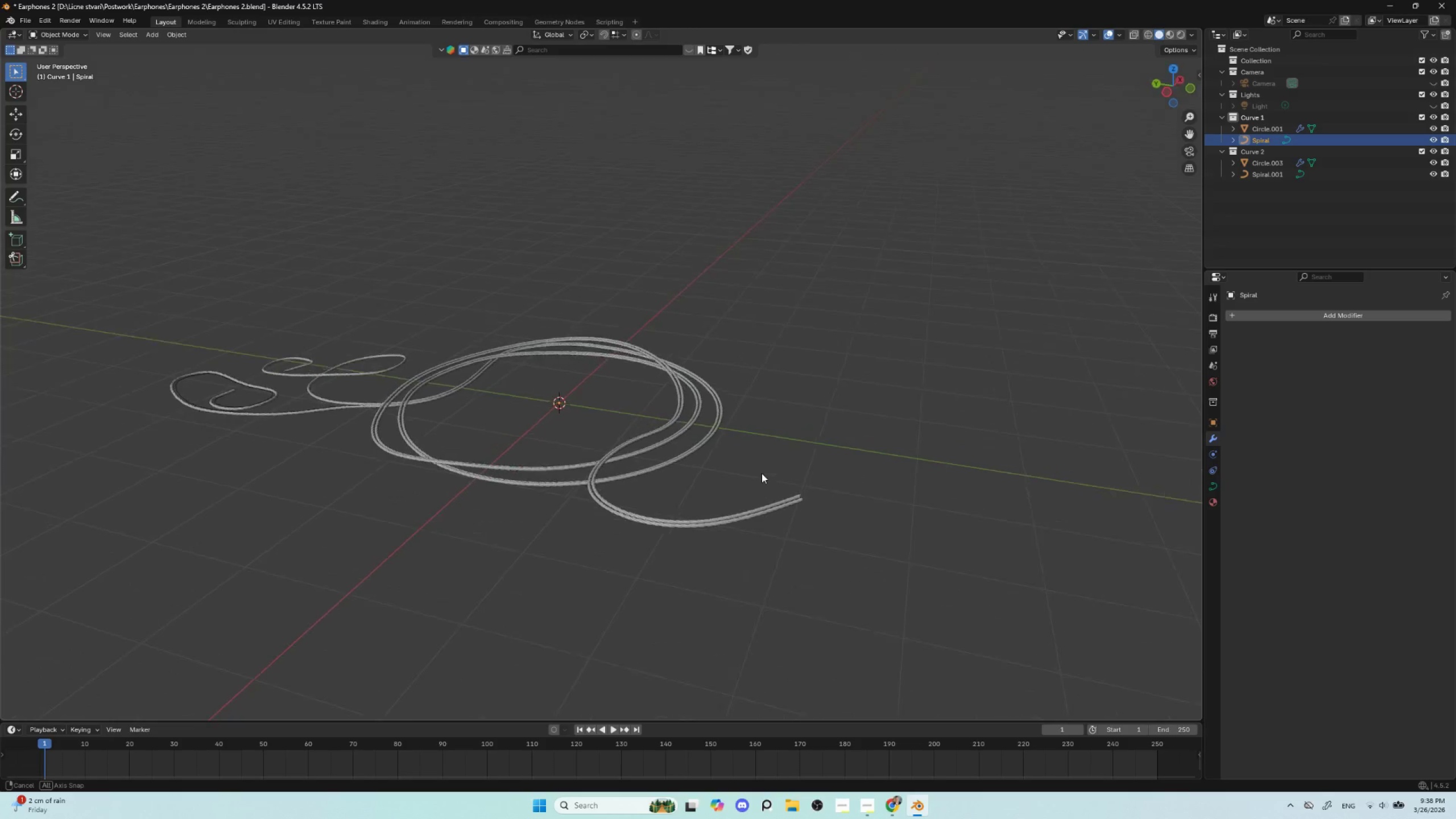 
left_click([1312, 140])
 